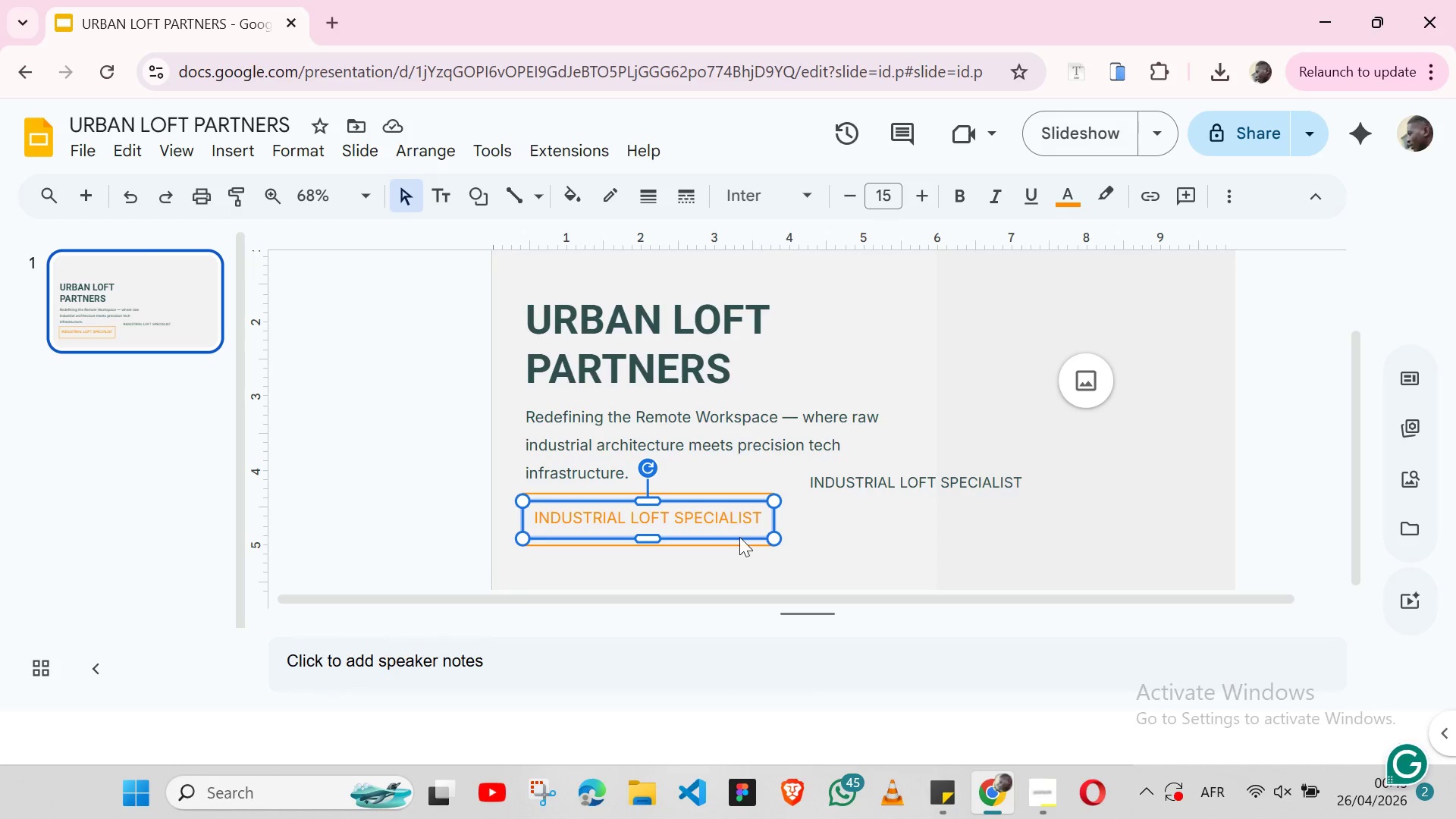 
key(Backspace)
 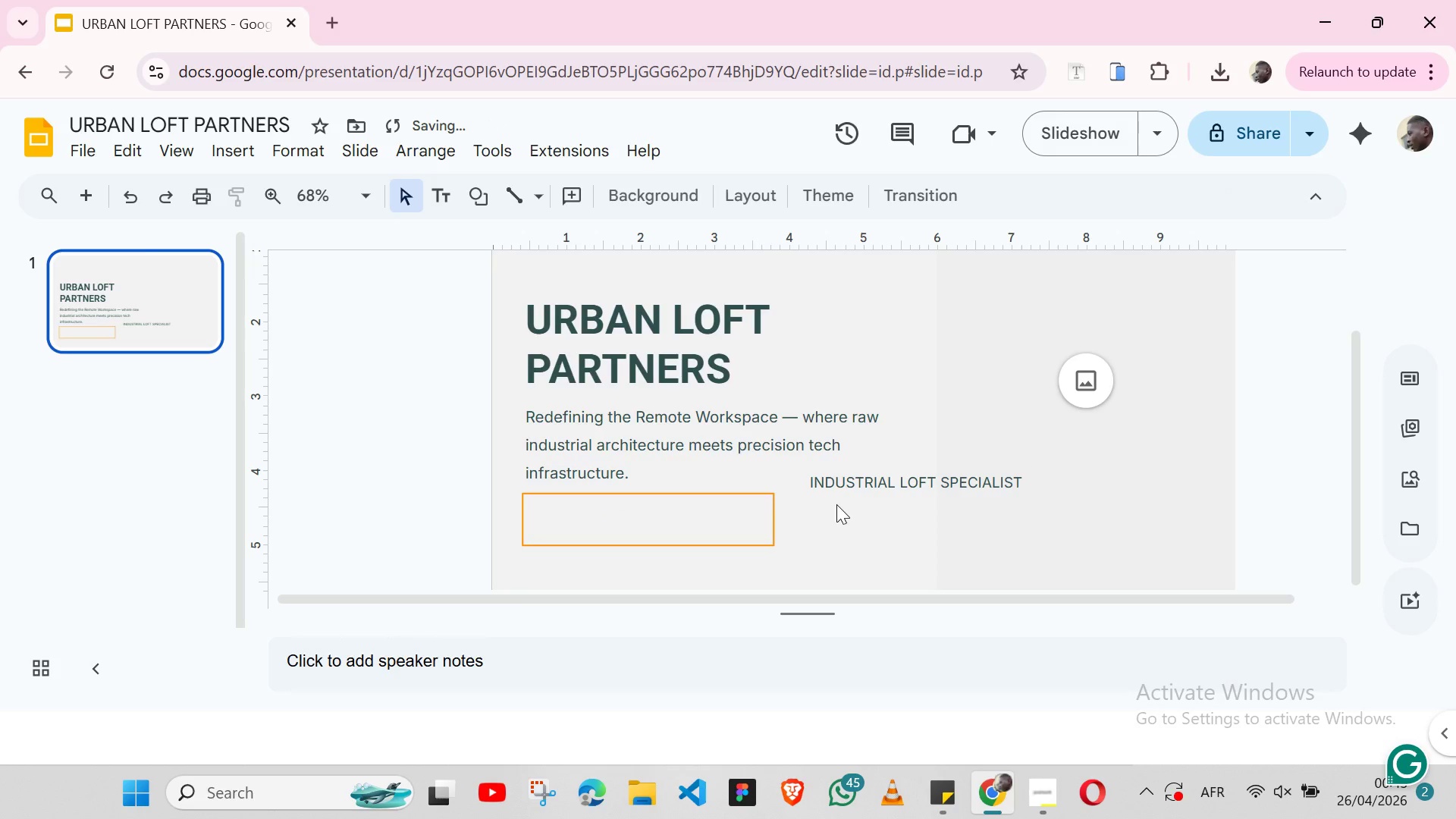 
left_click([840, 500])
 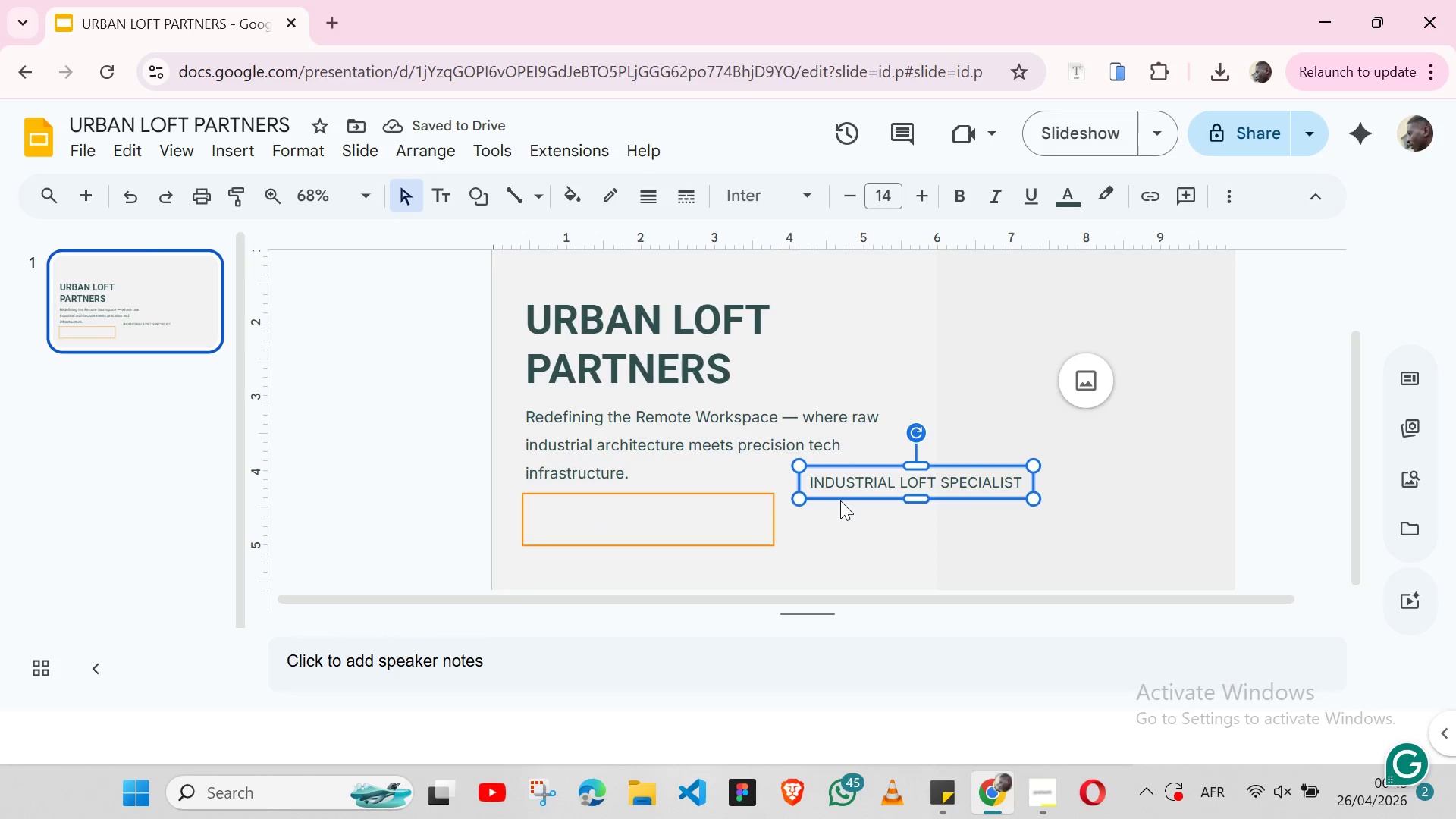 
left_click_drag(start_coordinate=[840, 500], to_coordinate=[576, 538])
 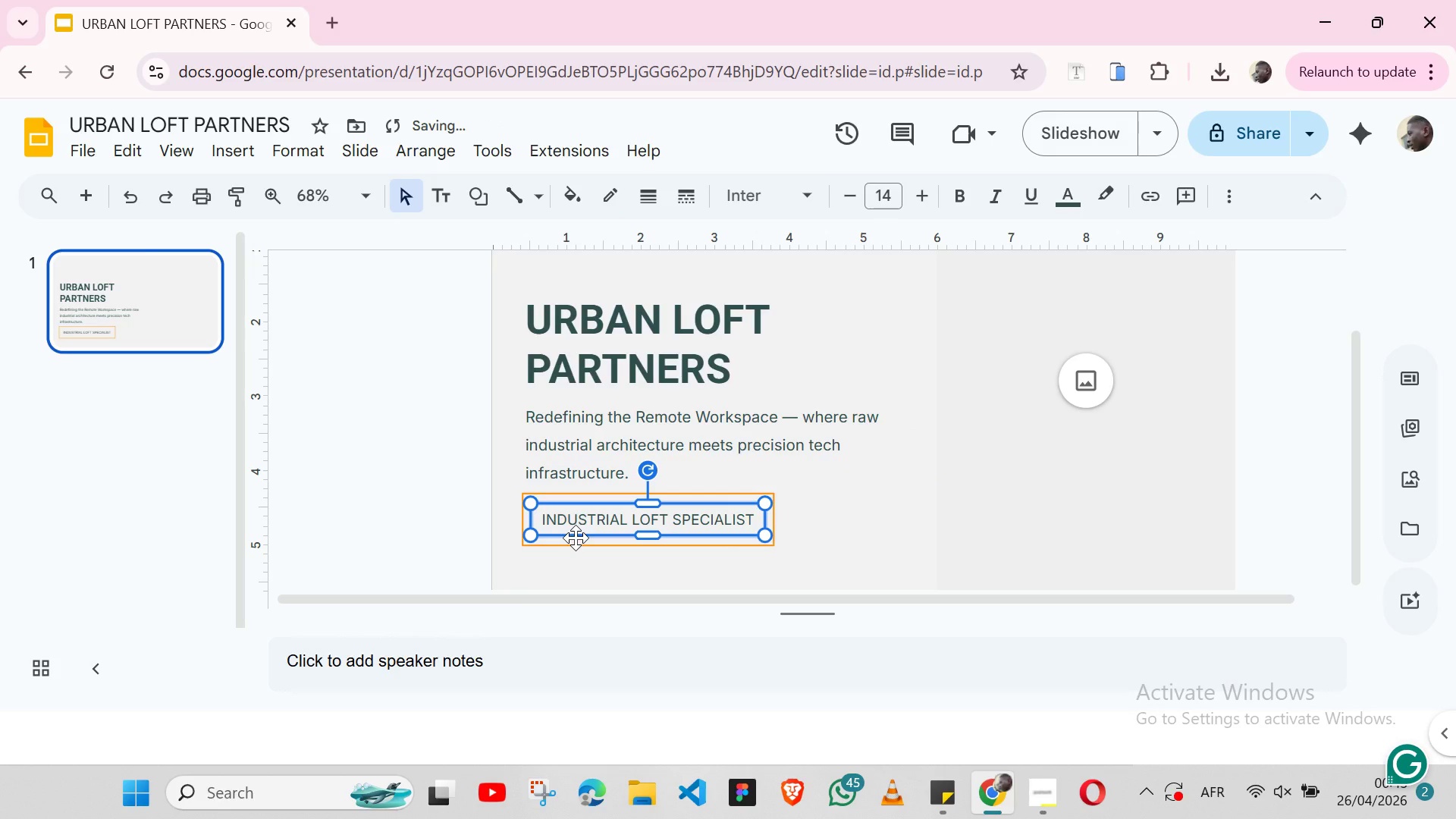 
hold_key(key=ShiftLeft, duration=1.53)
 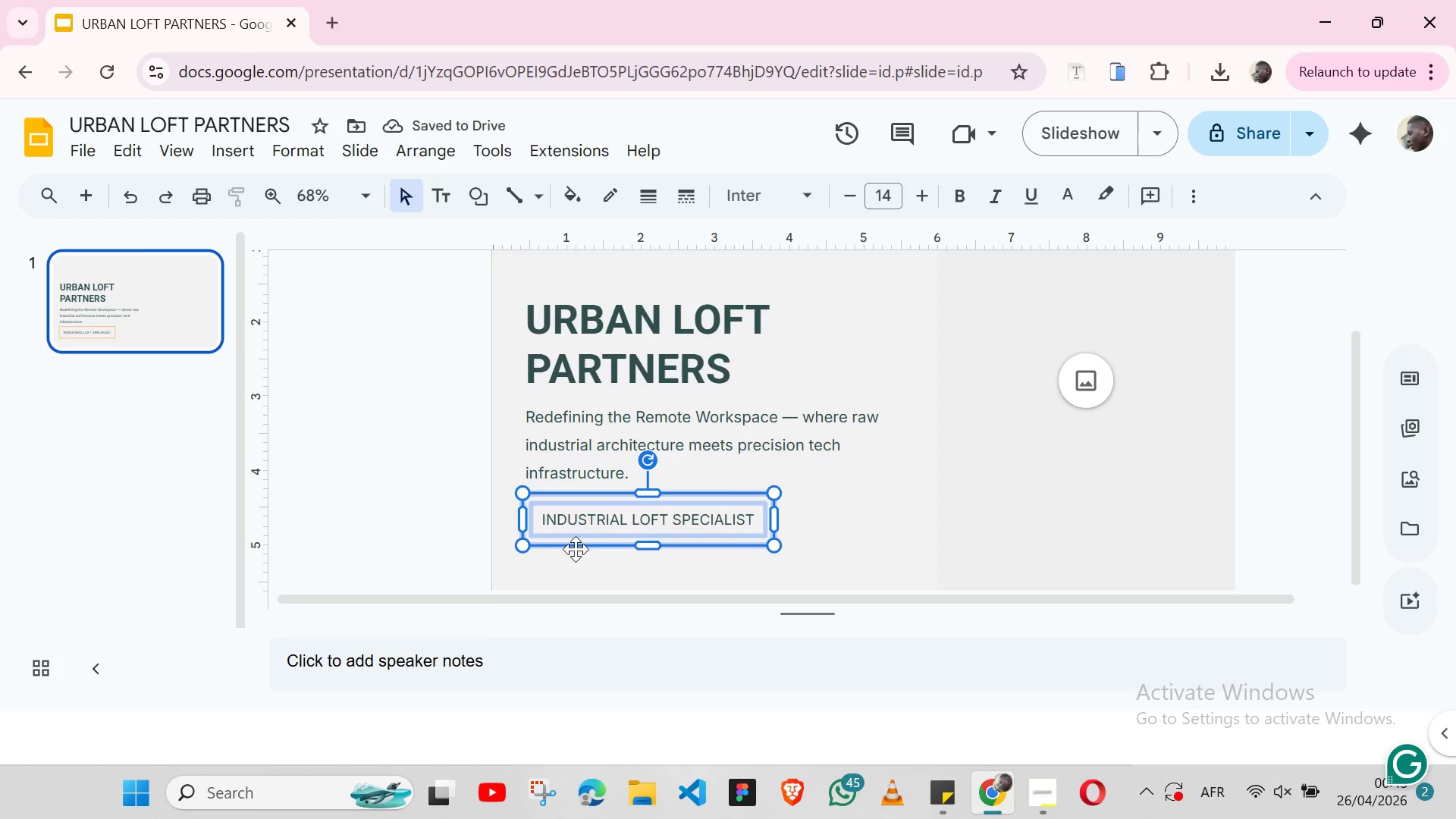 
key(Shift+ShiftLeft)
 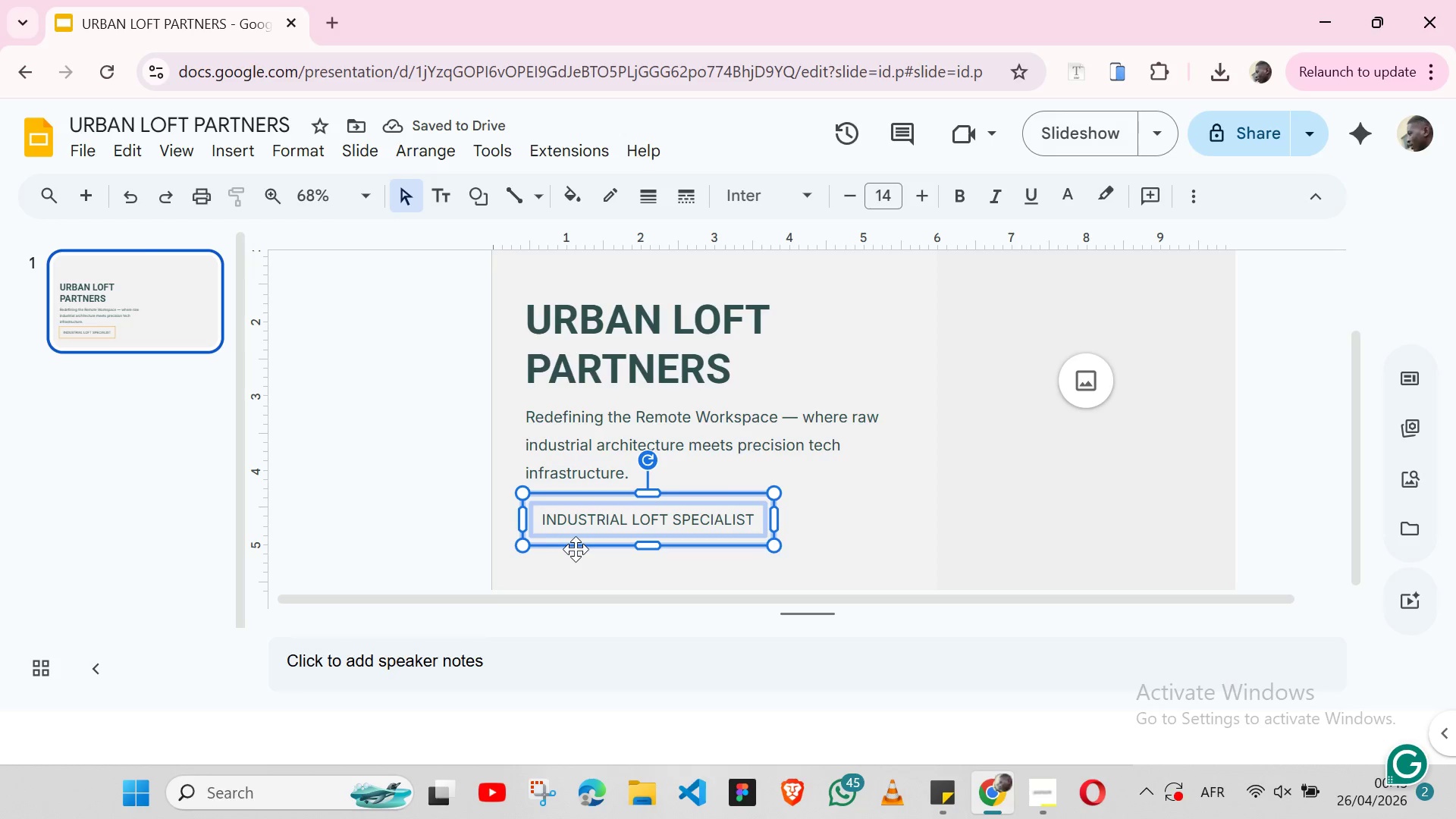 
key(Shift+ShiftLeft)
 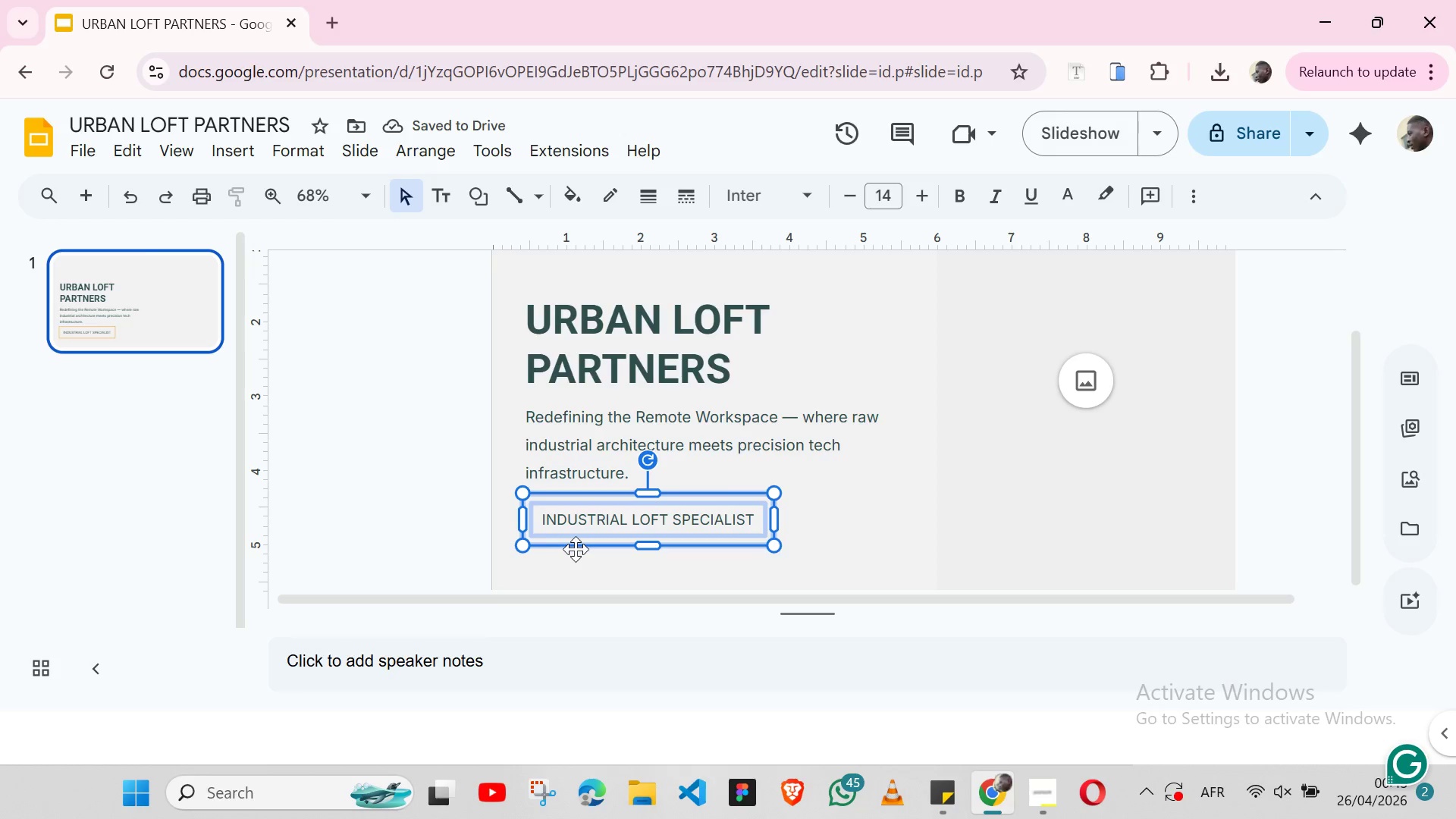 
left_click([576, 549])
 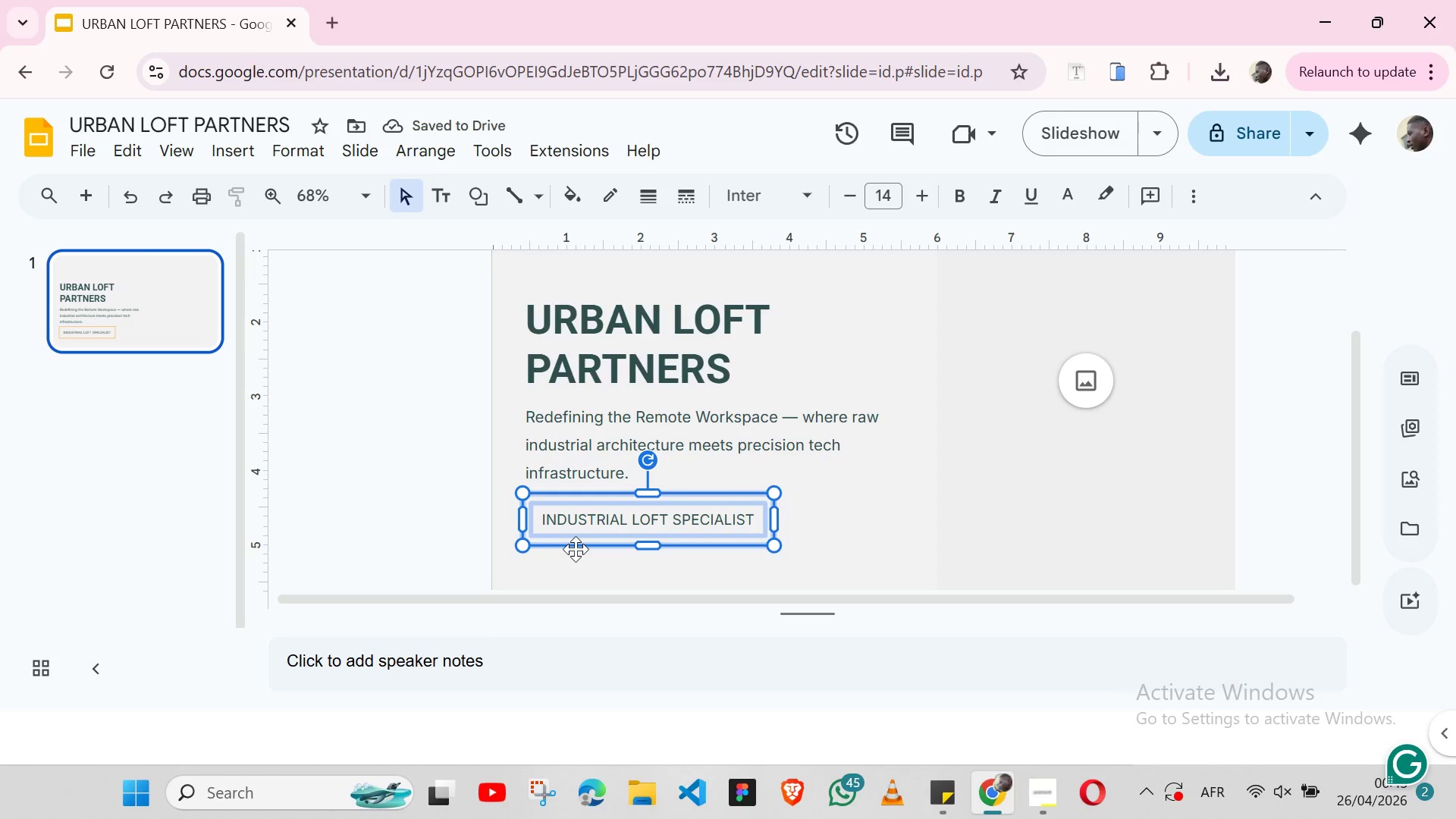 
key(Shift+ShiftLeft)
 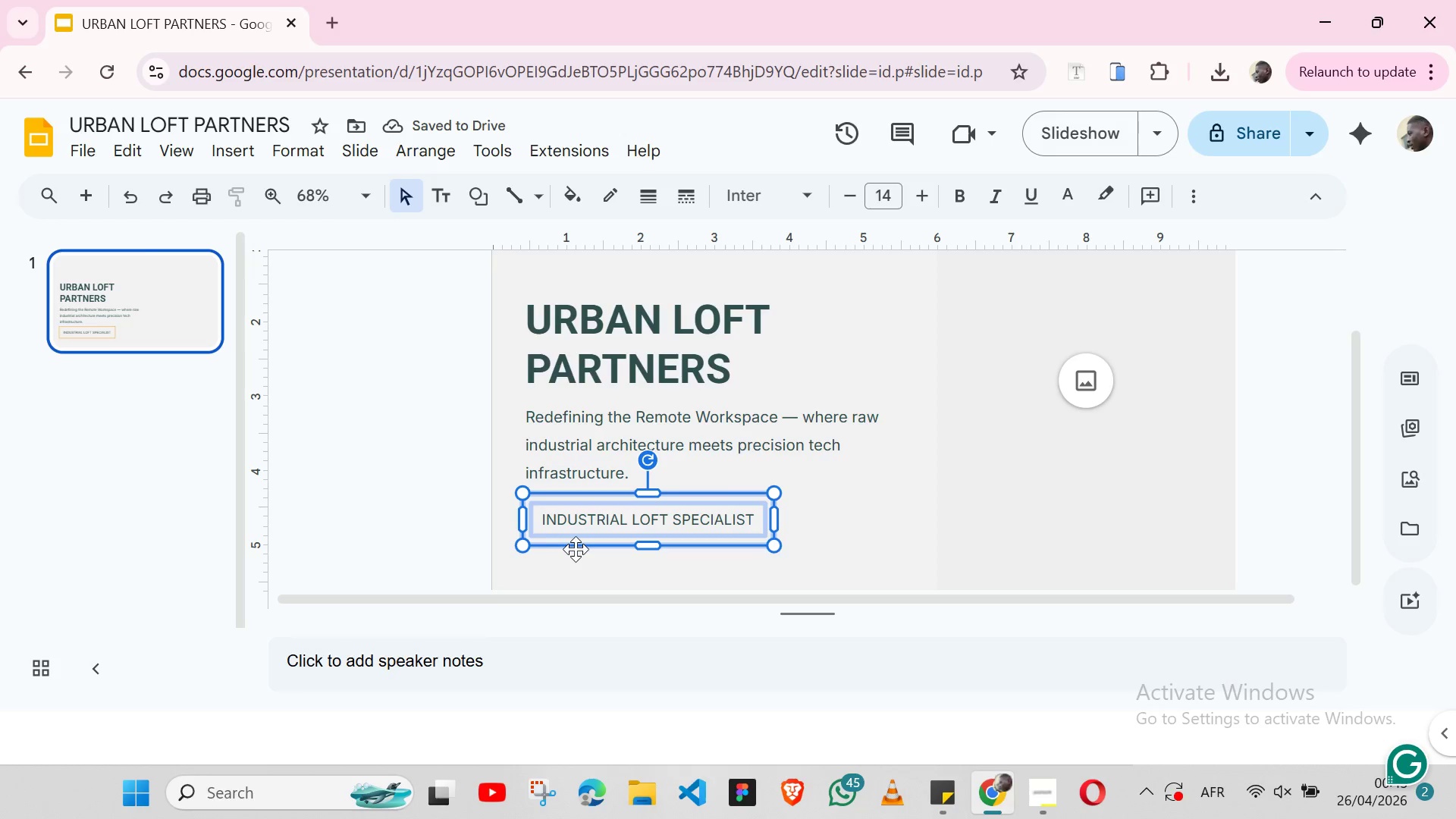 
key(Shift+ShiftLeft)
 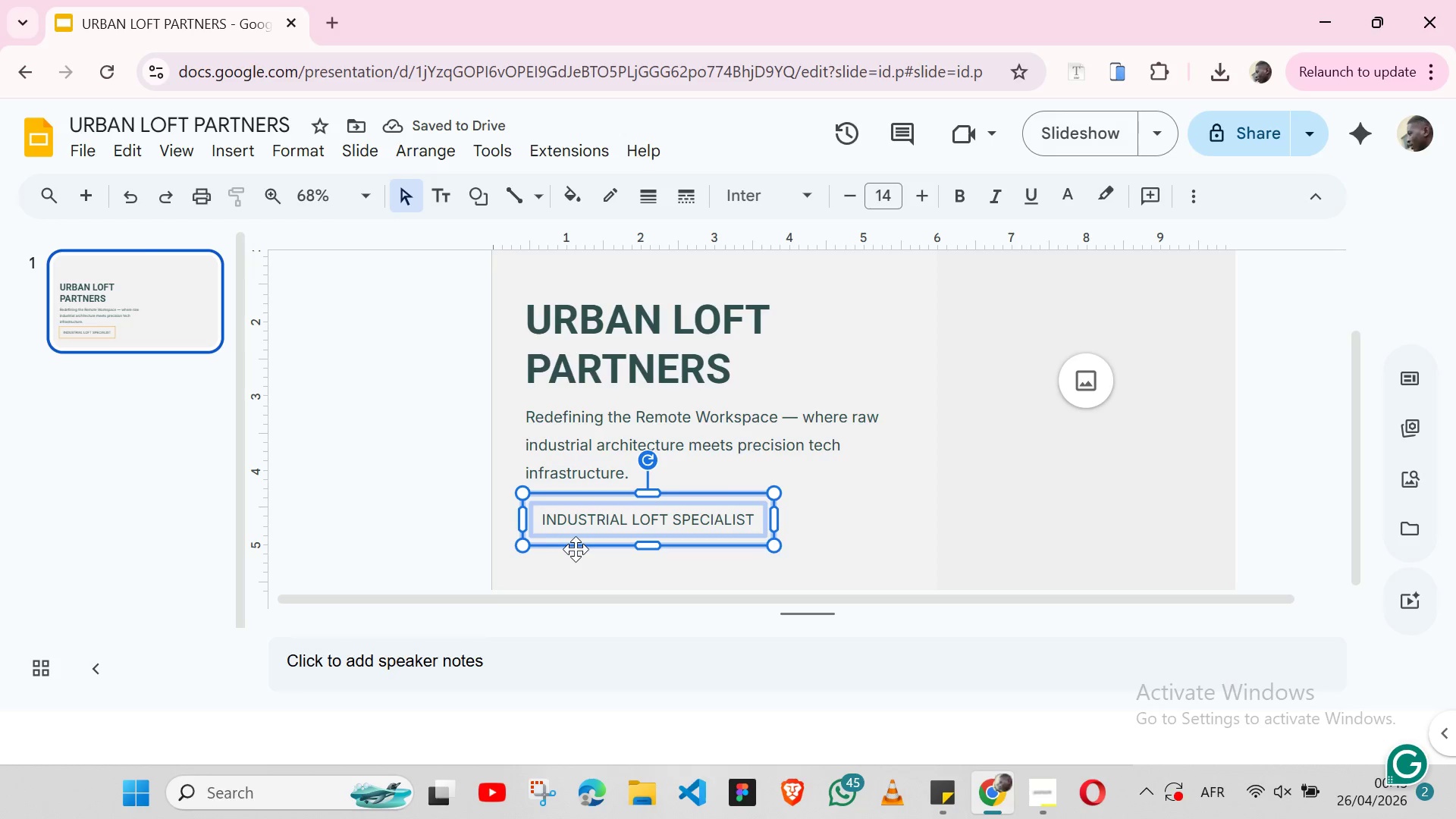 
key(Shift+ShiftLeft)
 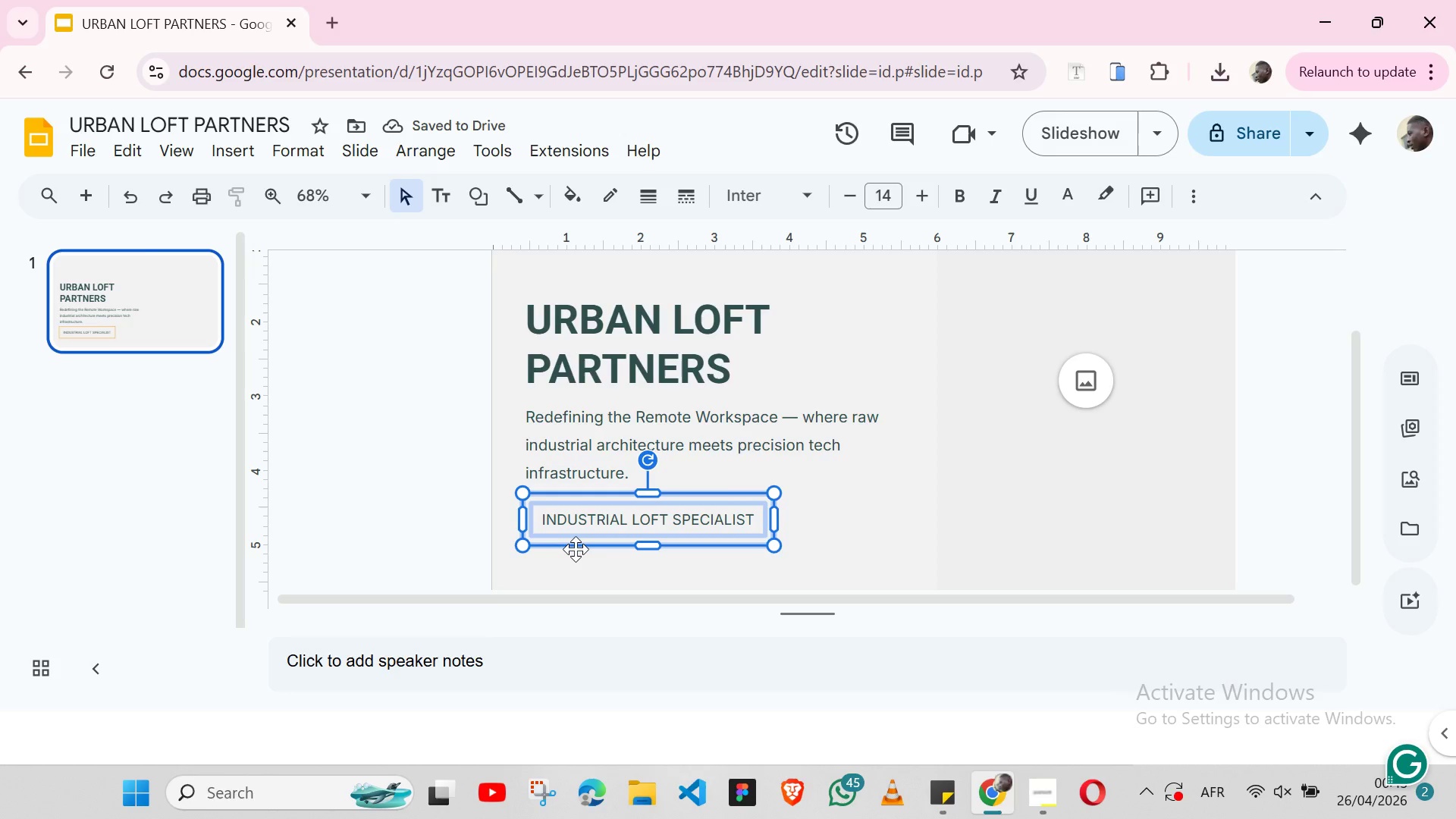 
key(Shift+ShiftLeft)
 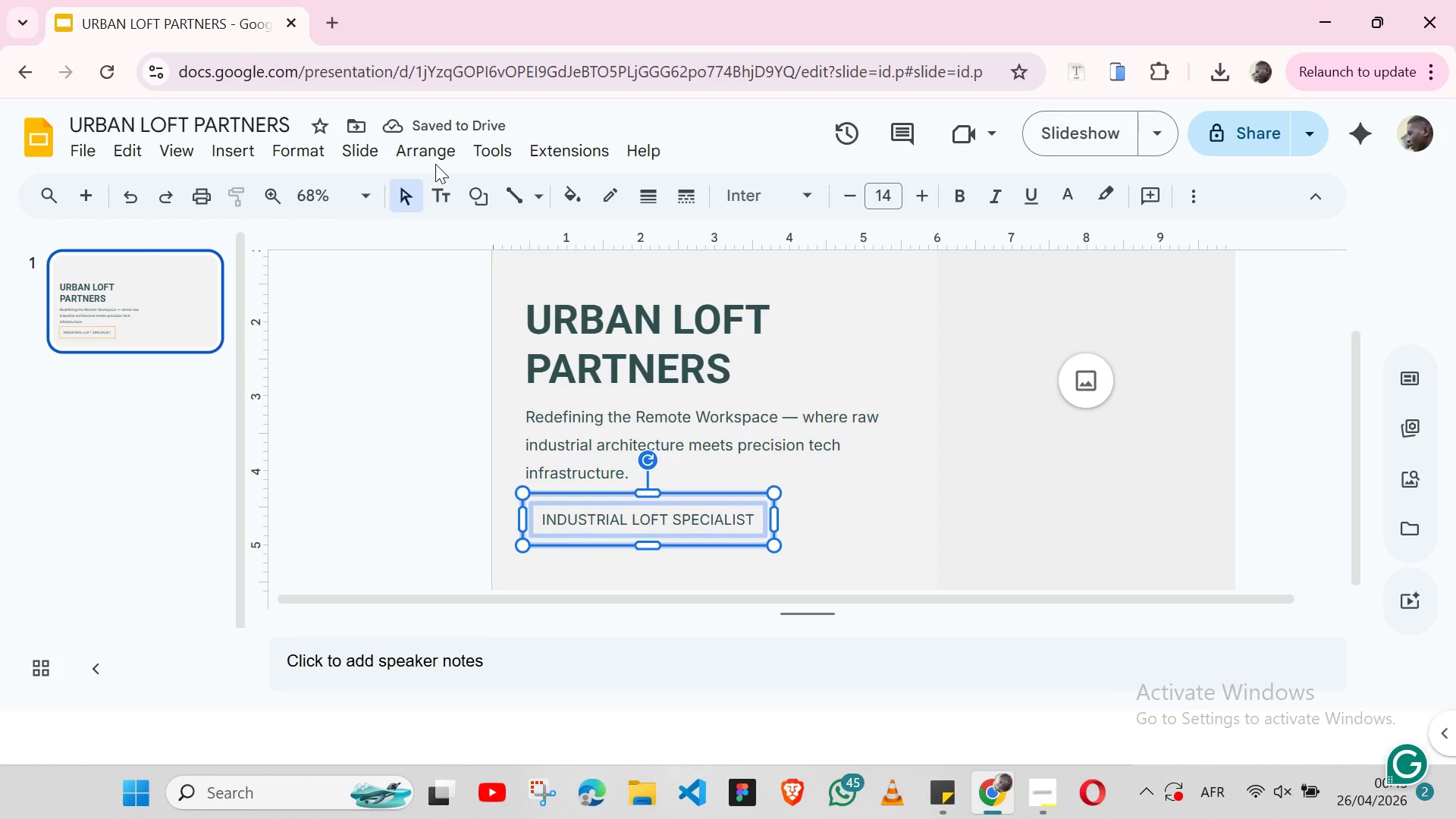 
left_click([431, 149])
 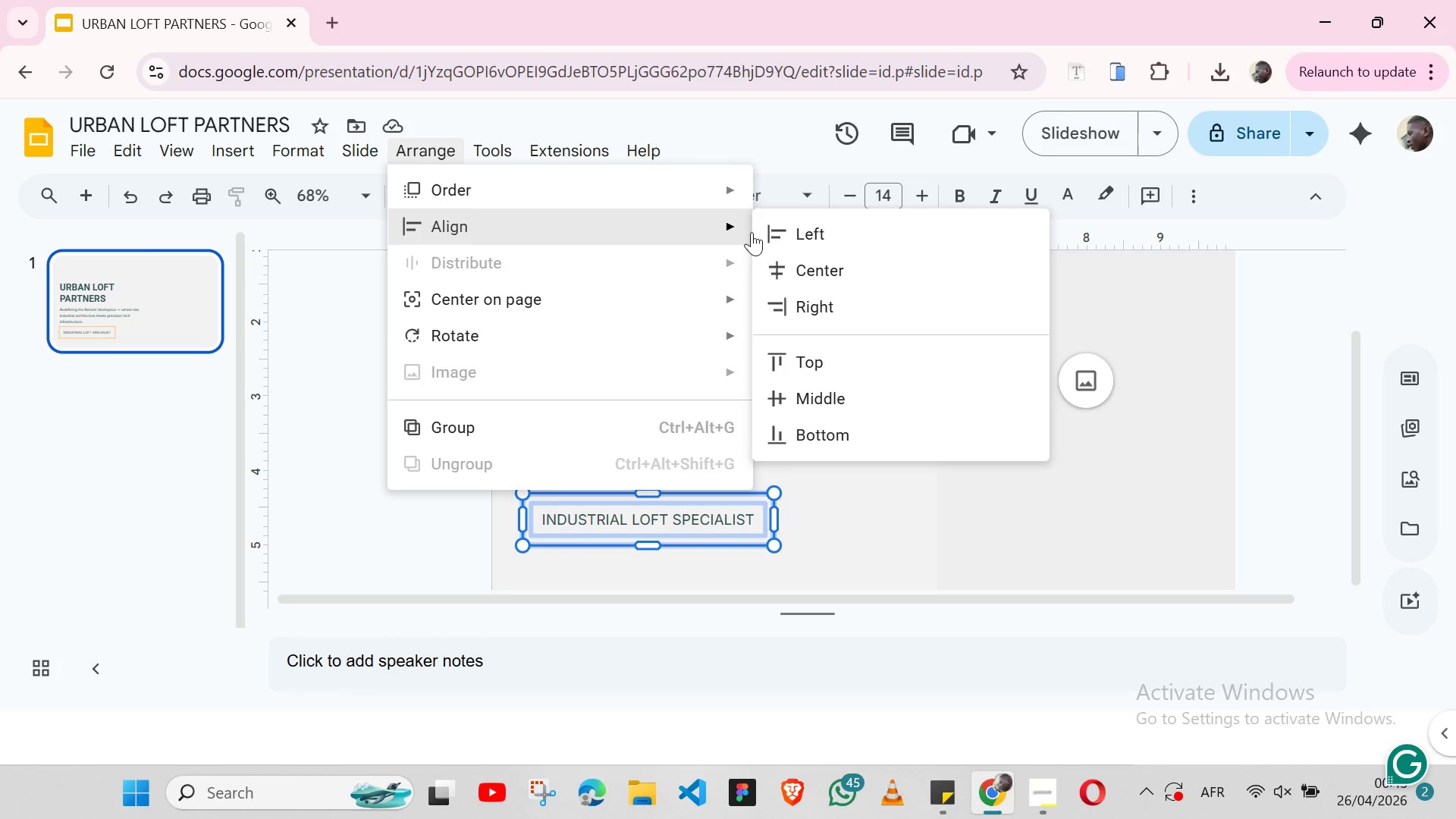 
left_click([824, 257])
 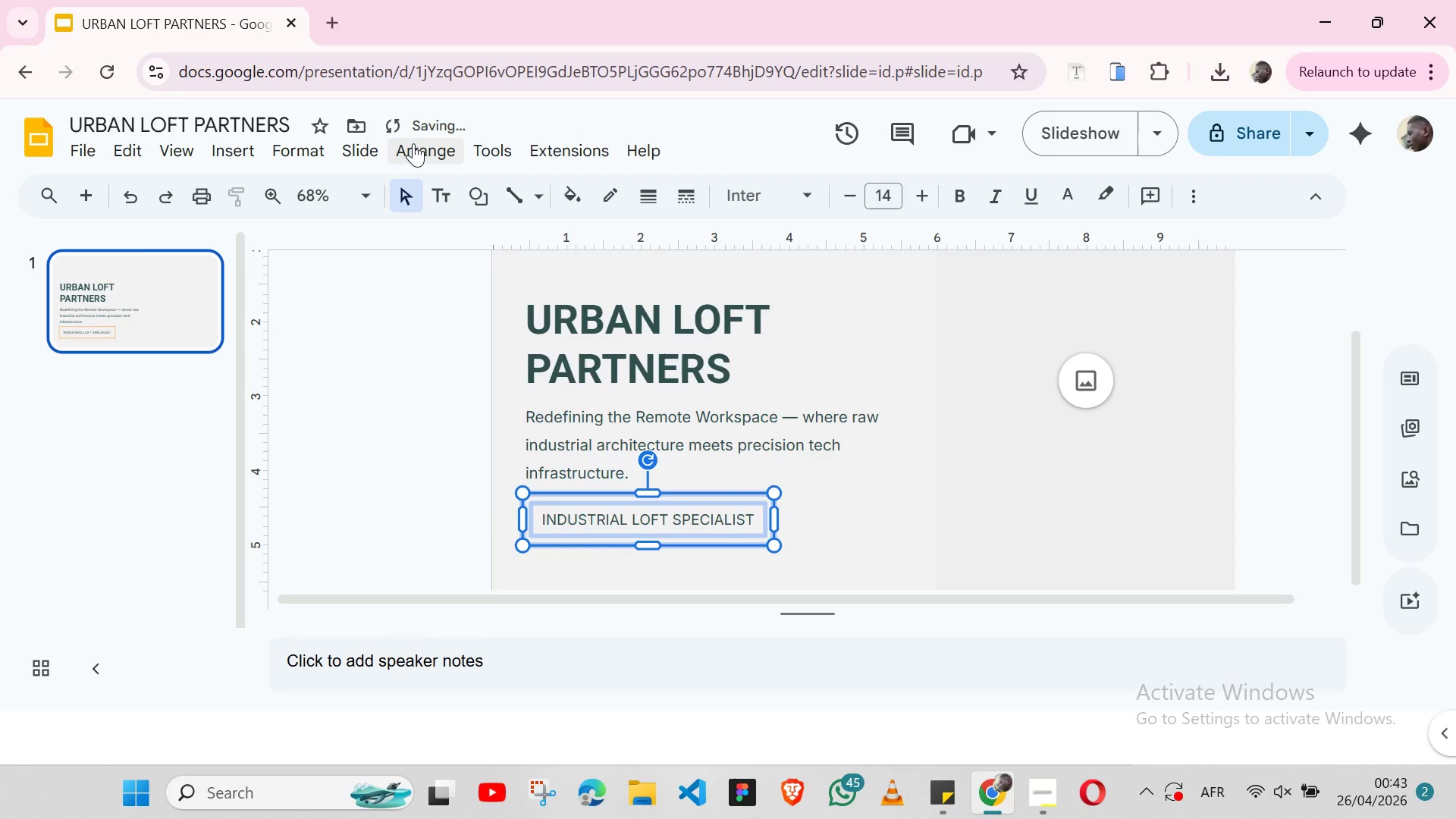 
left_click([416, 146])
 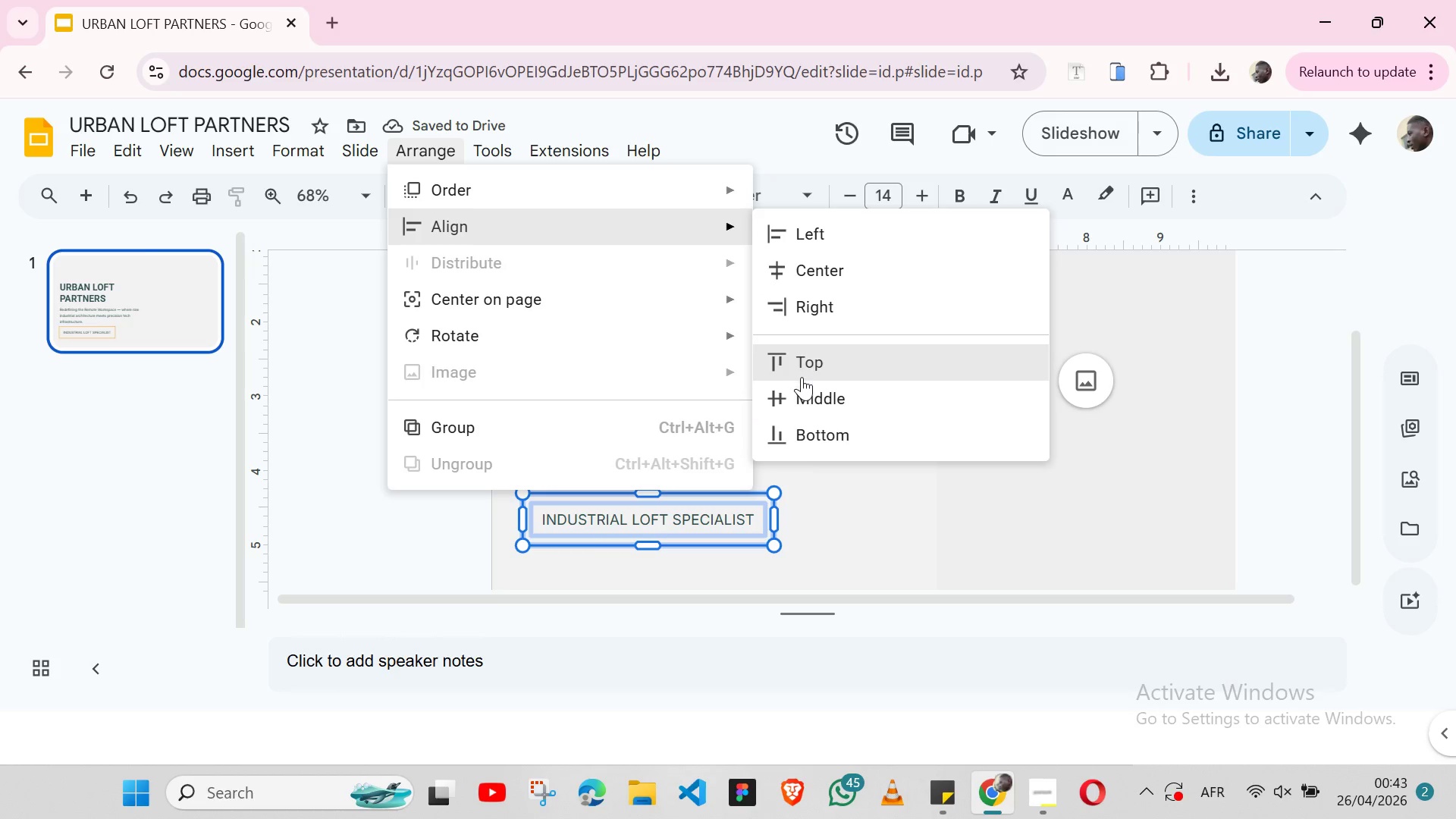 
left_click([799, 391])
 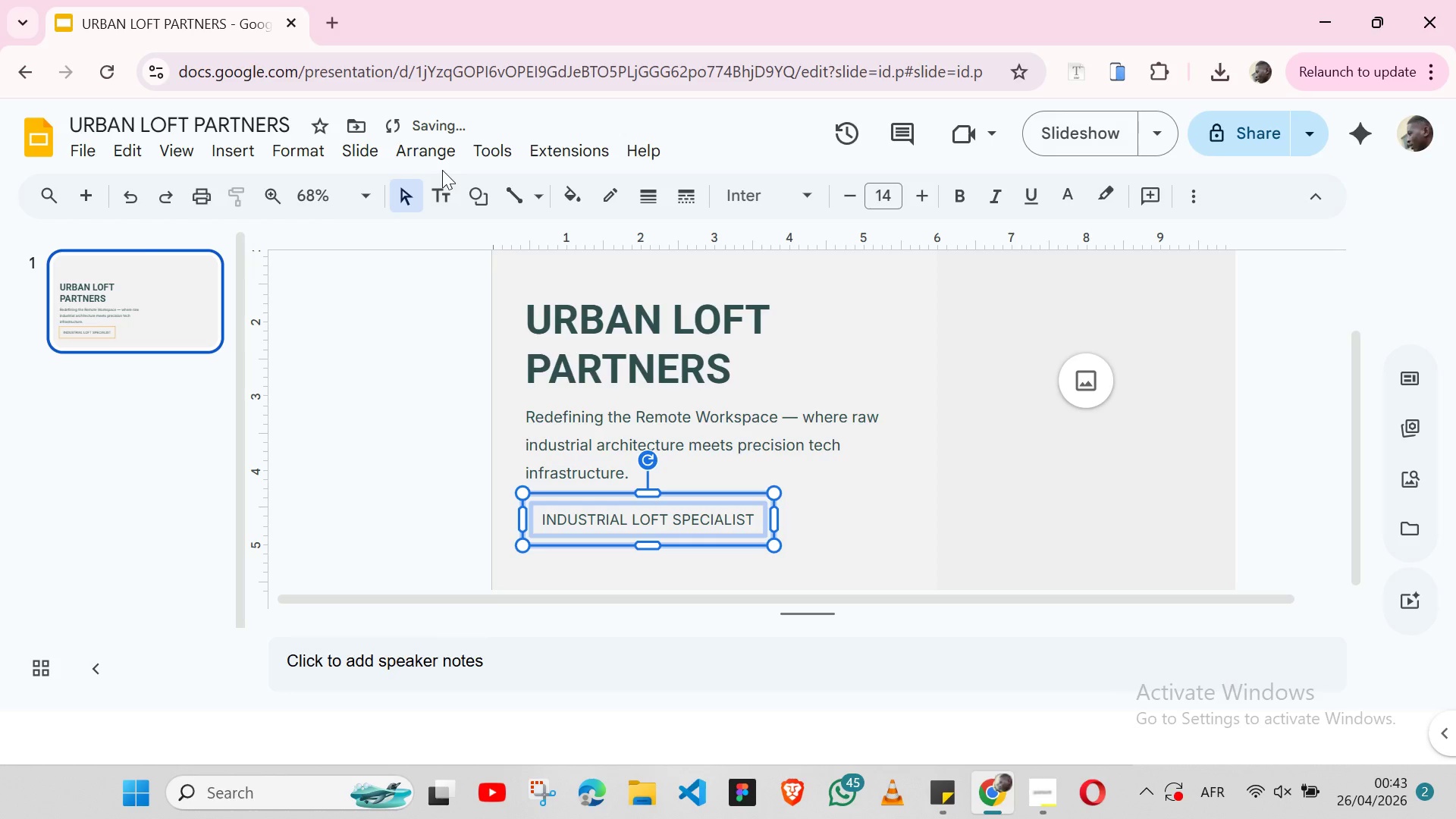 
left_click([440, 163])
 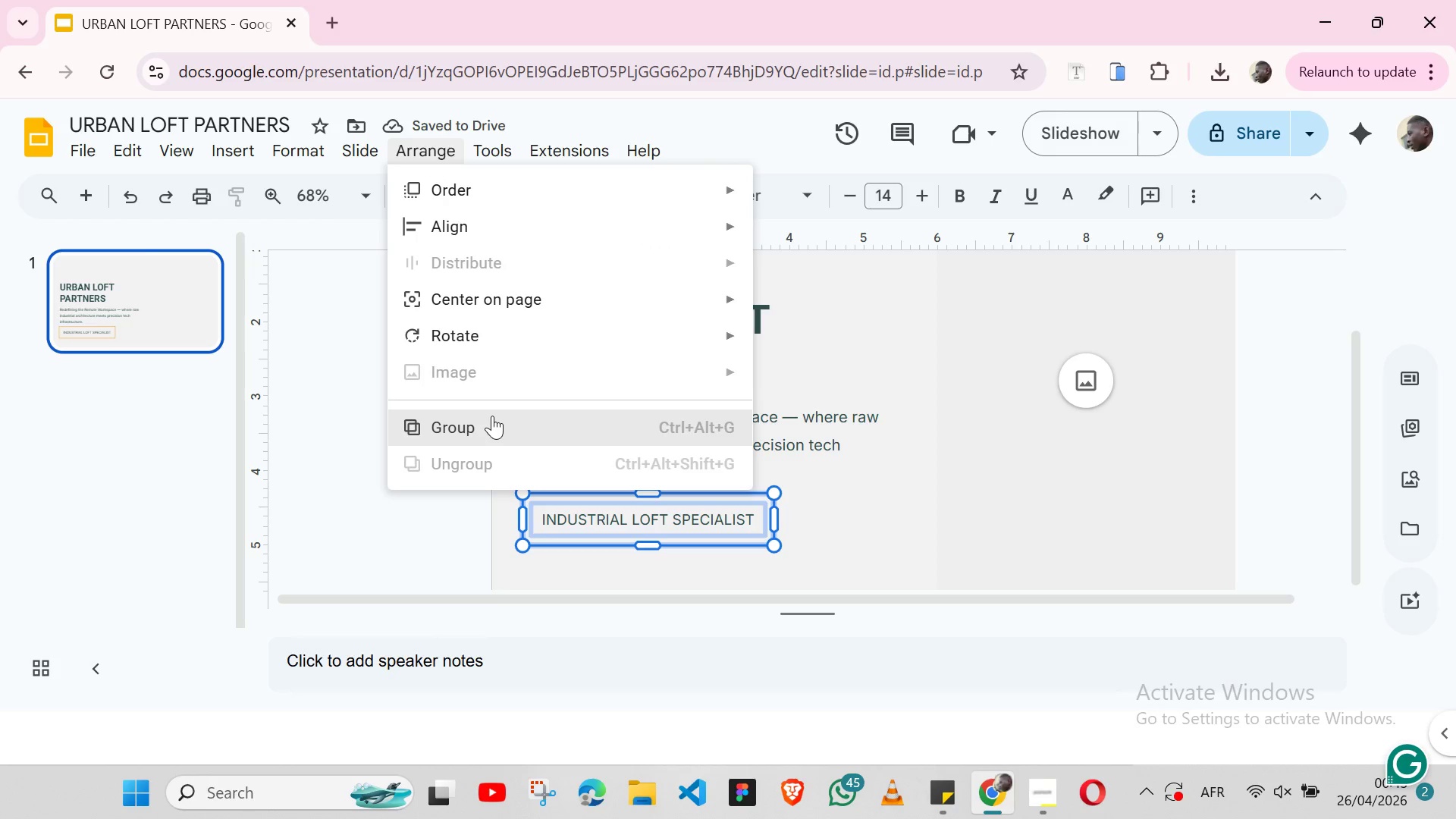 
left_click([492, 416])
 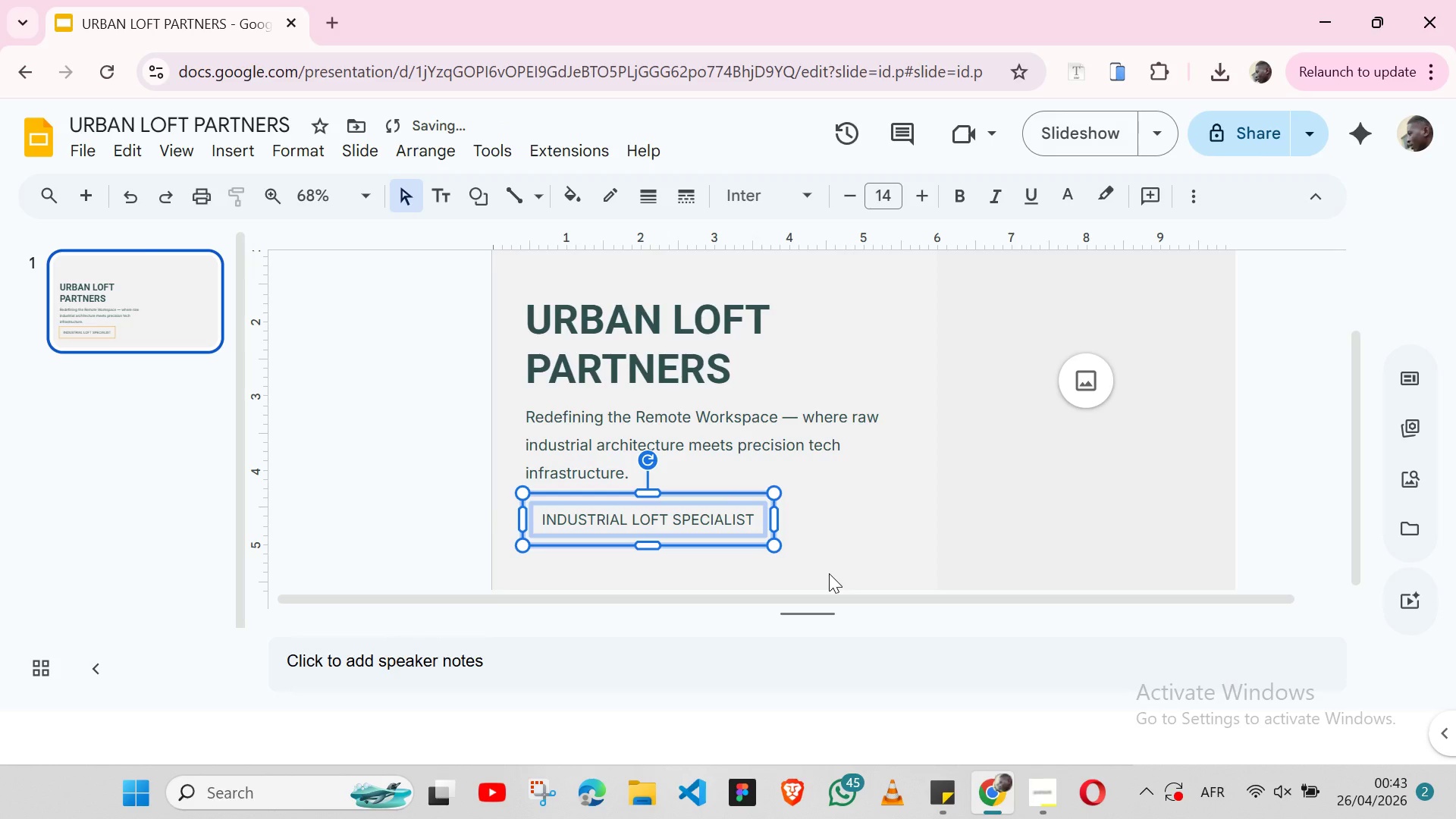 
hold_key(key=ShiftLeft, duration=0.34)
 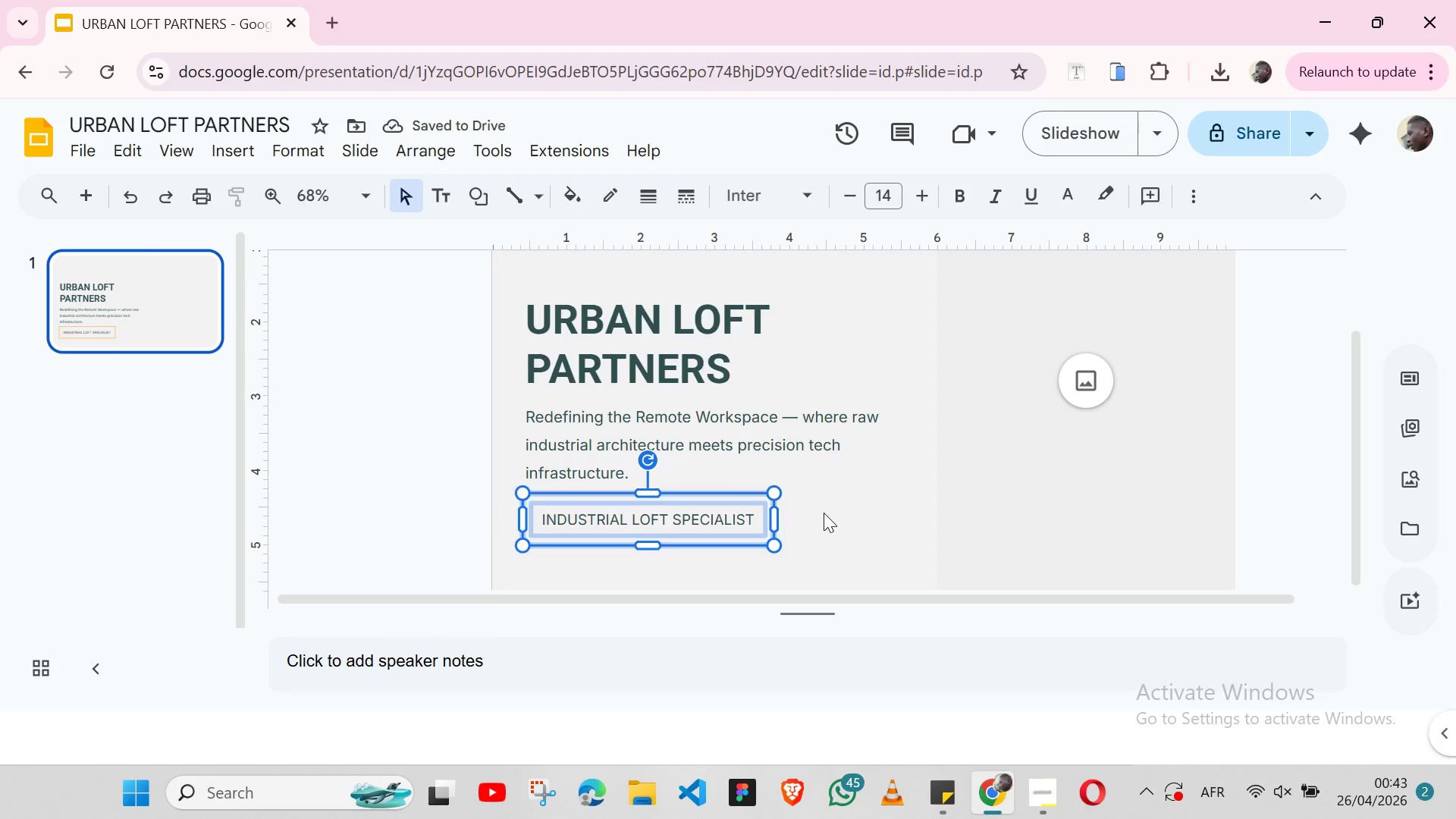 
left_click([824, 513])
 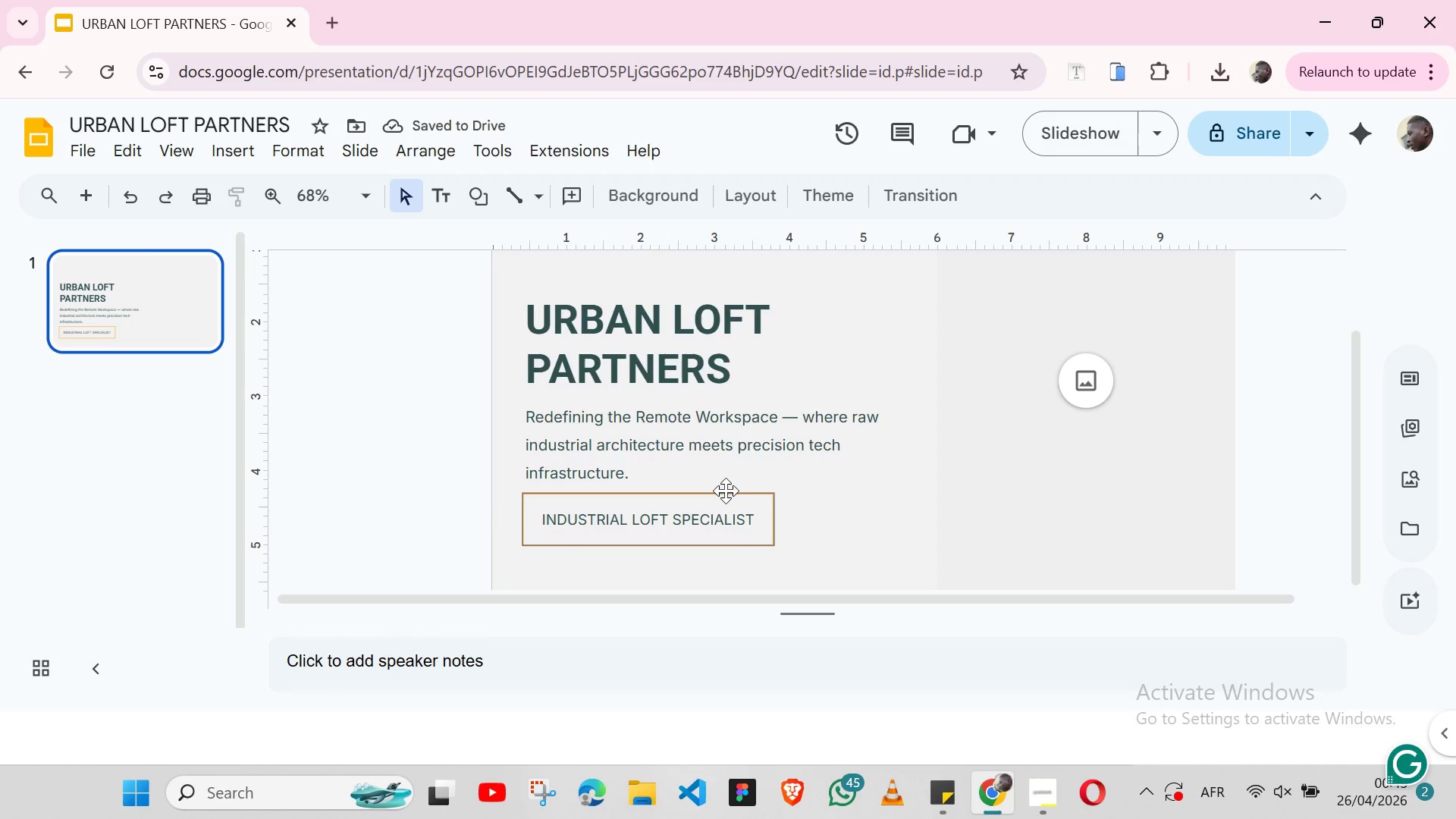 
left_click([726, 492])
 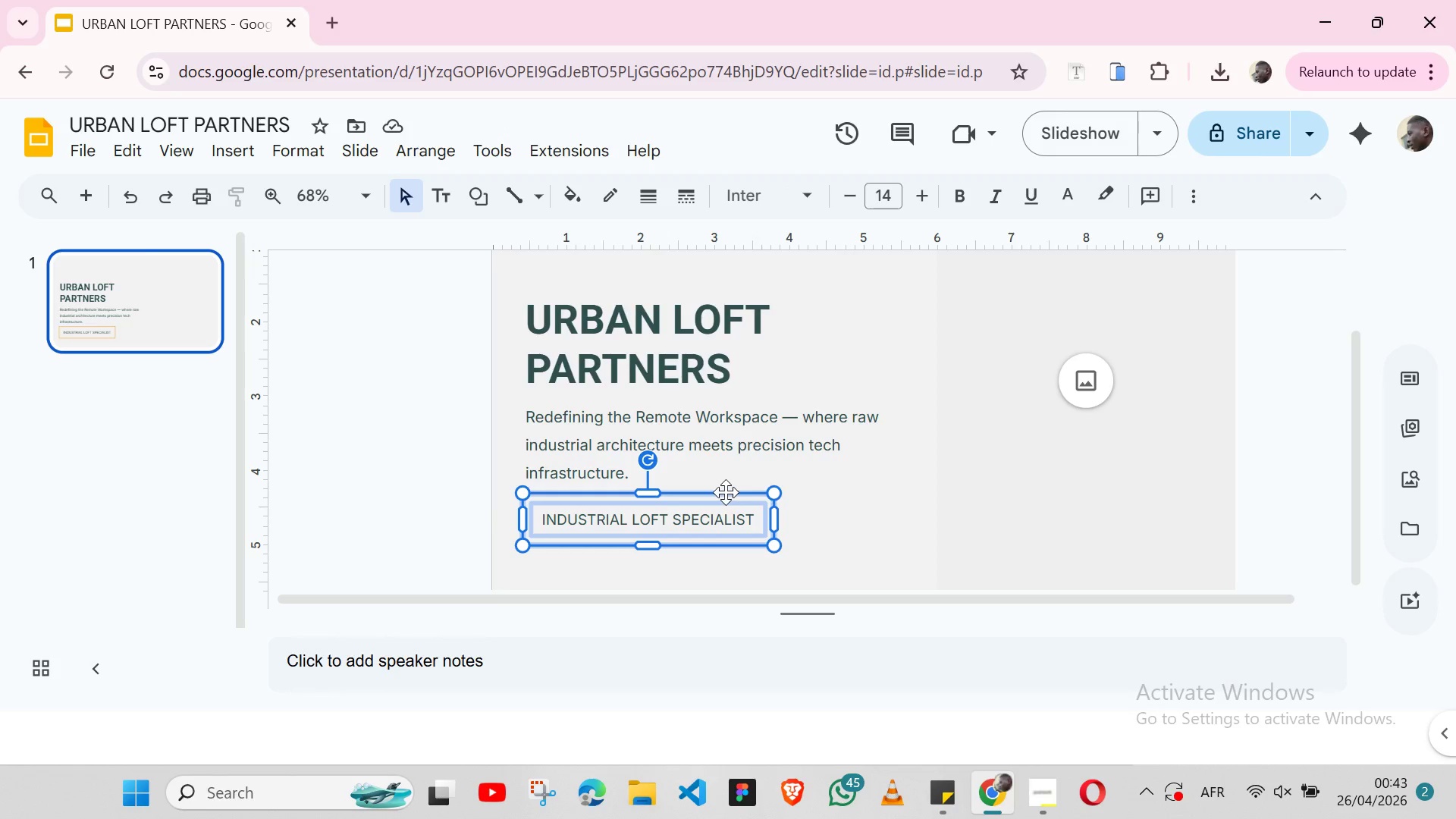 
hold_key(key=ShiftLeft, duration=1.17)
left_click([587, 448])
 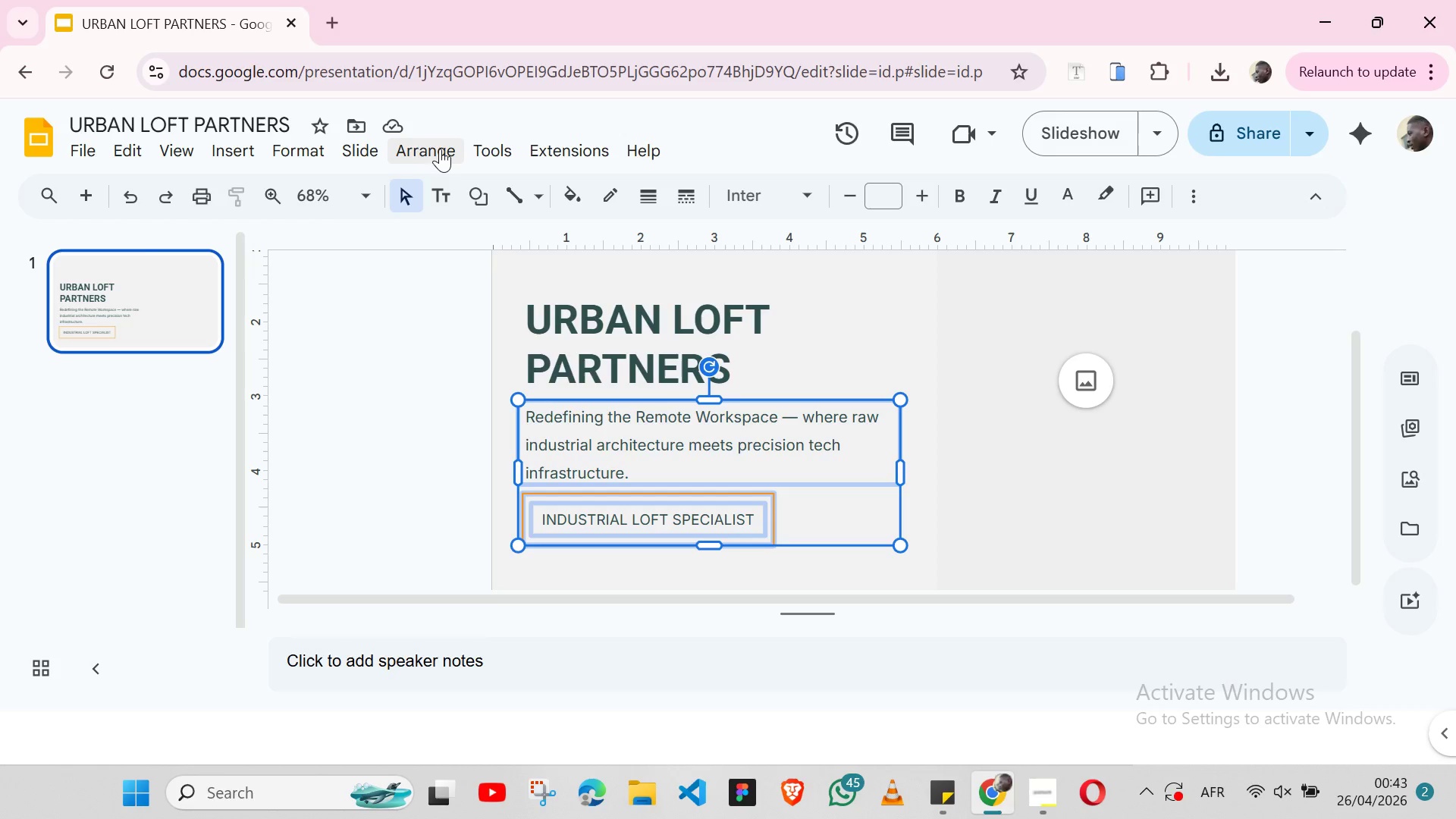 
left_click([440, 149])
 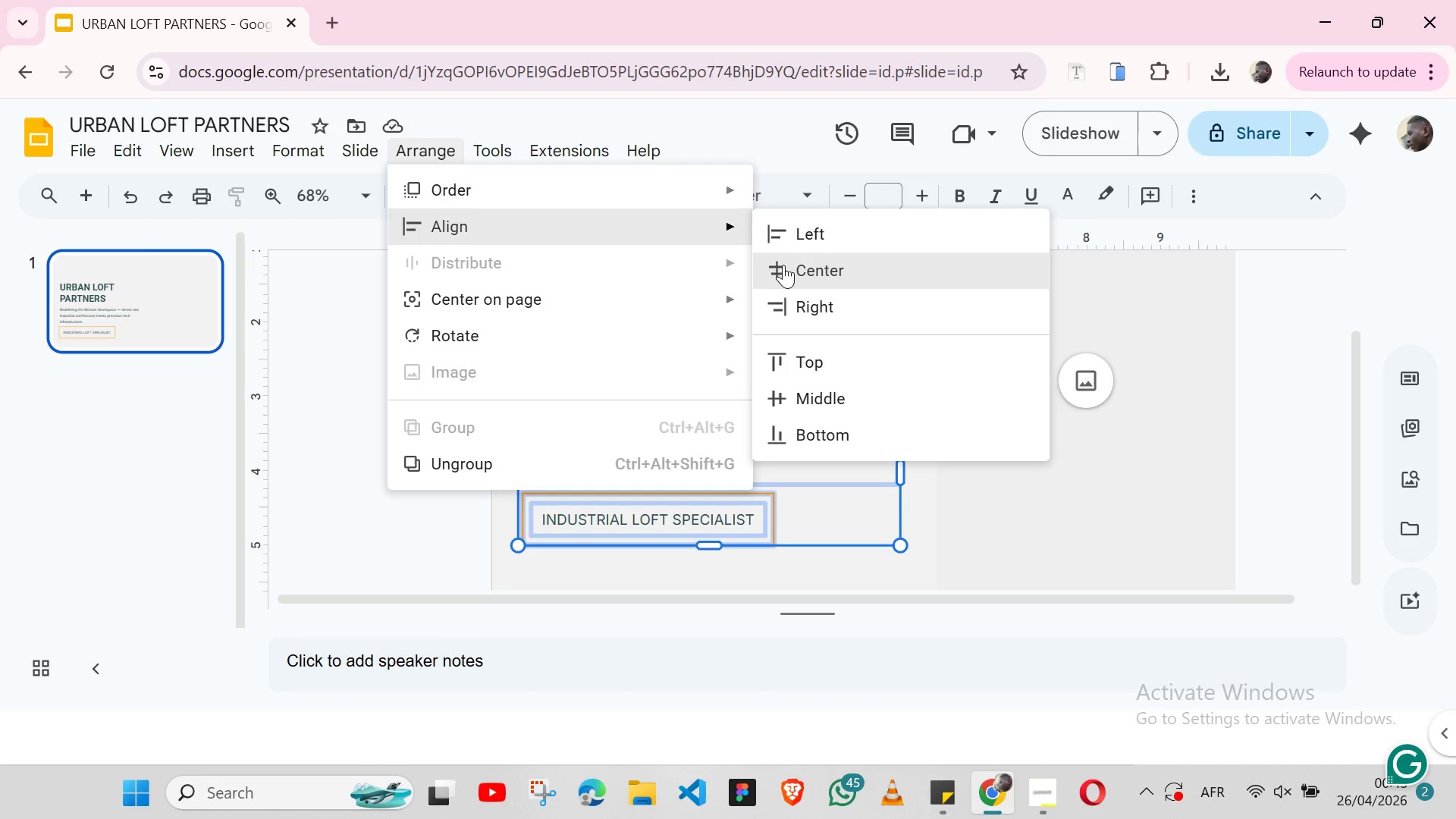 
left_click([797, 232])
 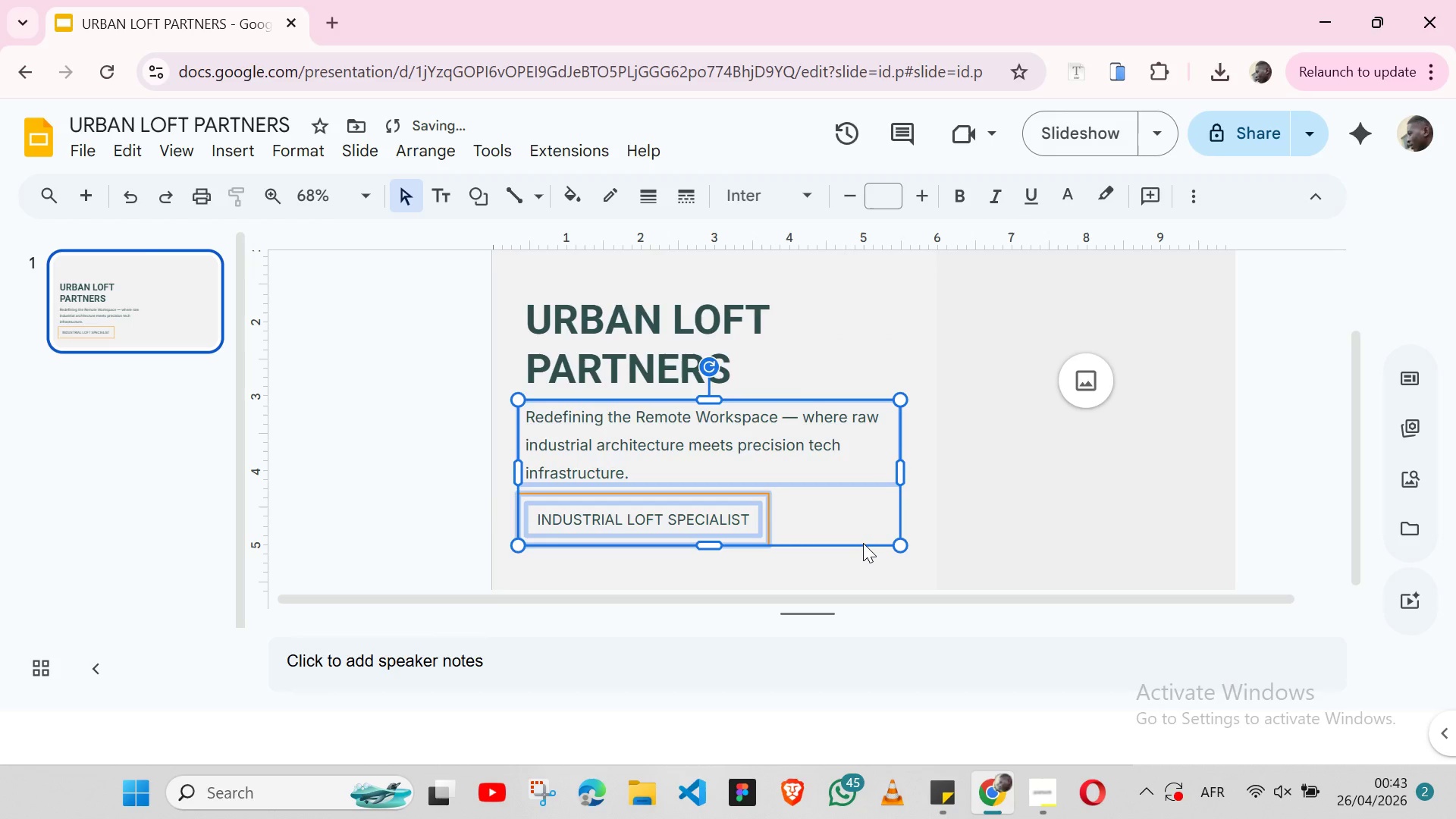 
left_click([846, 582])
 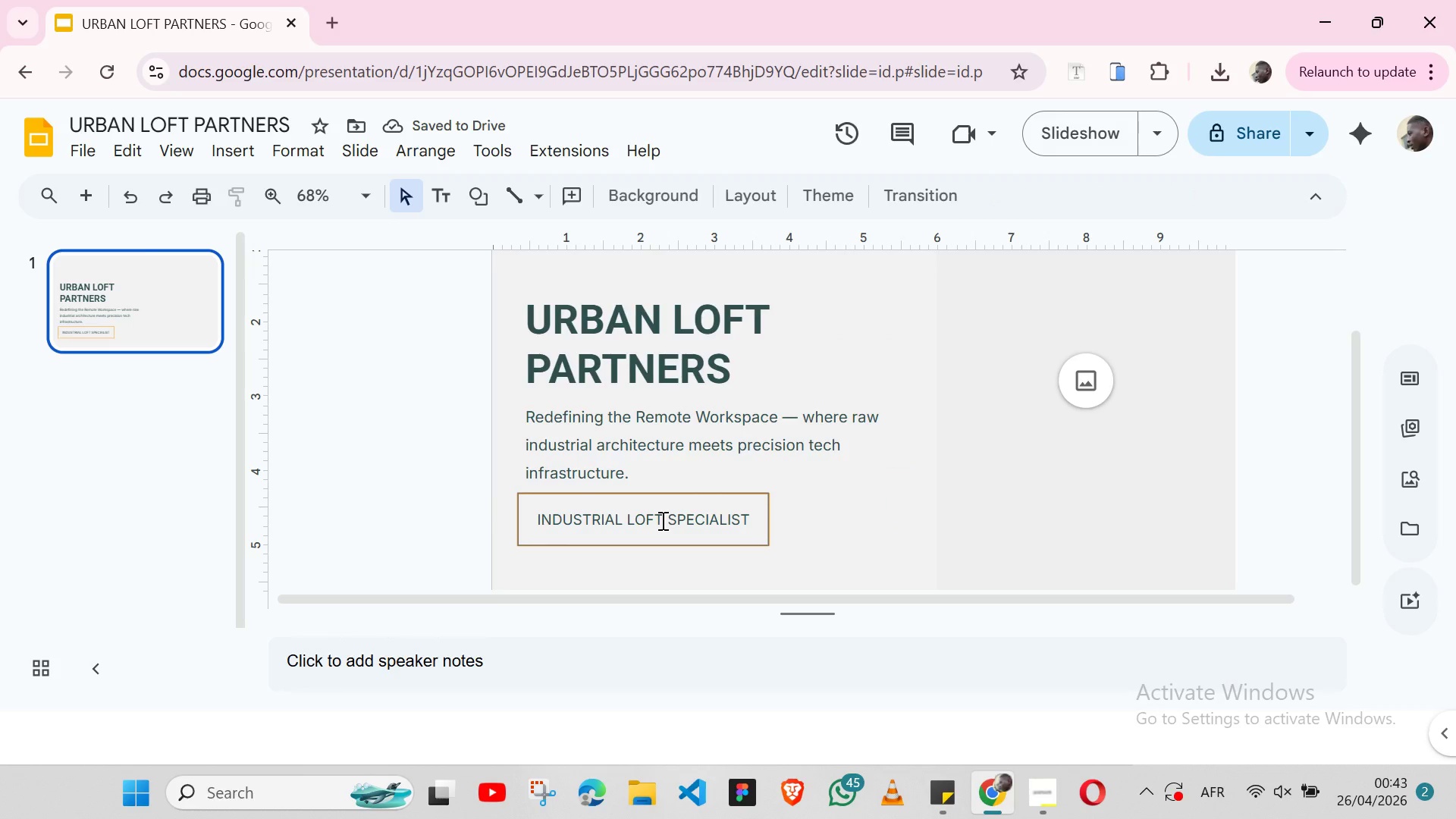 
double_click([661, 520])
 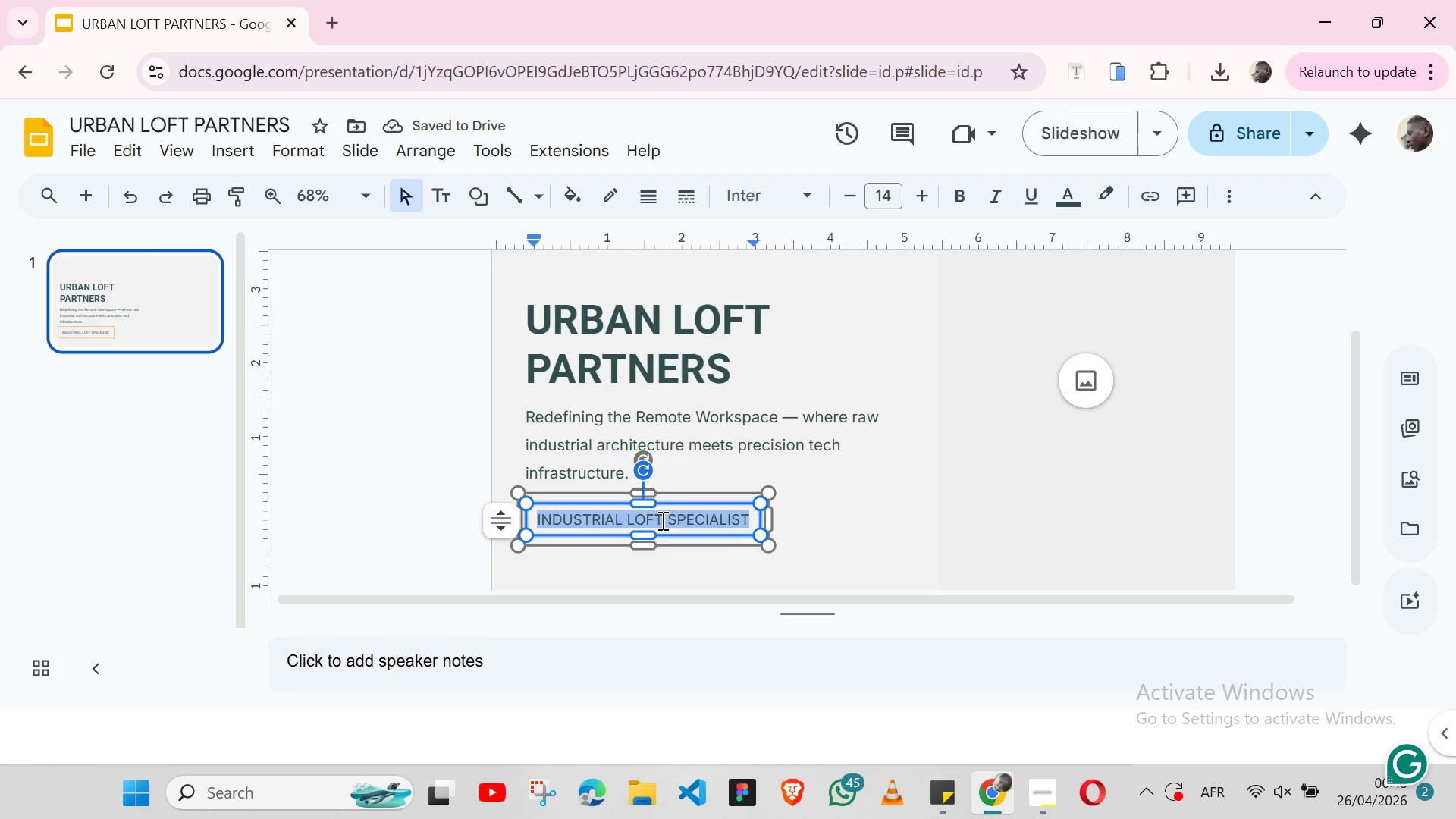 
triple_click([661, 520])
 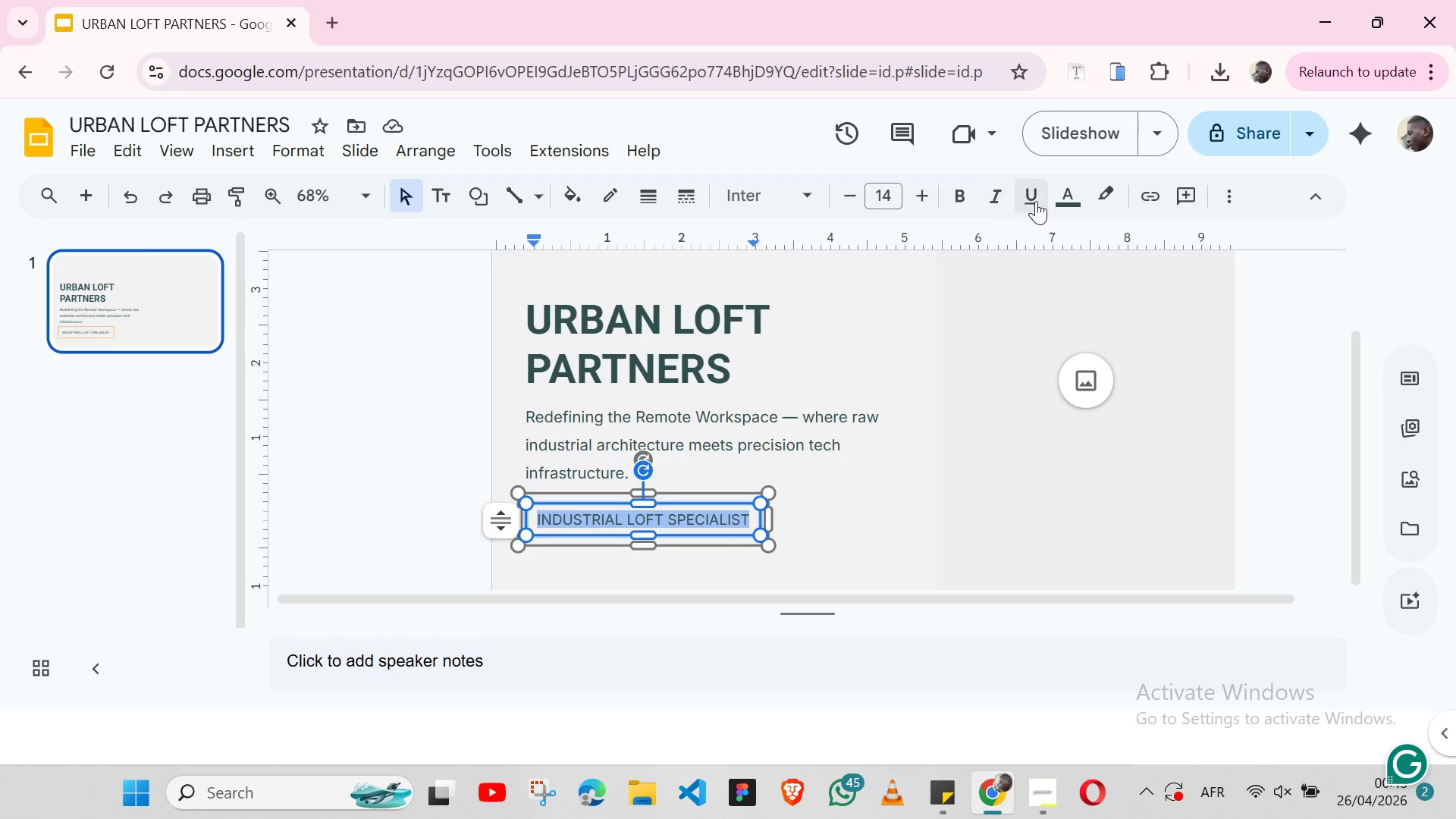 
left_click([1061, 202])
 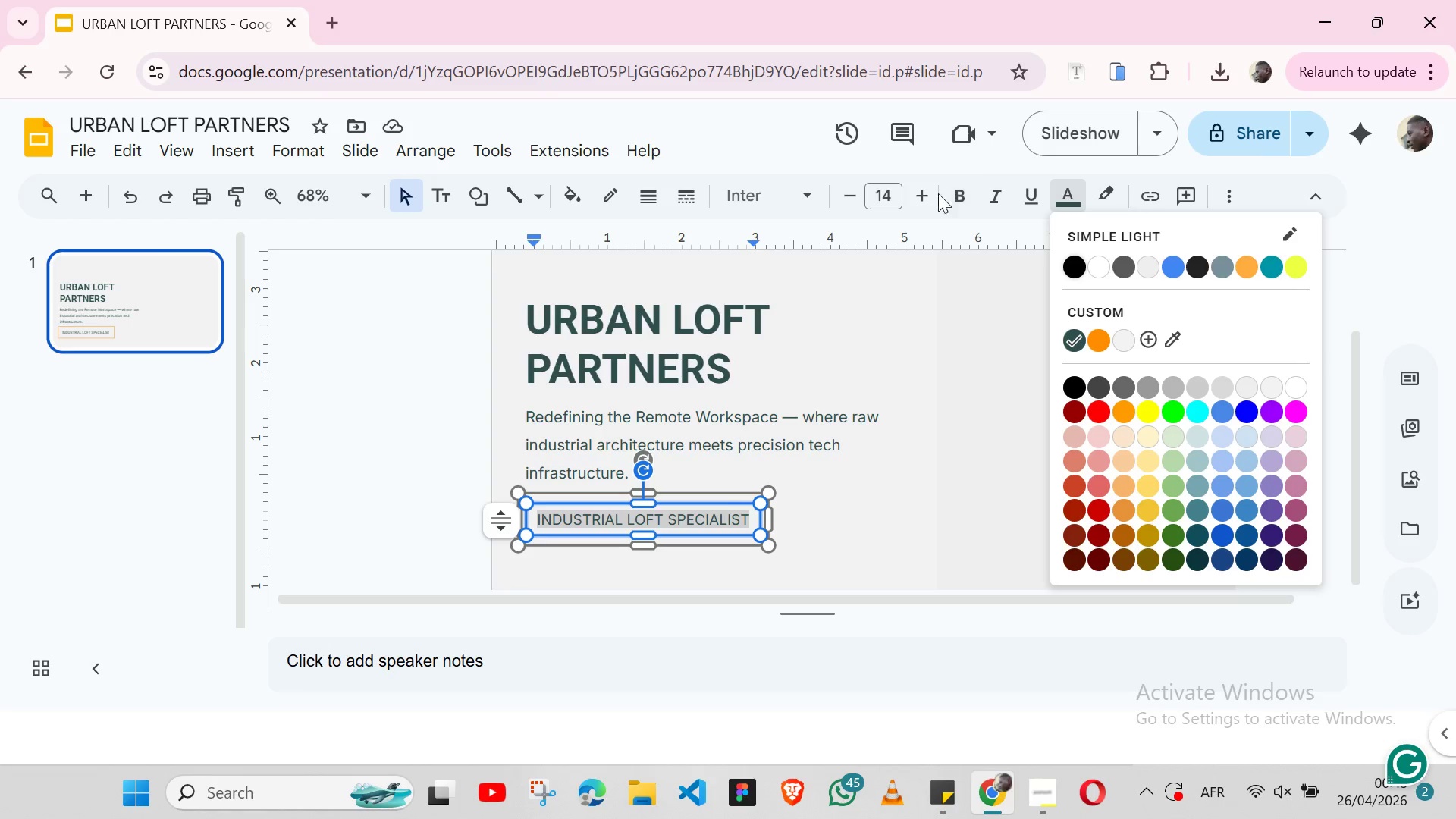 
left_click([930, 193])
 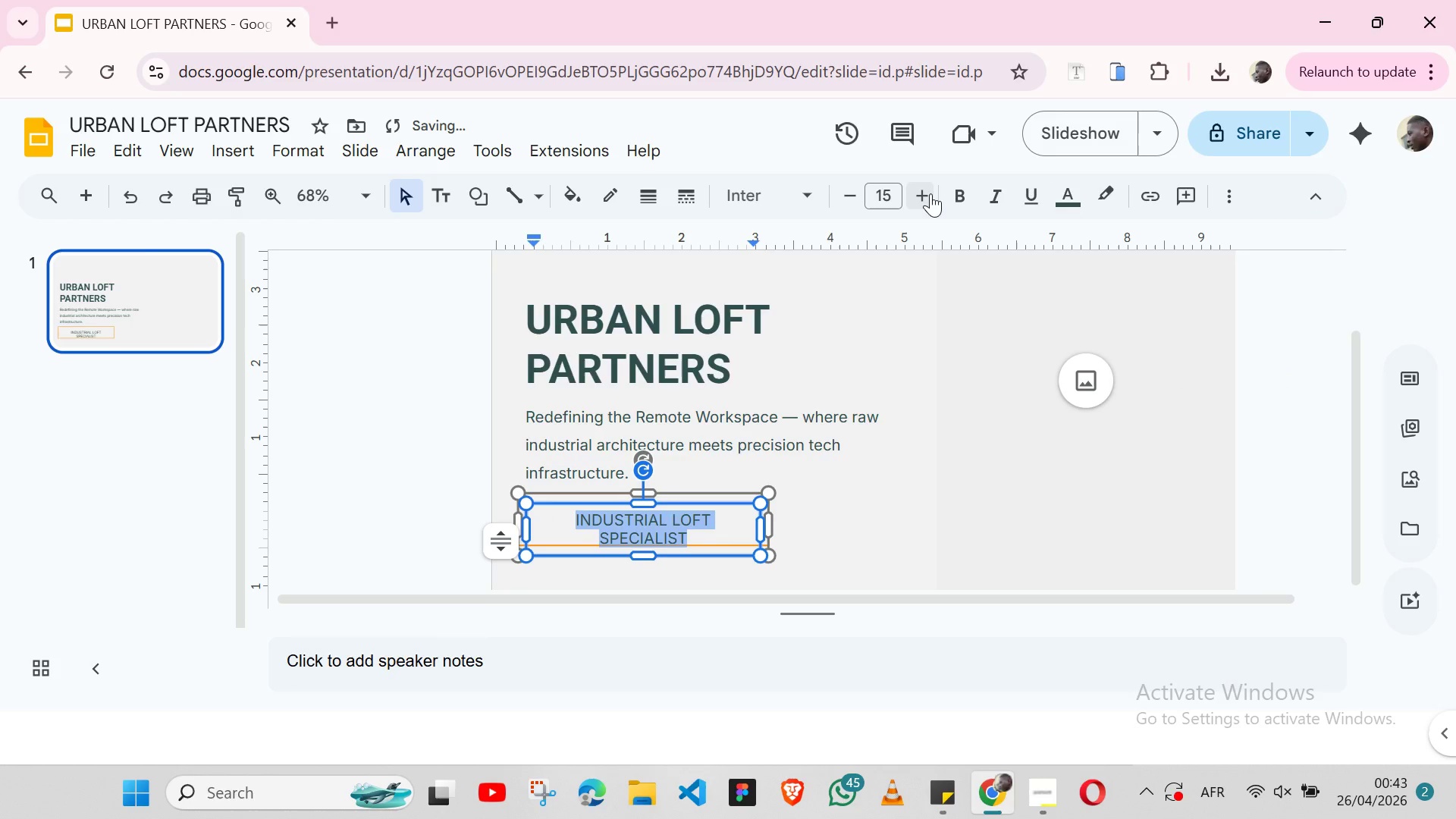 
key(Control+Z)
 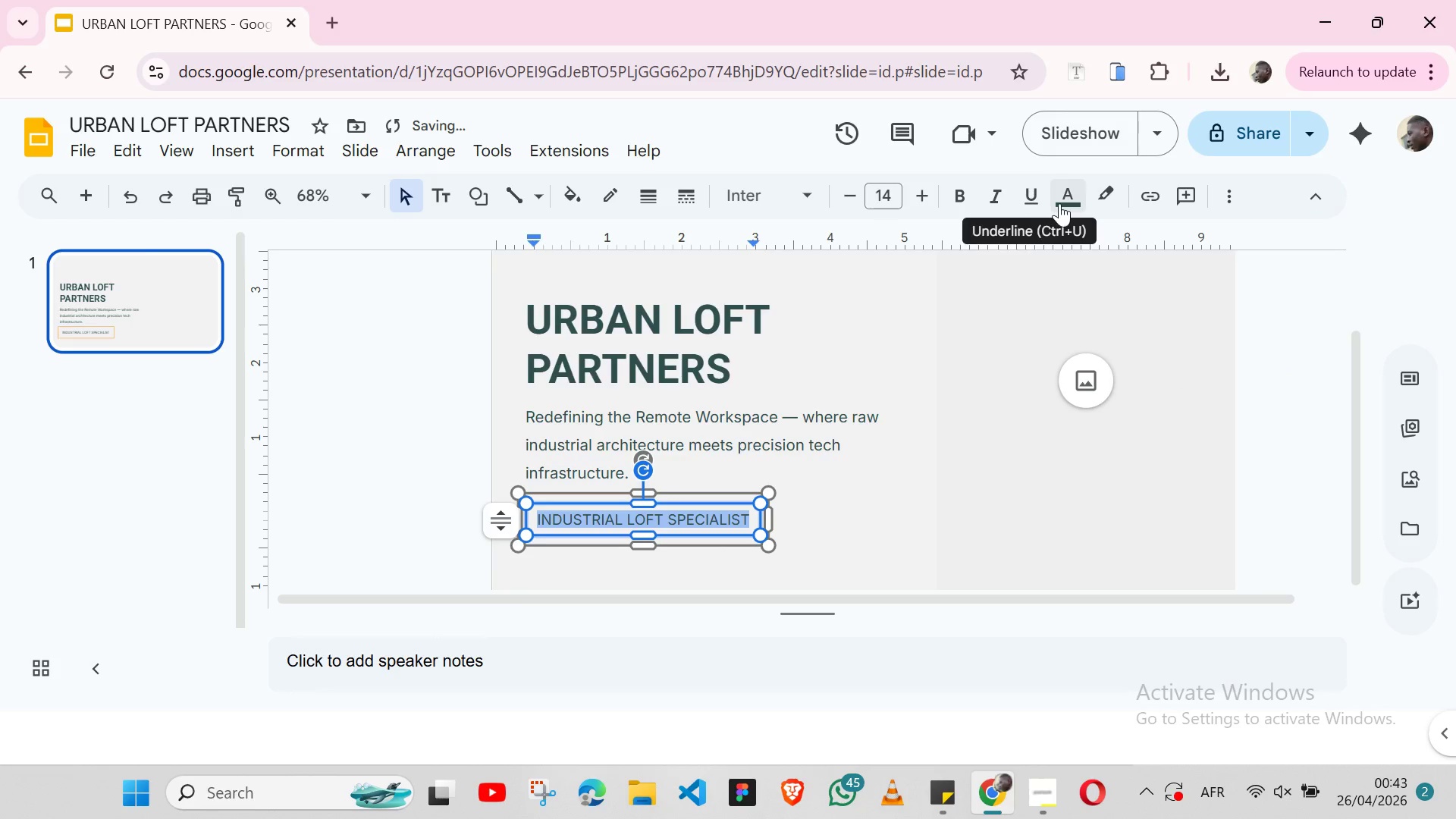 
left_click([1059, 204])
 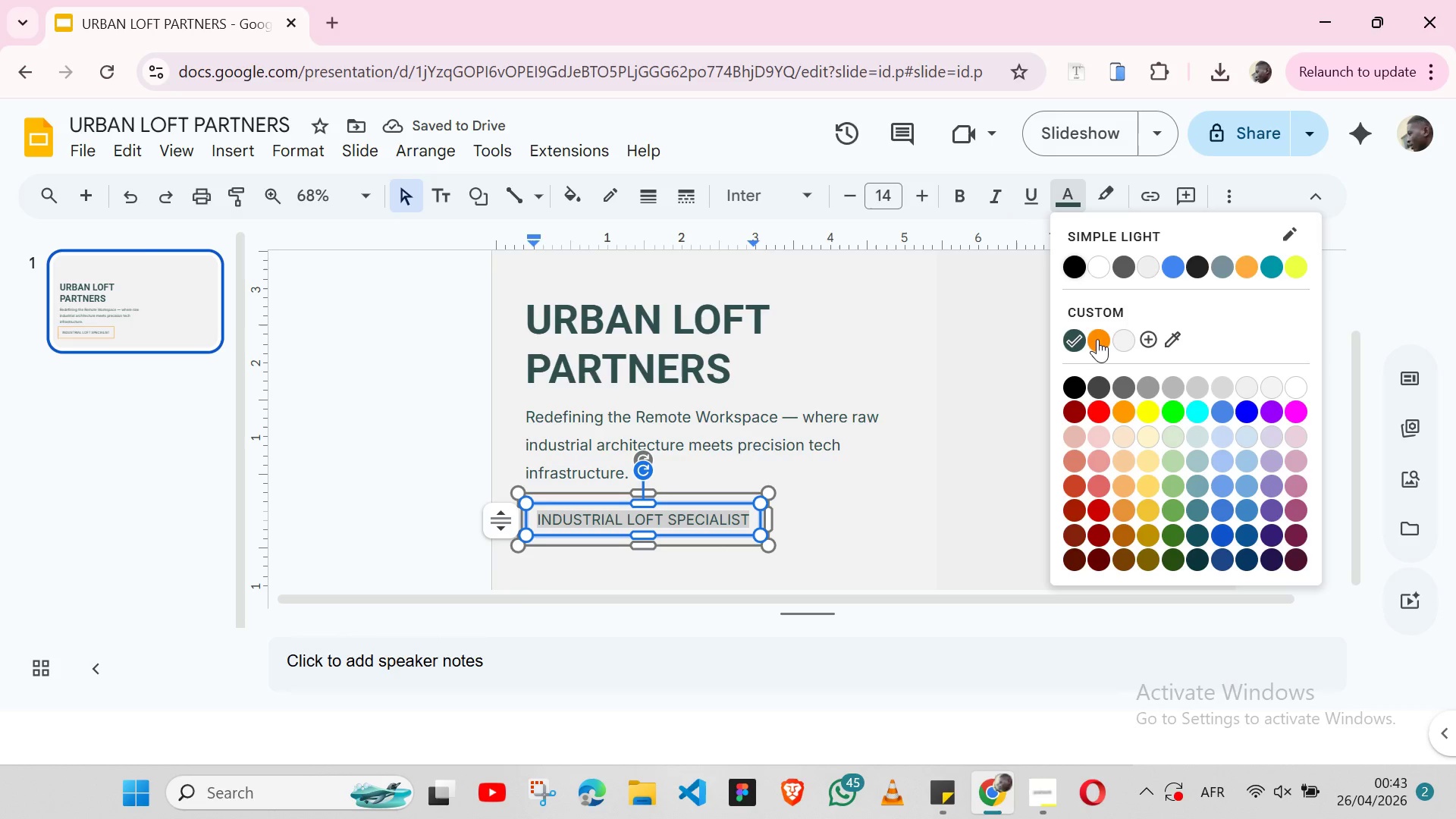 
left_click([1097, 339])
 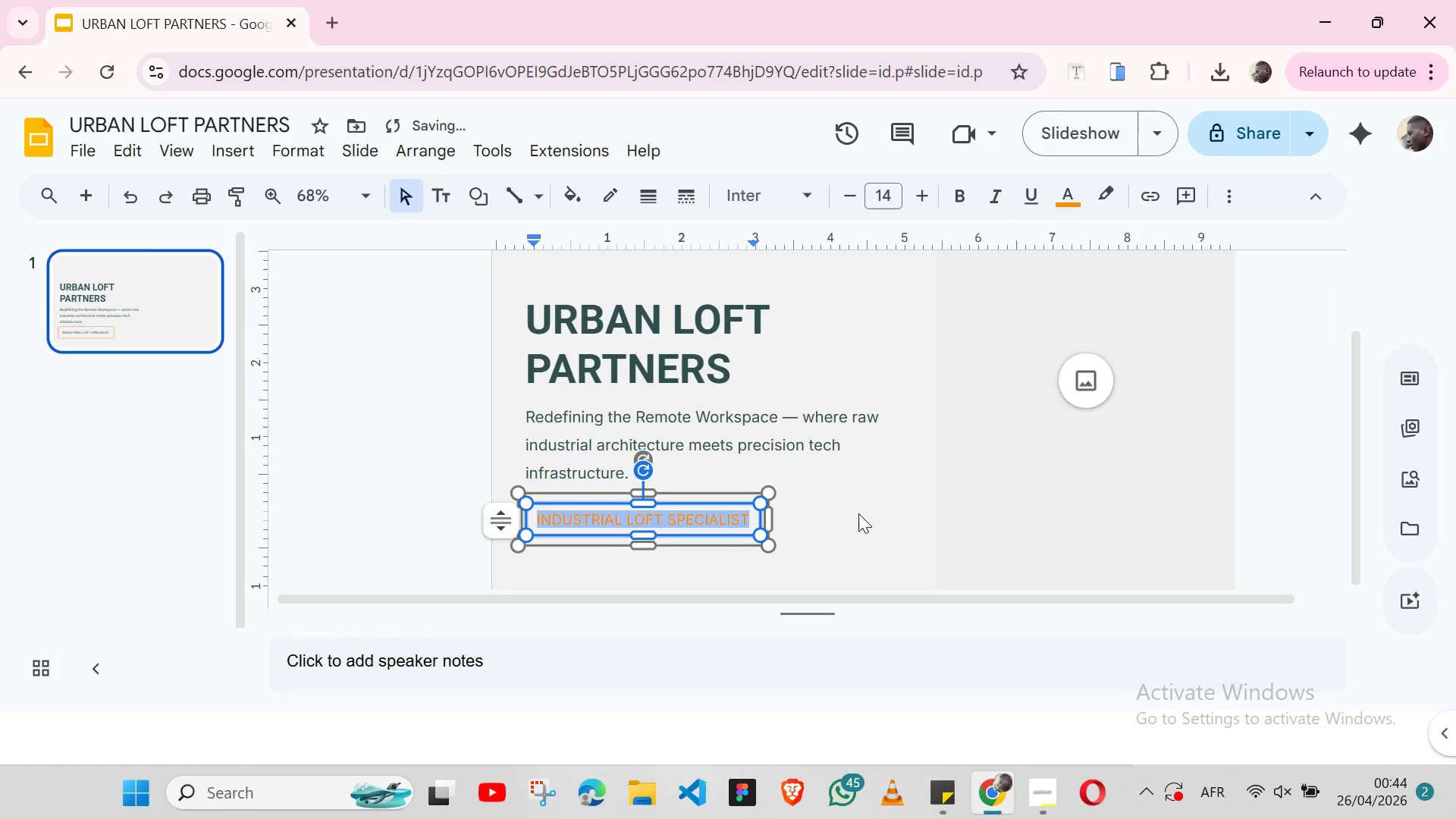 
left_click([858, 513])
 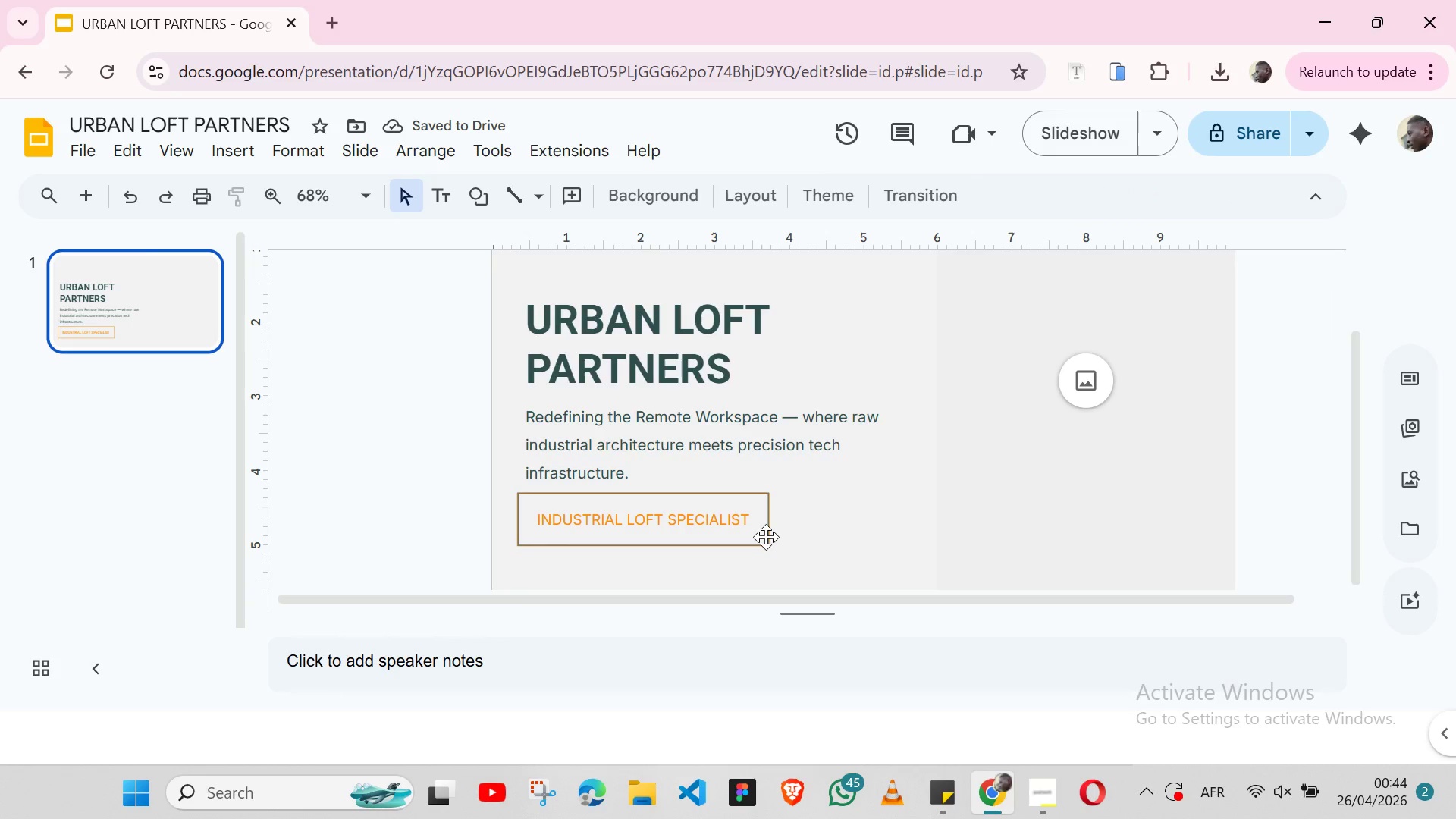 
left_click([765, 537])
 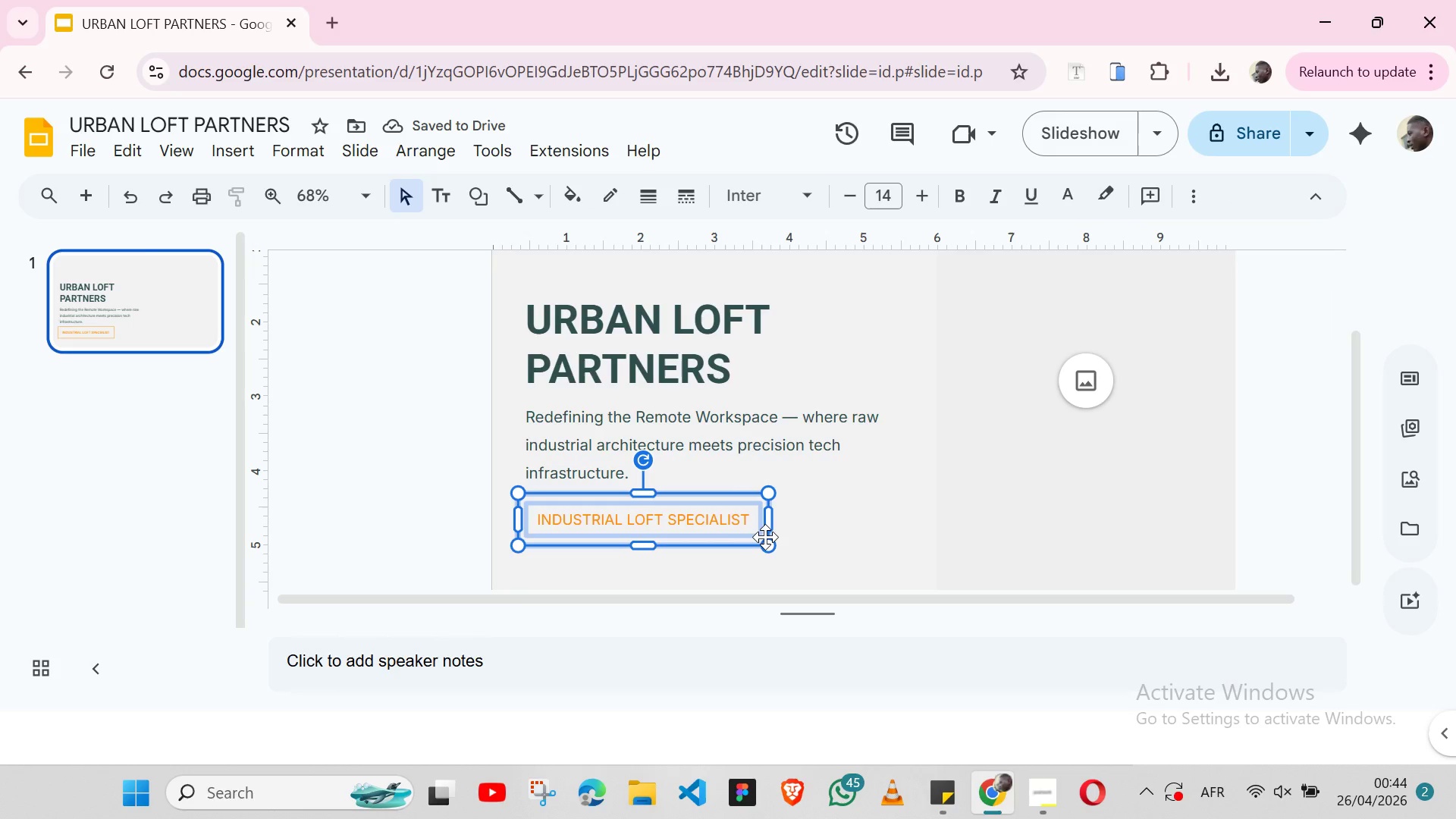 
hold_key(key=ShiftLeft, duration=1.16)
 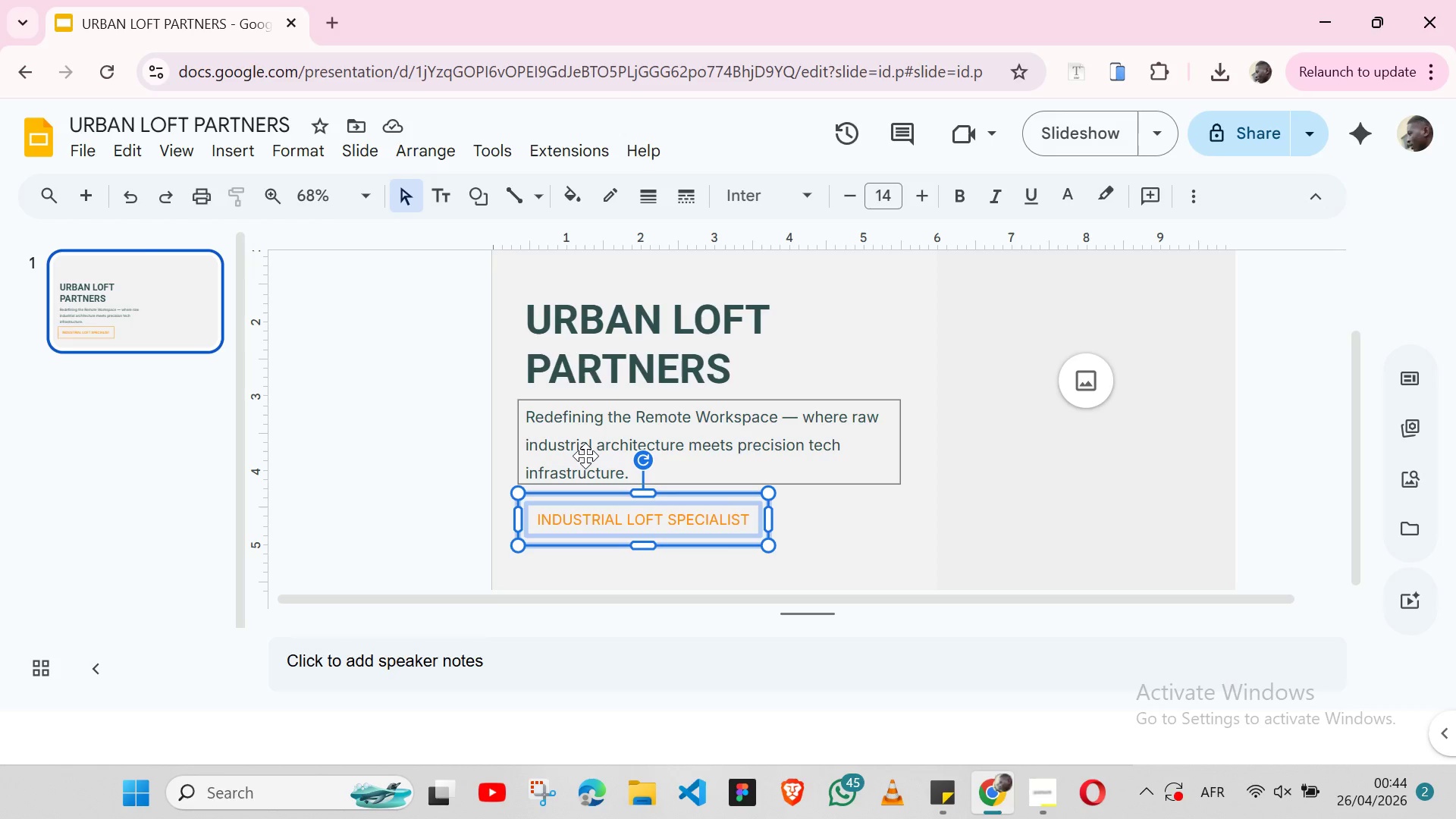 
hold_key(key=ShiftLeft, duration=1.52)
left_click([585, 456])
 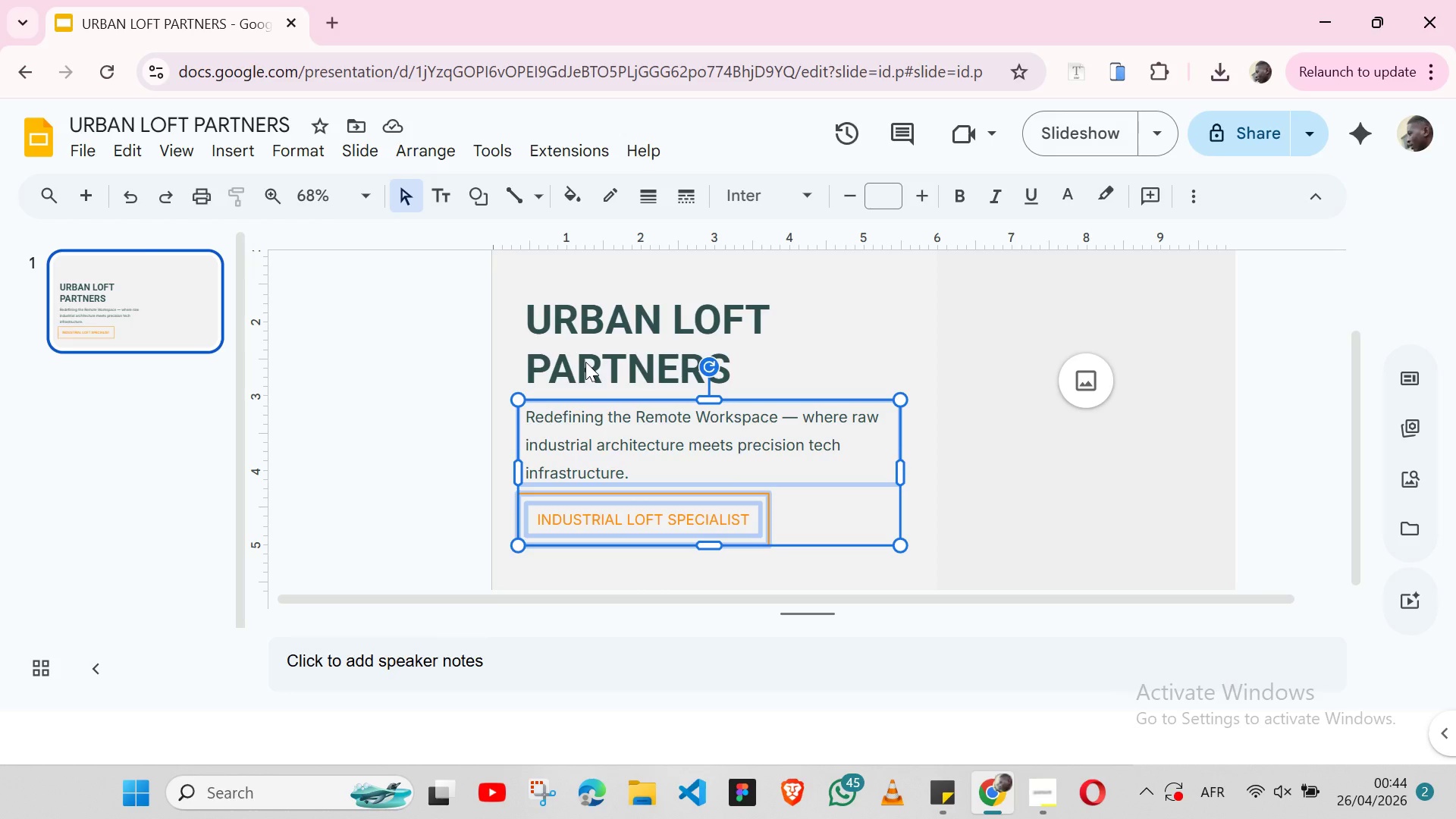 
hold_key(key=ShiftLeft, duration=1.5)
 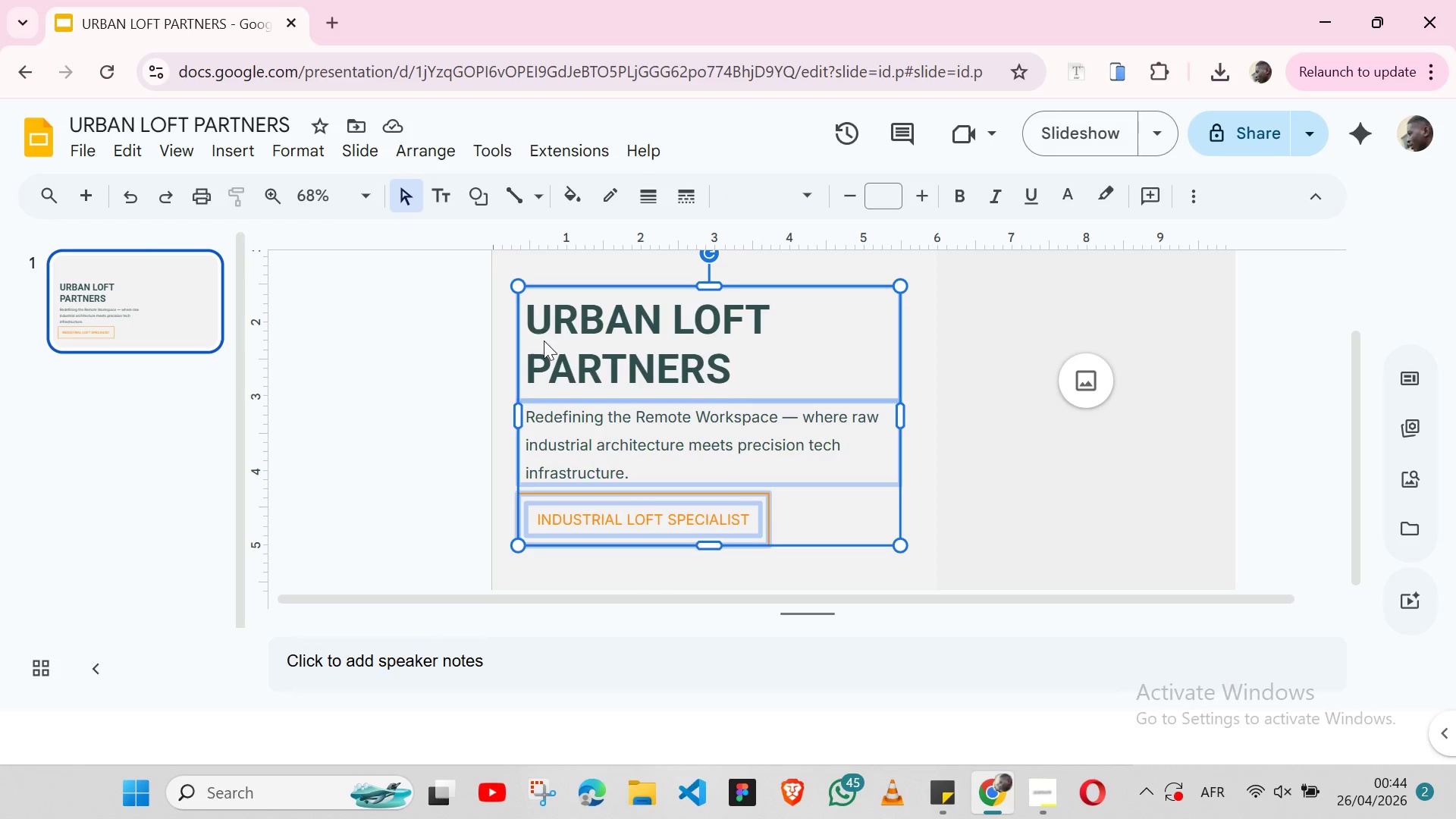 
hold_key(key=ShiftLeft, duration=0.47)
left_click([544, 340])
 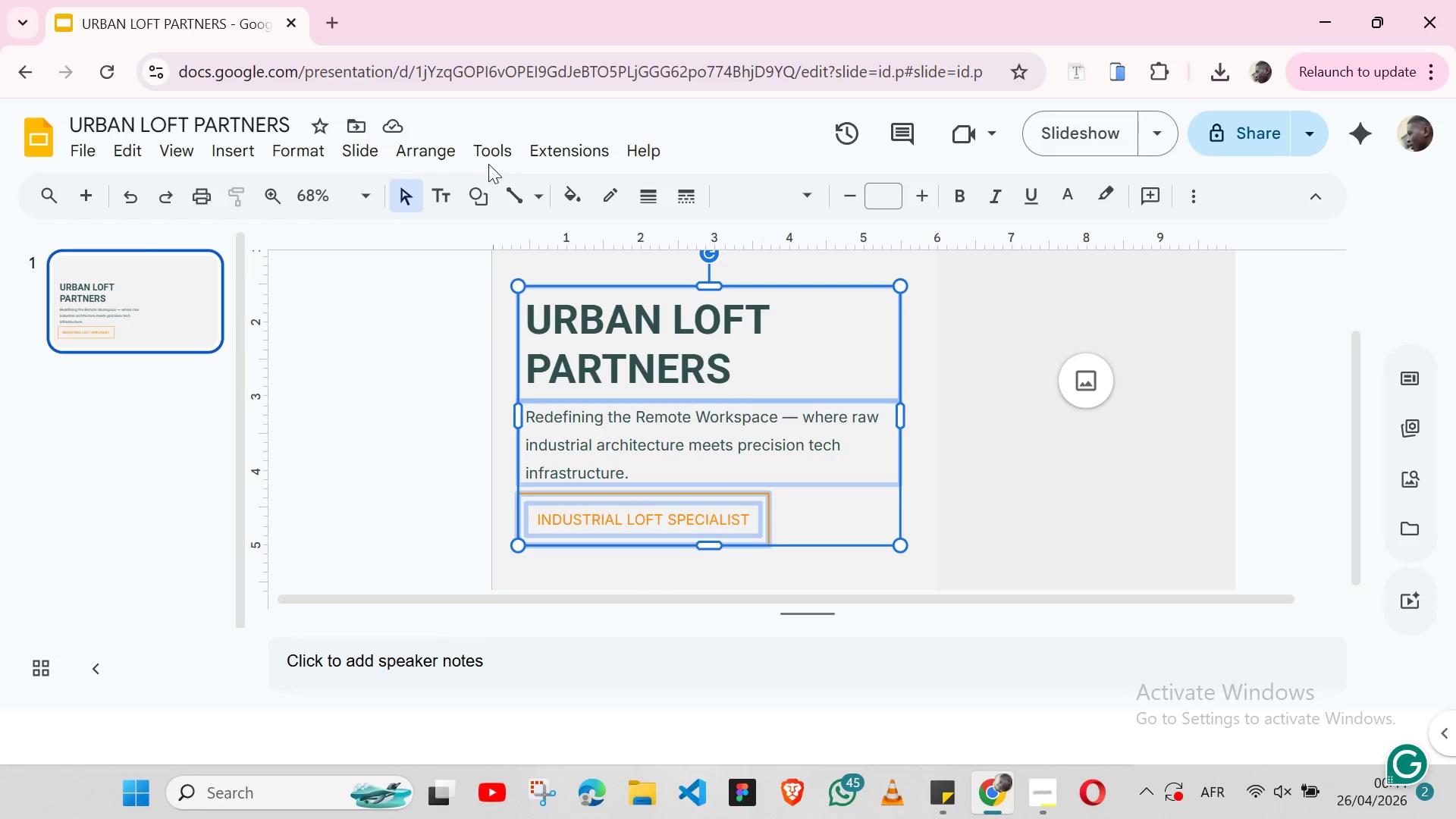 
left_click([433, 148])
 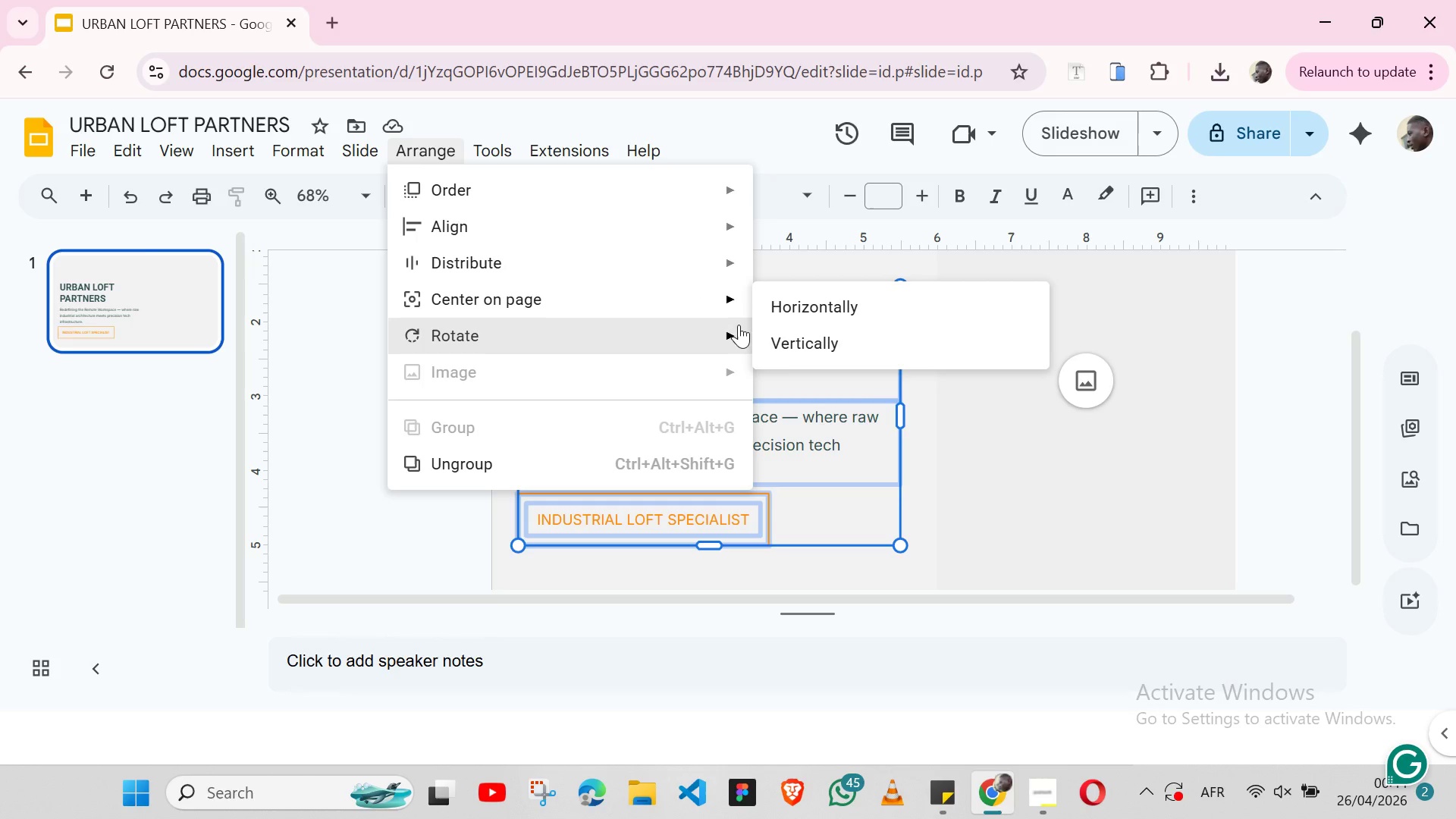 
left_click([788, 346])
 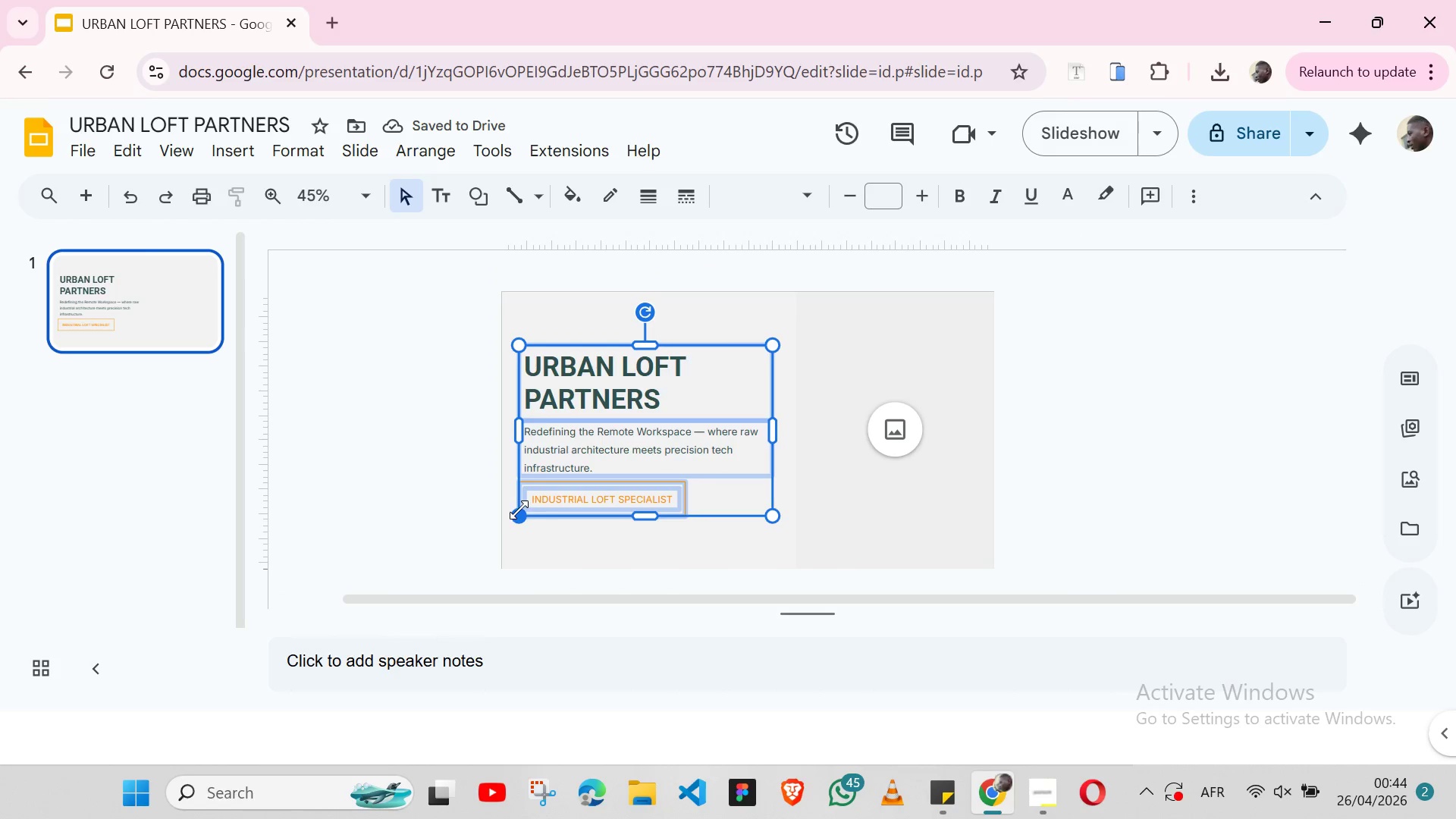 
left_click([654, 541])
 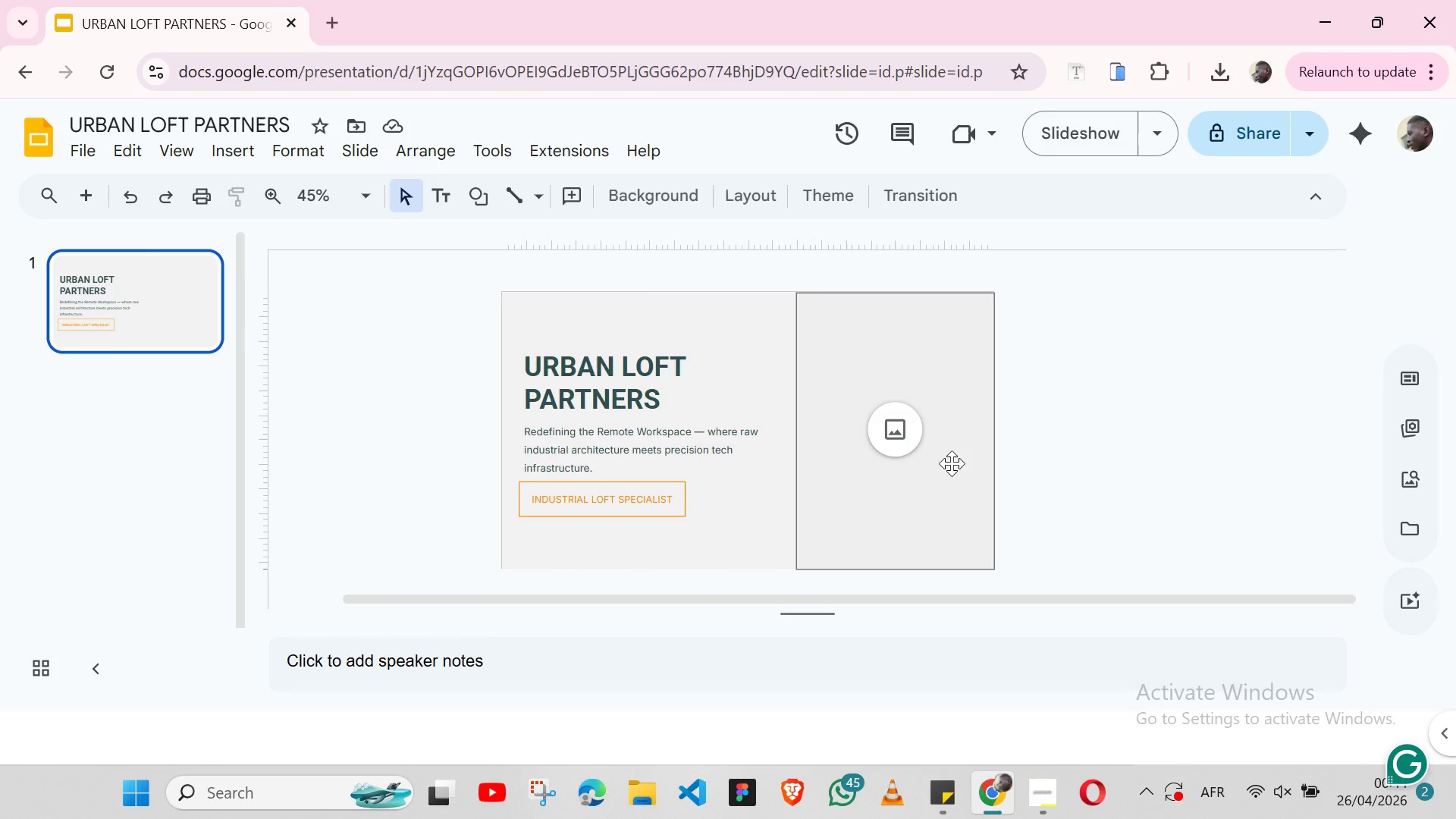 
wait(7.42)
 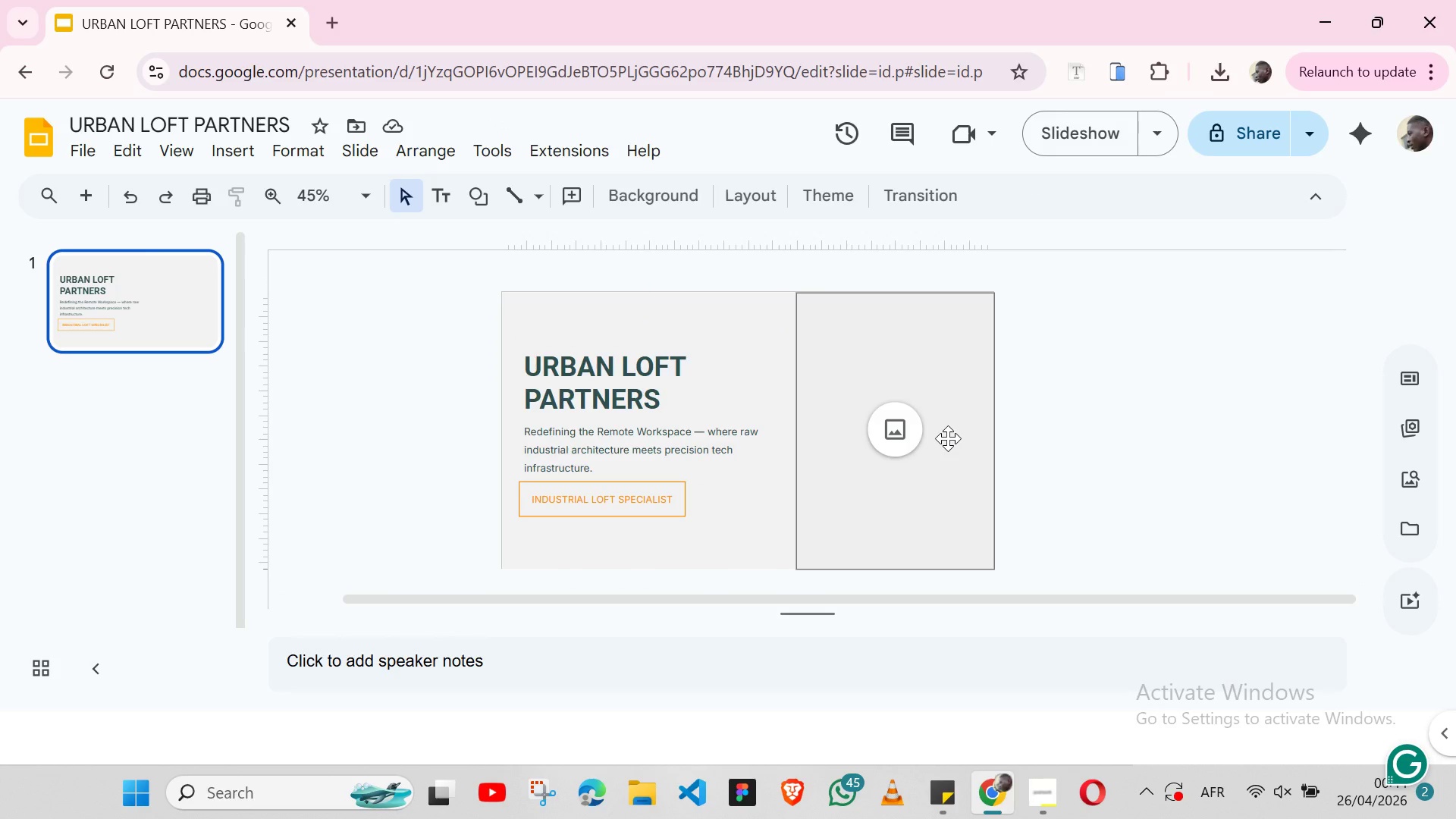 
left_click([682, 512])
 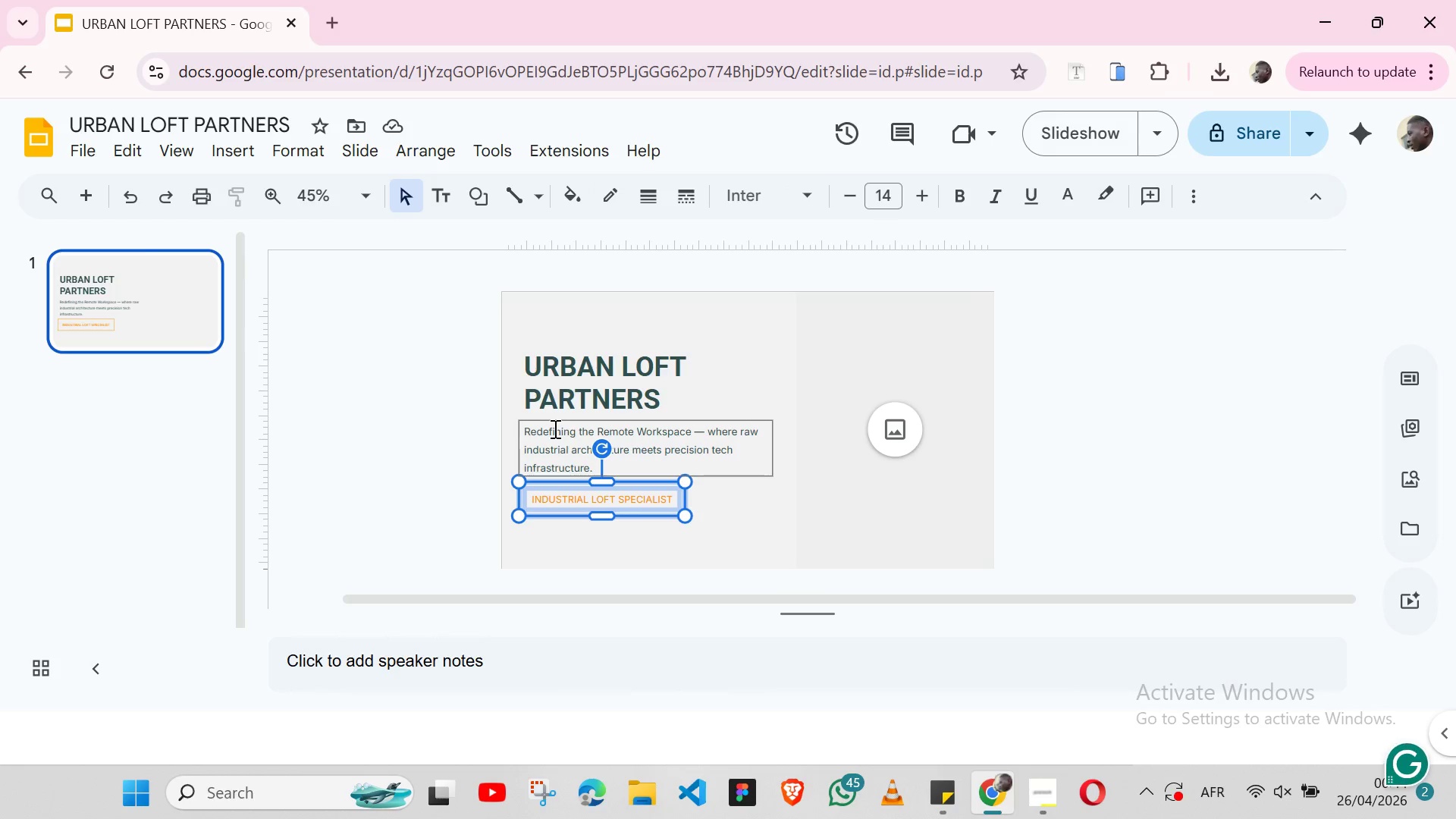 
hold_key(key=ArrowRight, duration=0.77)
 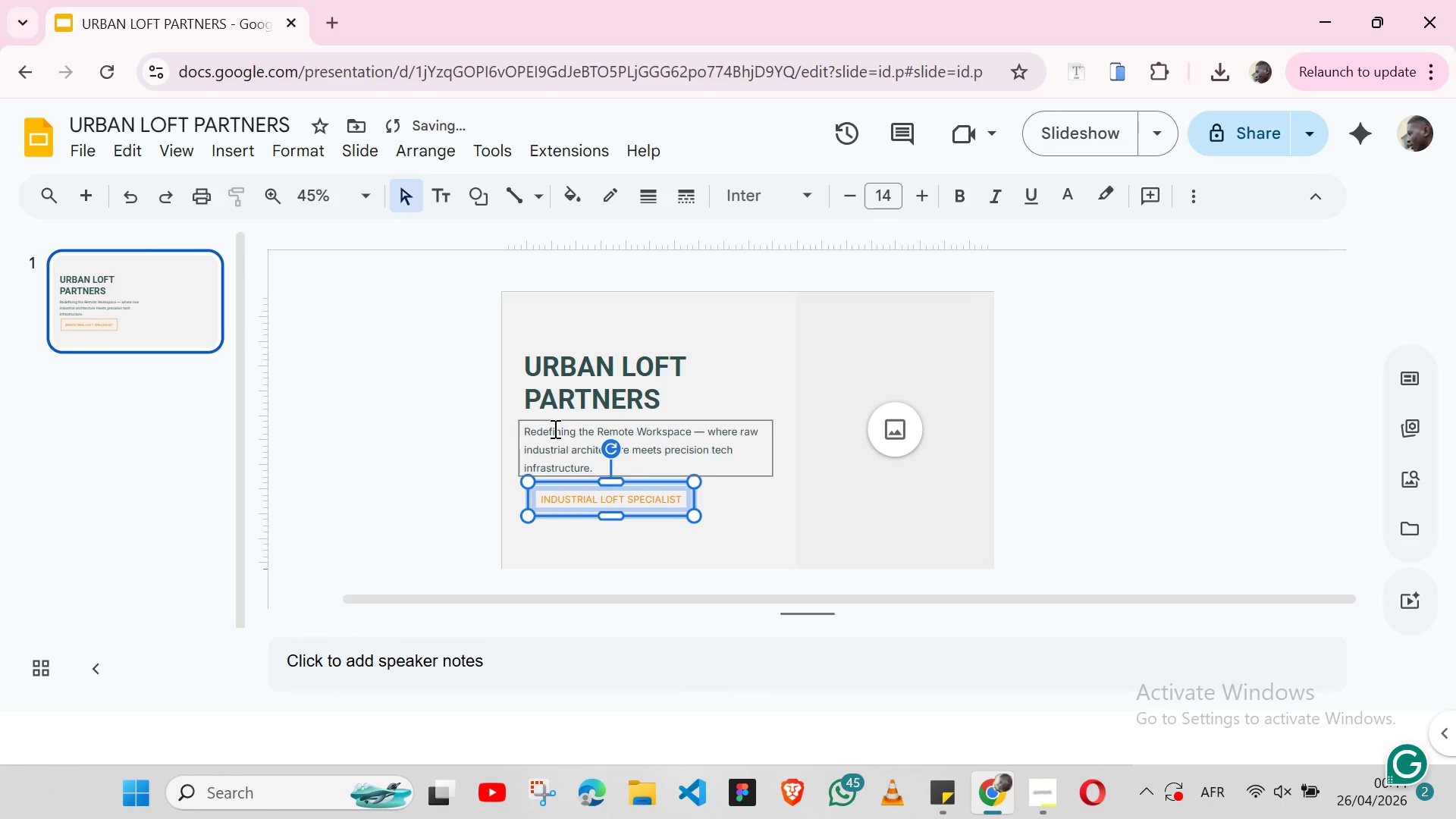 
key(ArrowLeft)
 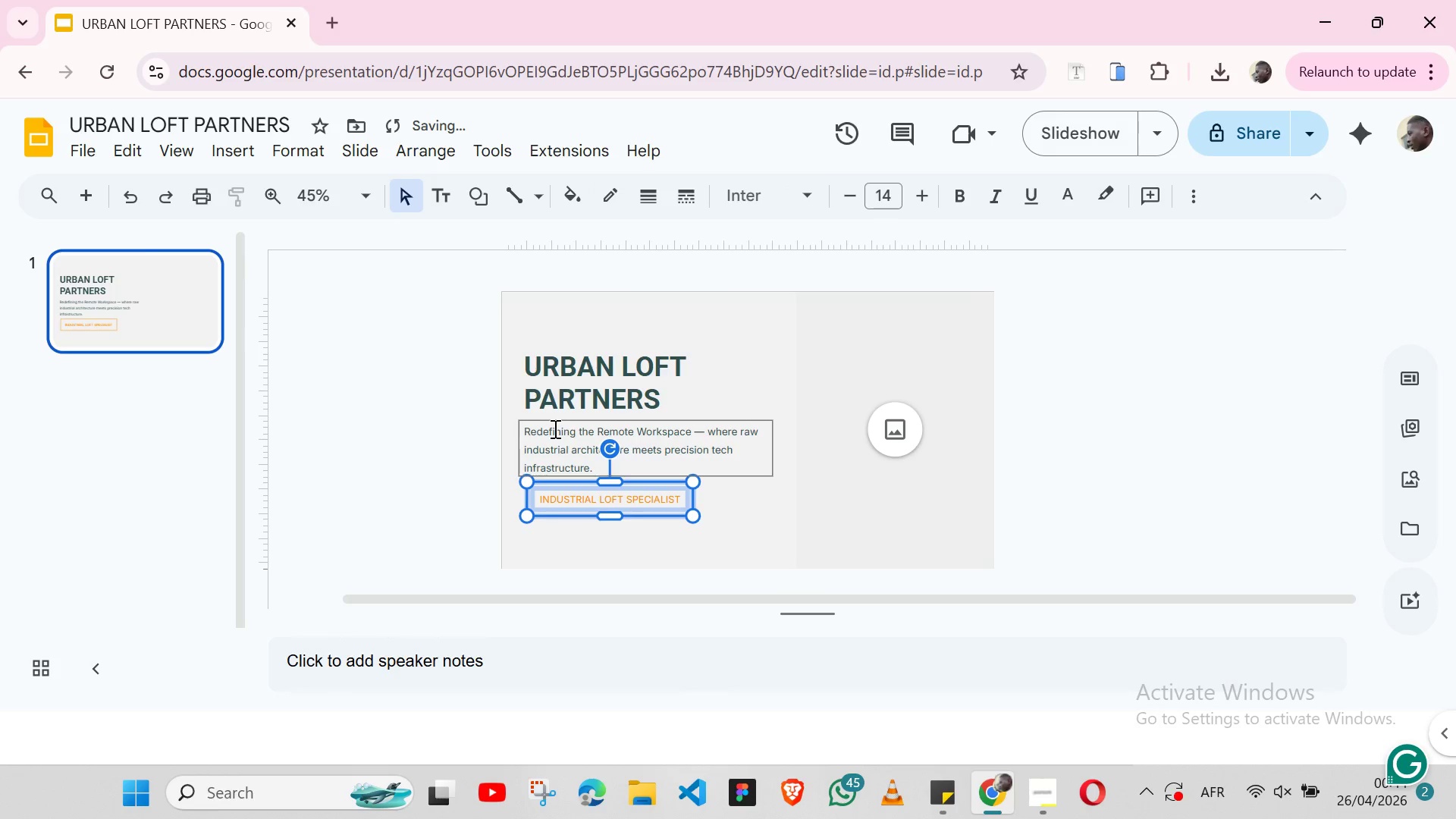 
key(ArrowLeft)
 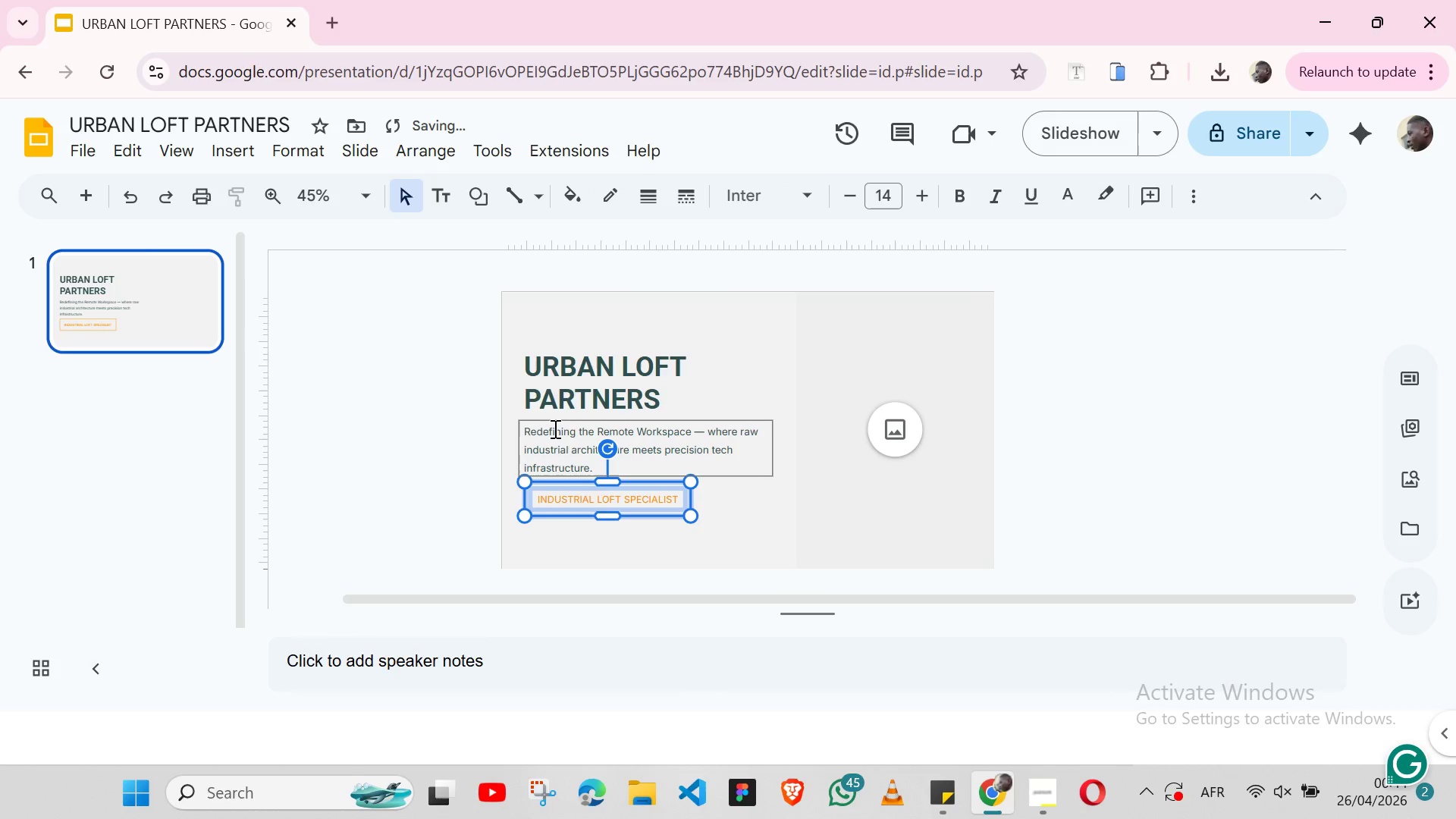 
key(ArrowLeft)
 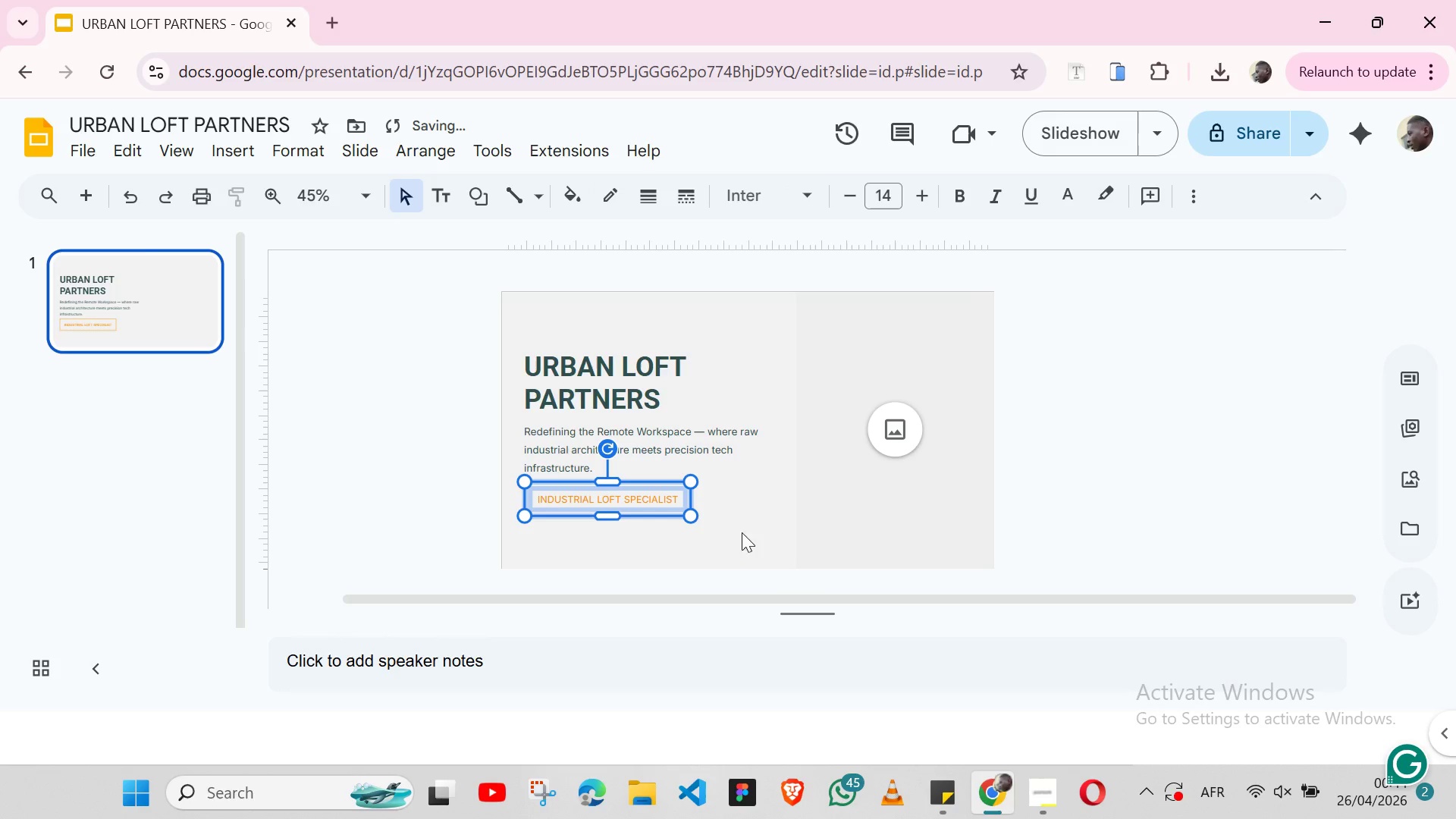 
left_click([747, 532])
 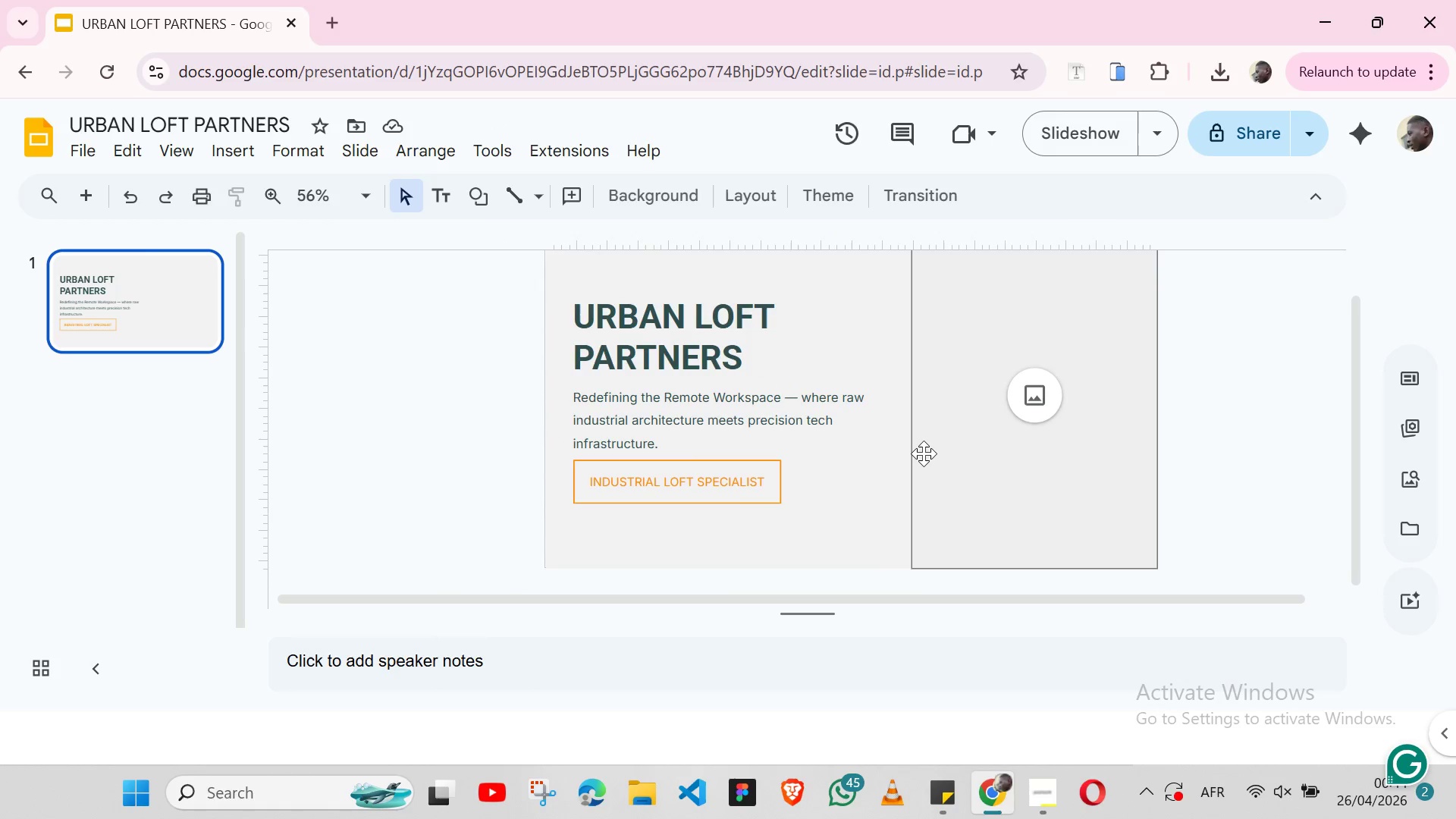 
wait(6.69)
 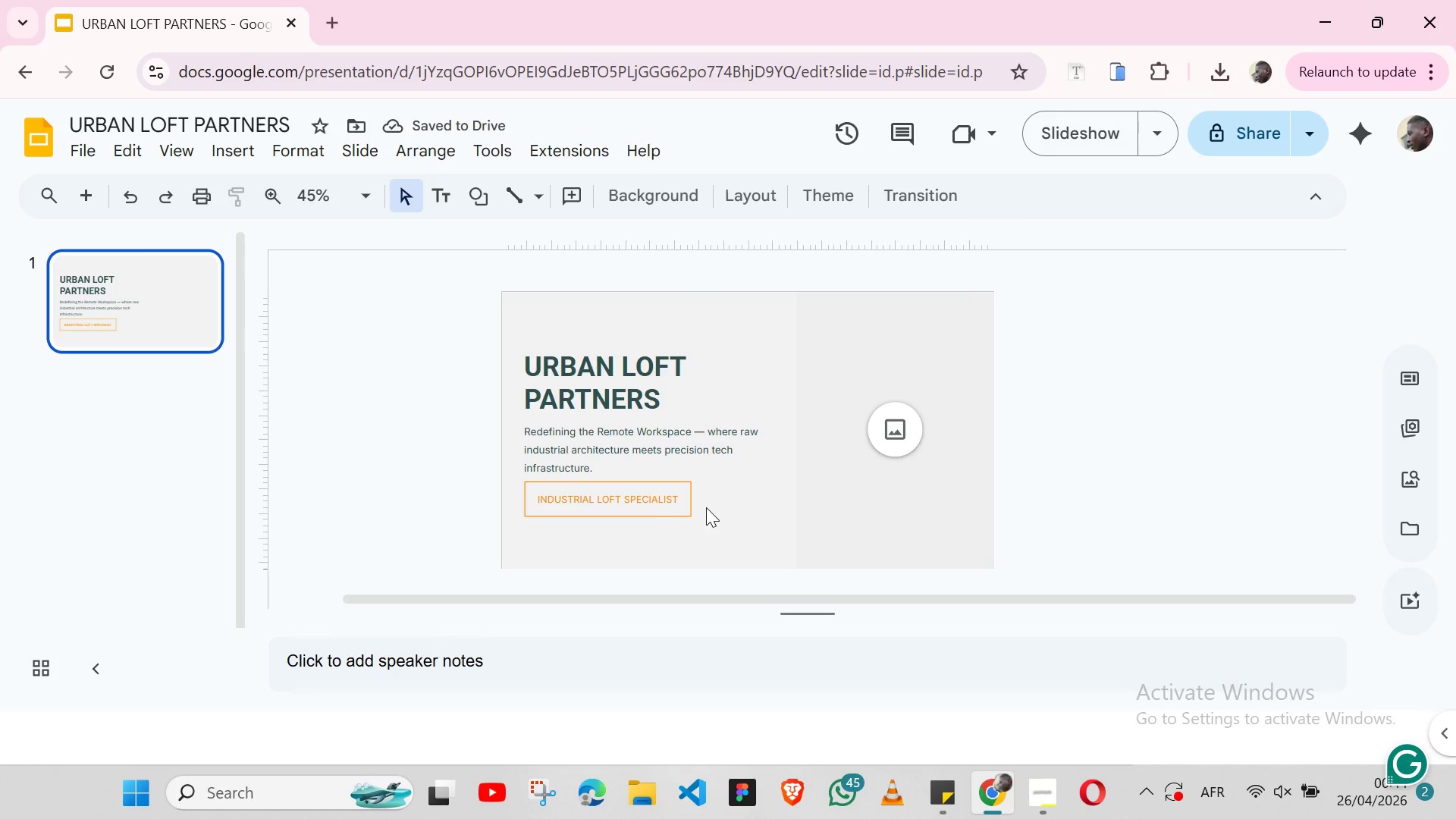 
left_click([1034, 410])
 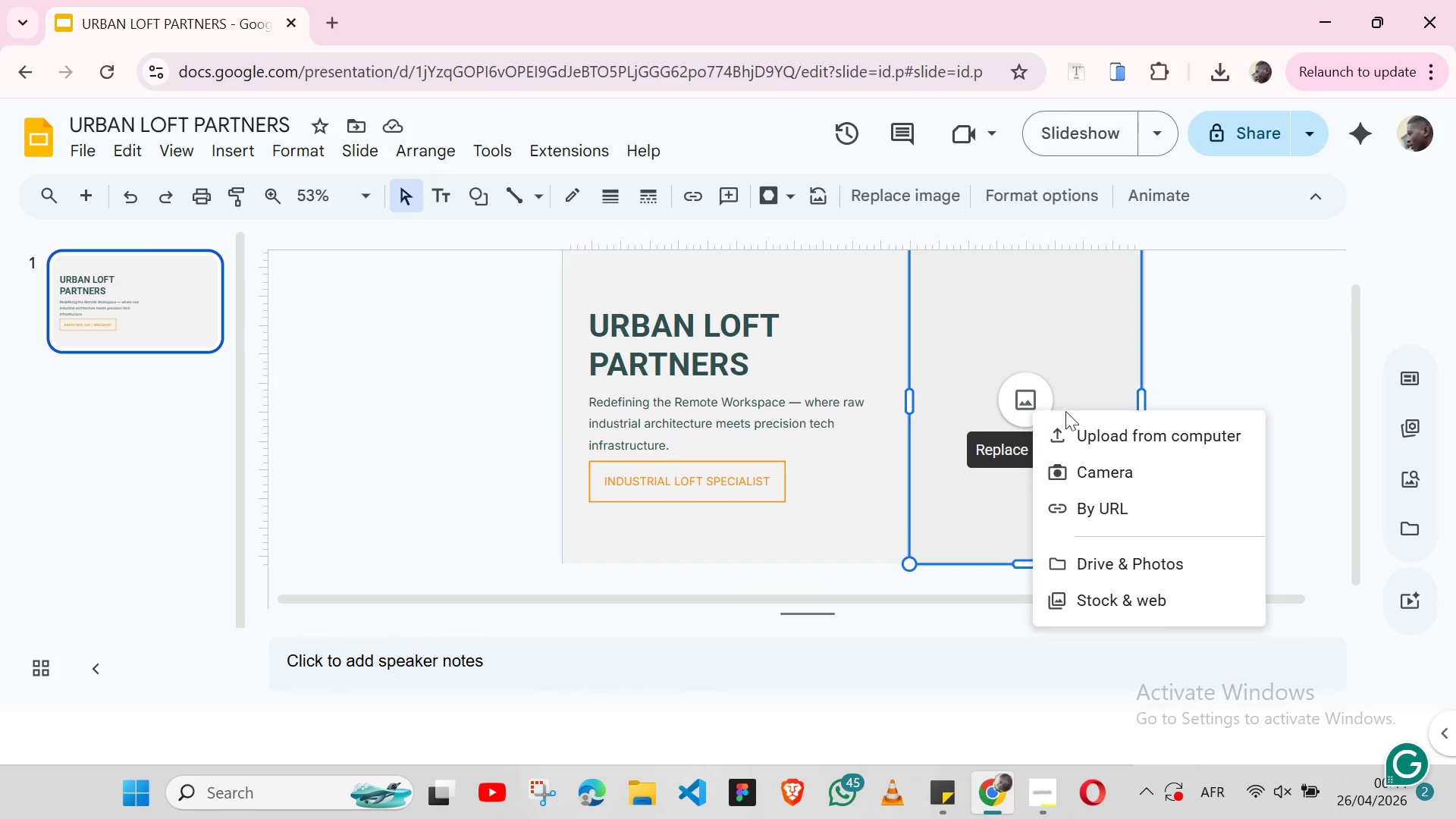 
left_click([1092, 430])
 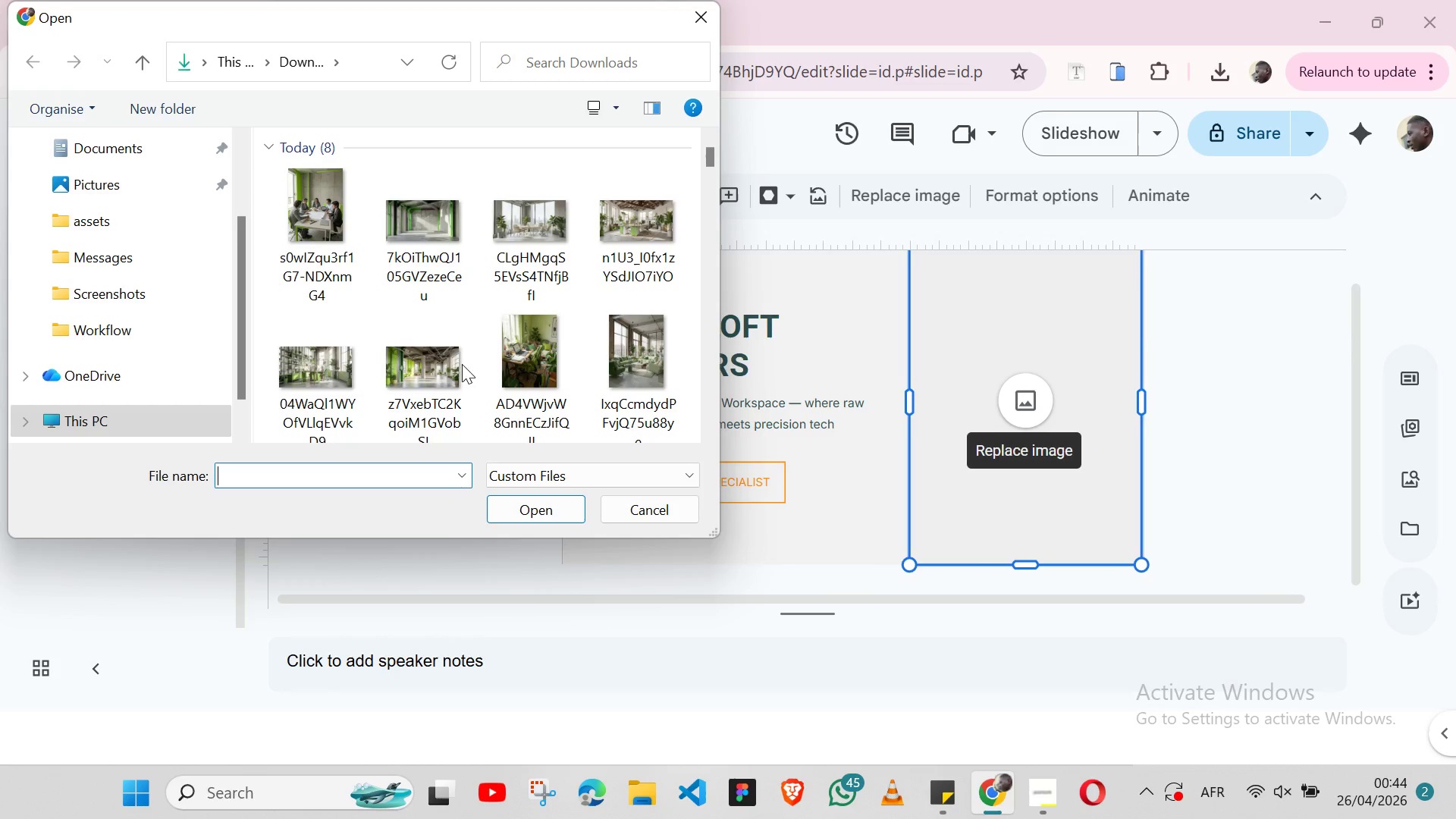 
scroll: coordinate [377, 321], scroll_direction: down, amount: 1.0
 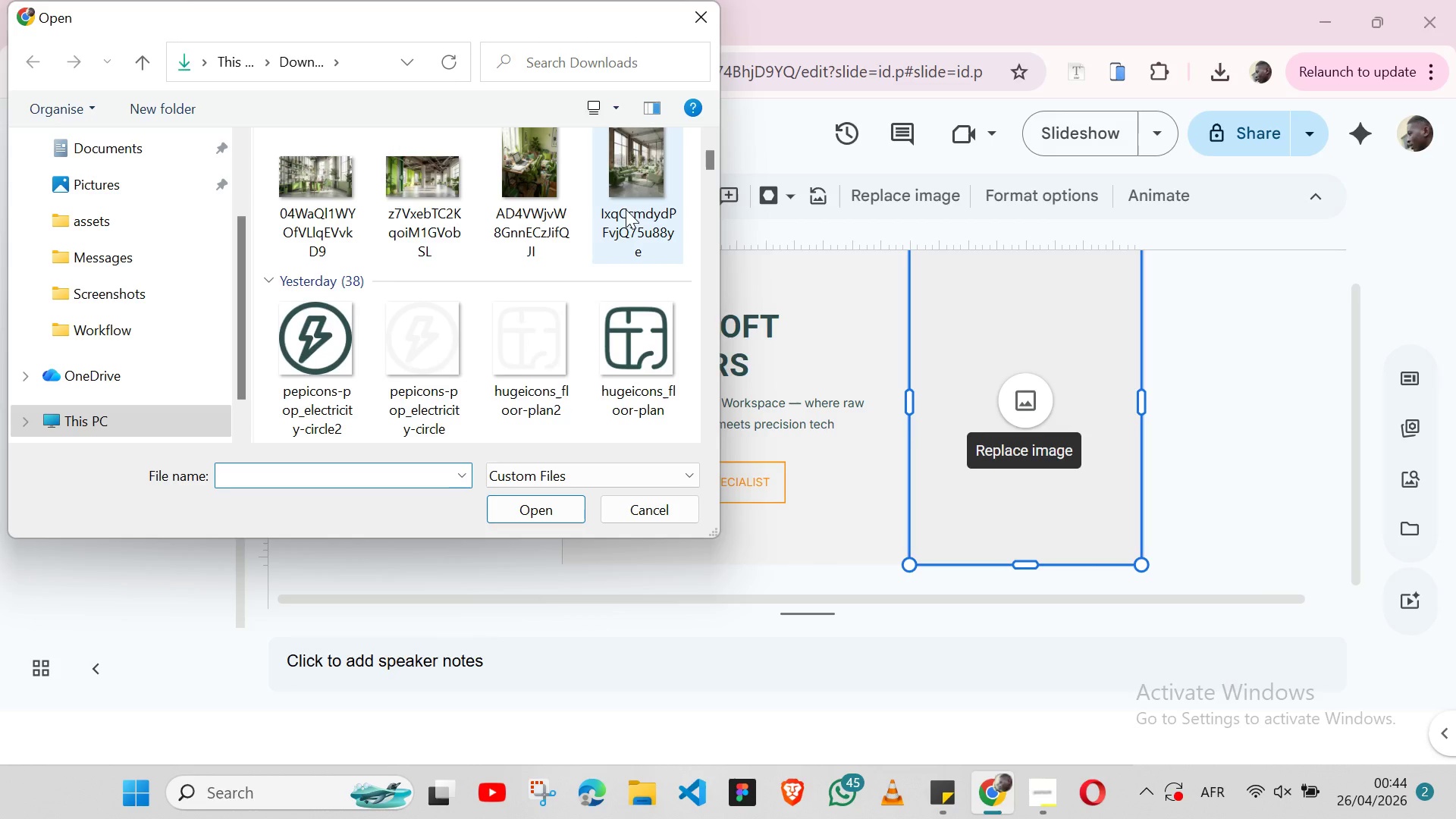 
left_click([638, 205])
 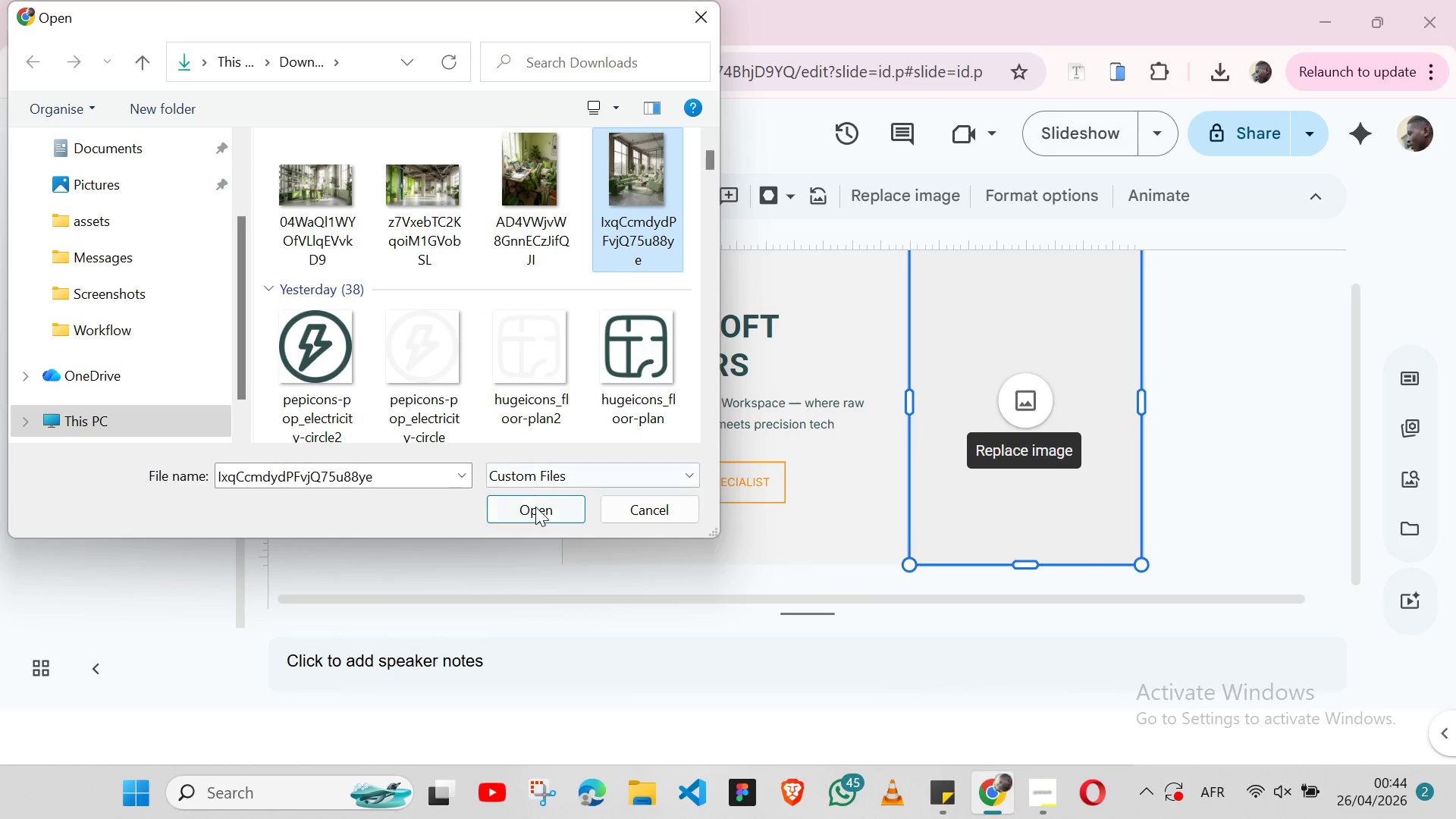 
left_click([535, 507])
 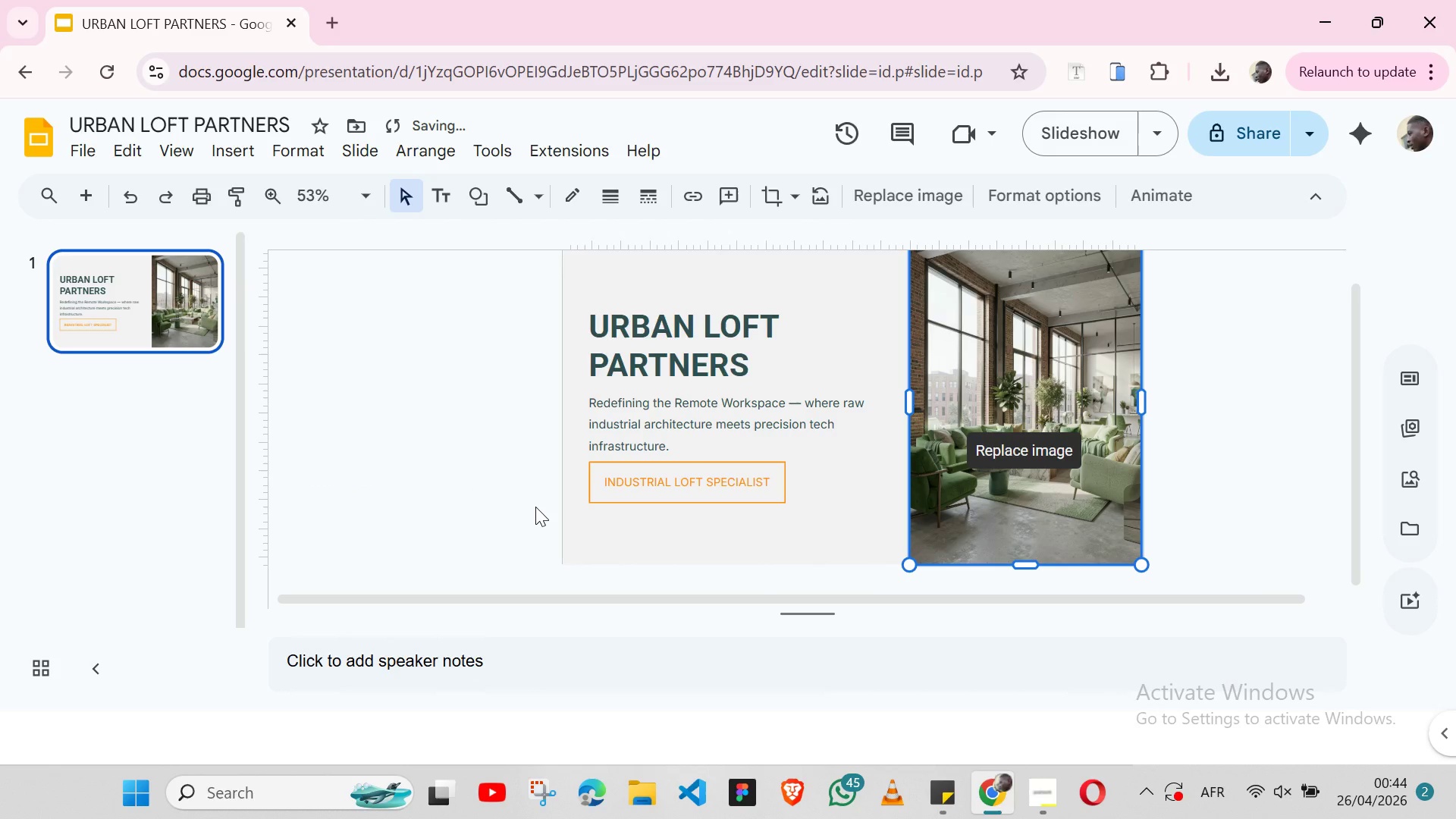 
left_click([868, 535])
 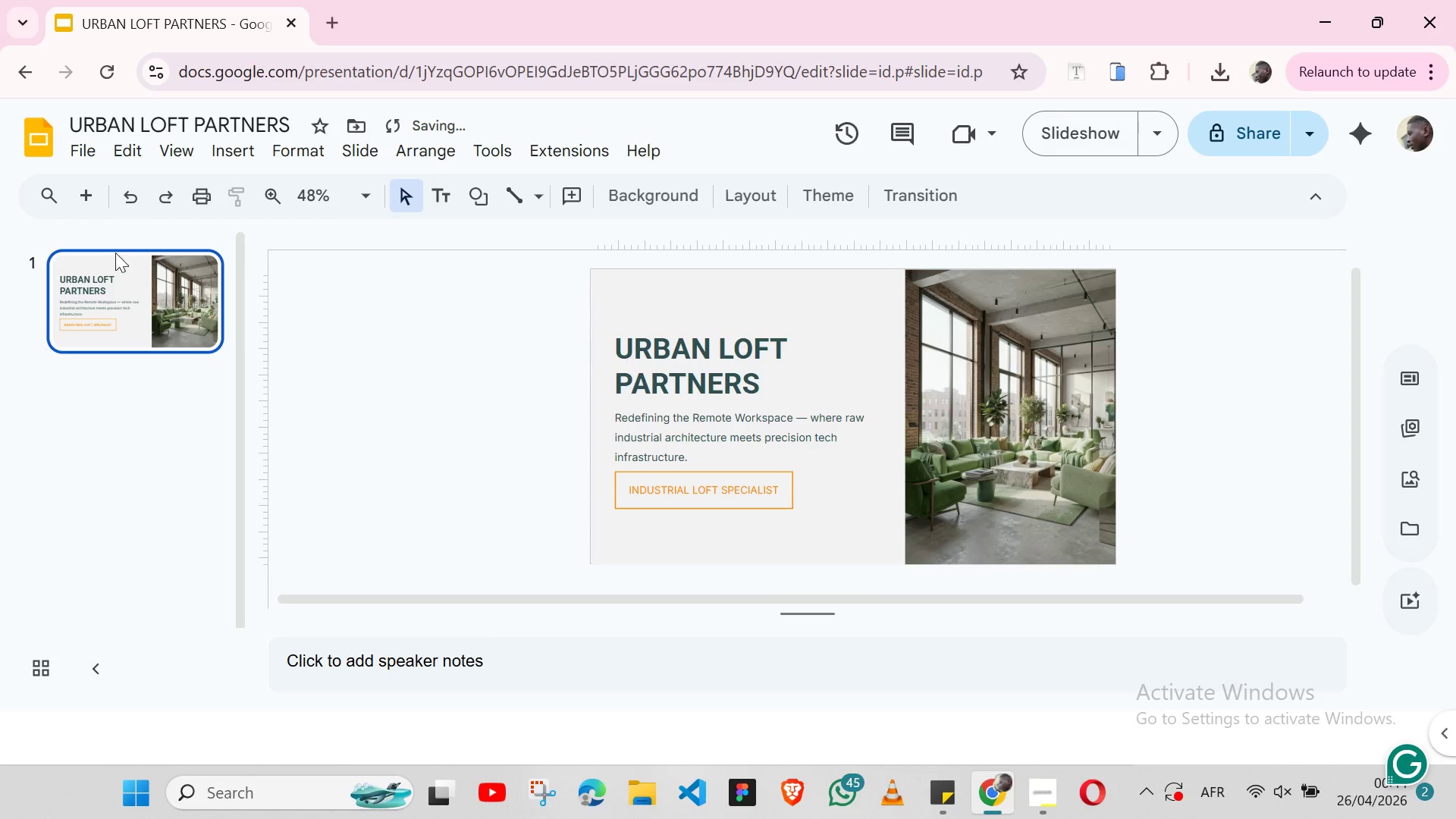 
left_click([84, 199])
 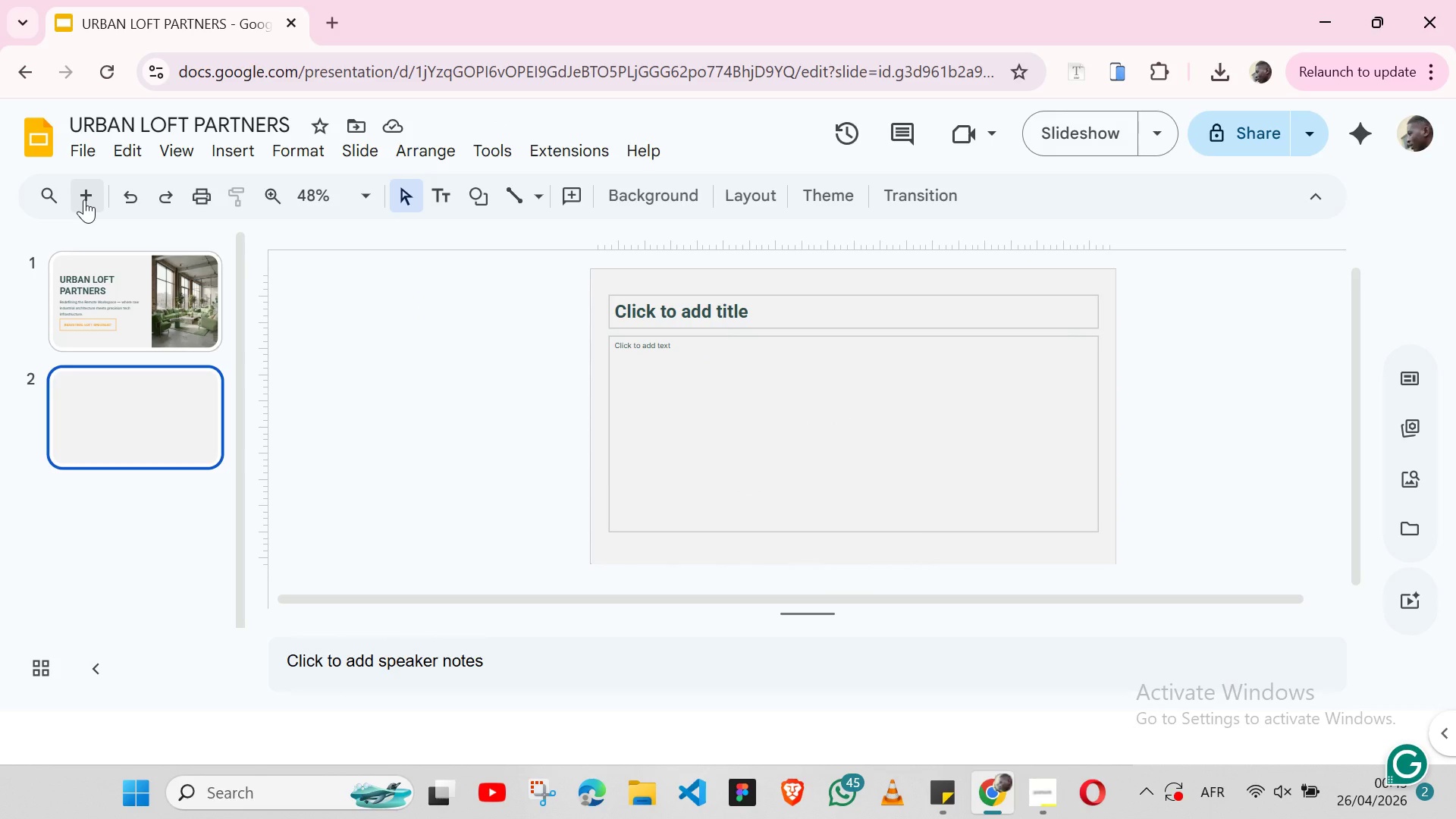 
wait(7.58)
 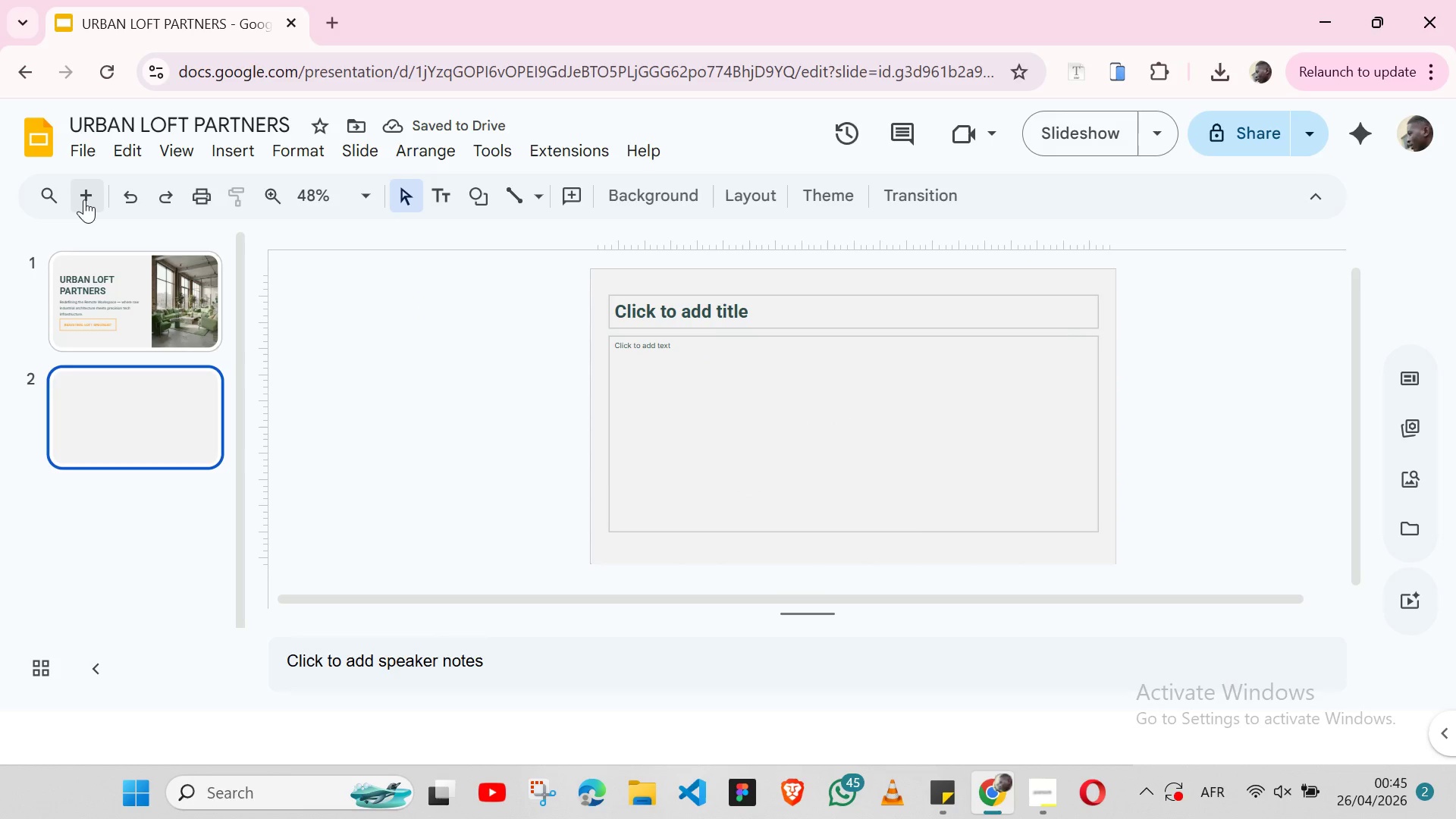 
left_click([760, 189])
 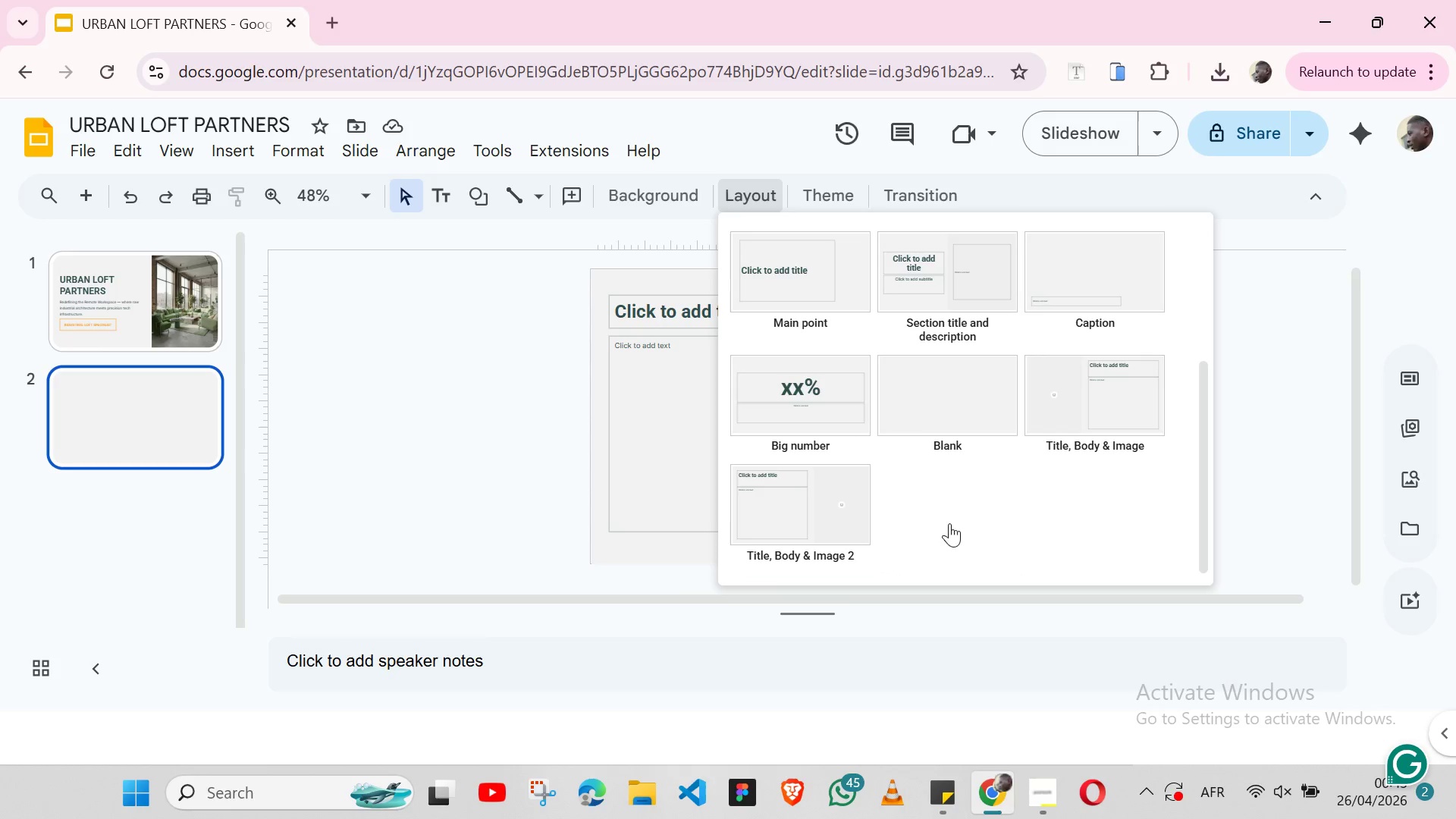 
wait(5.86)
 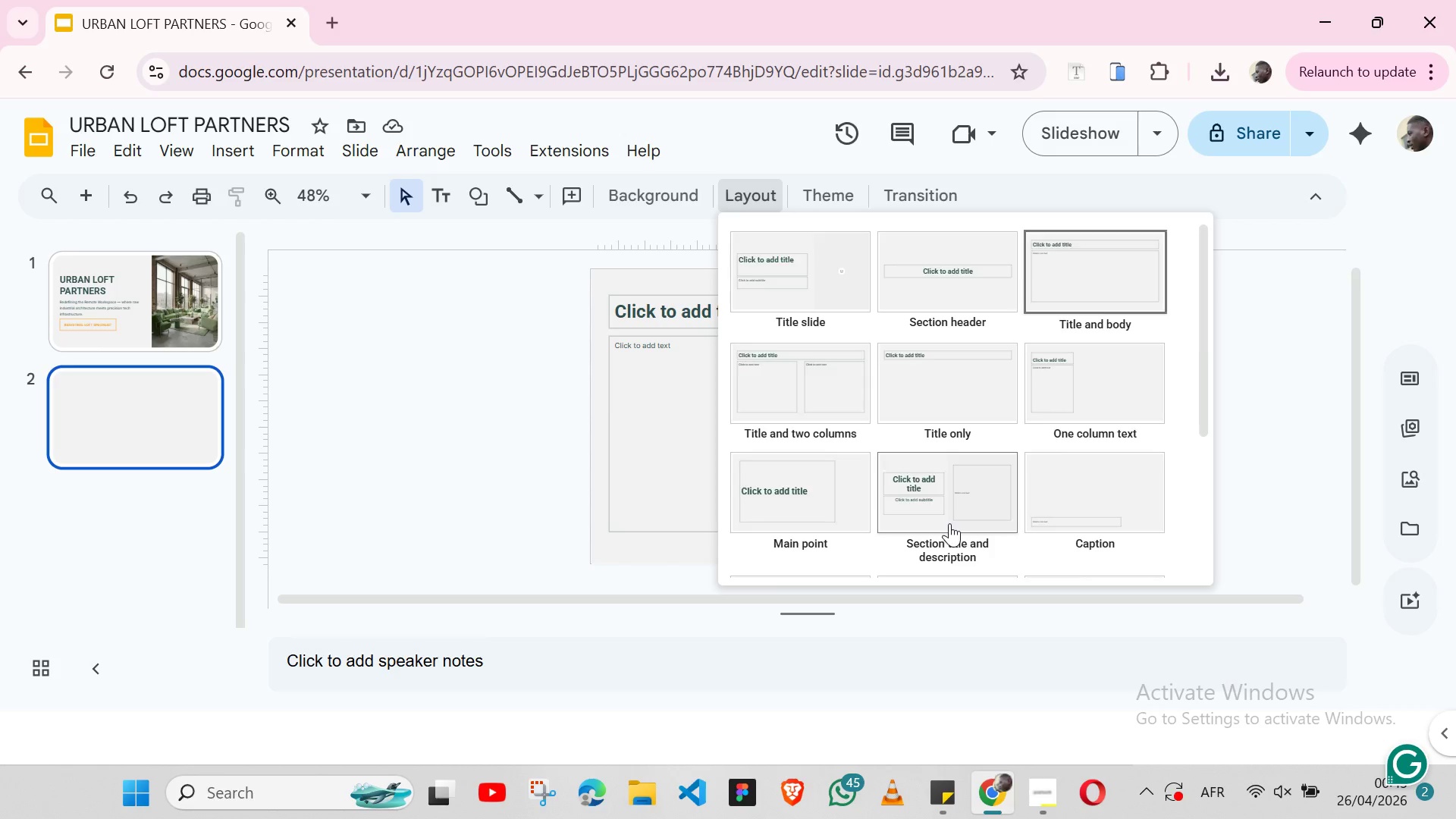 
left_click([1117, 428])
 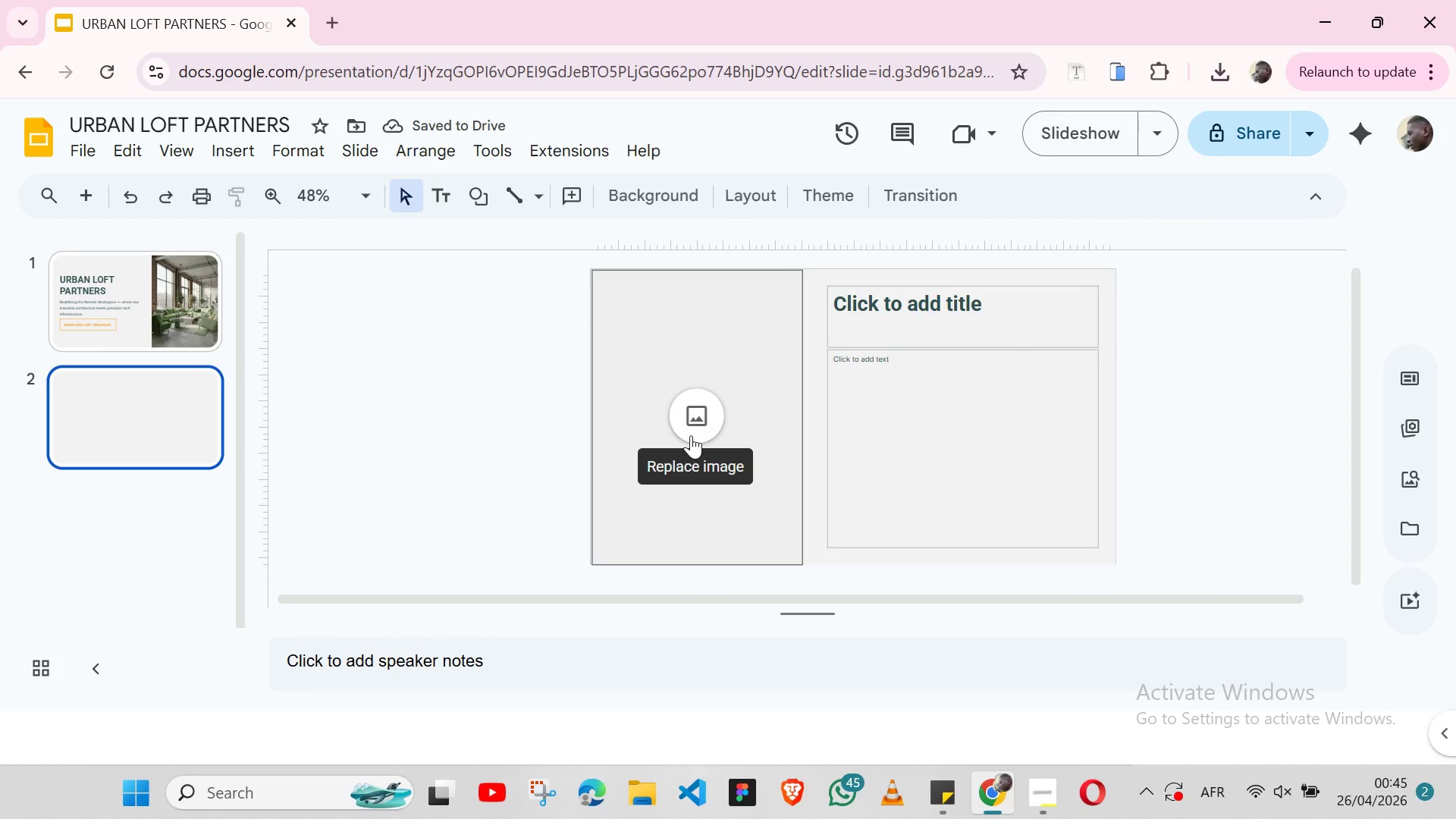 
left_click([692, 428])
 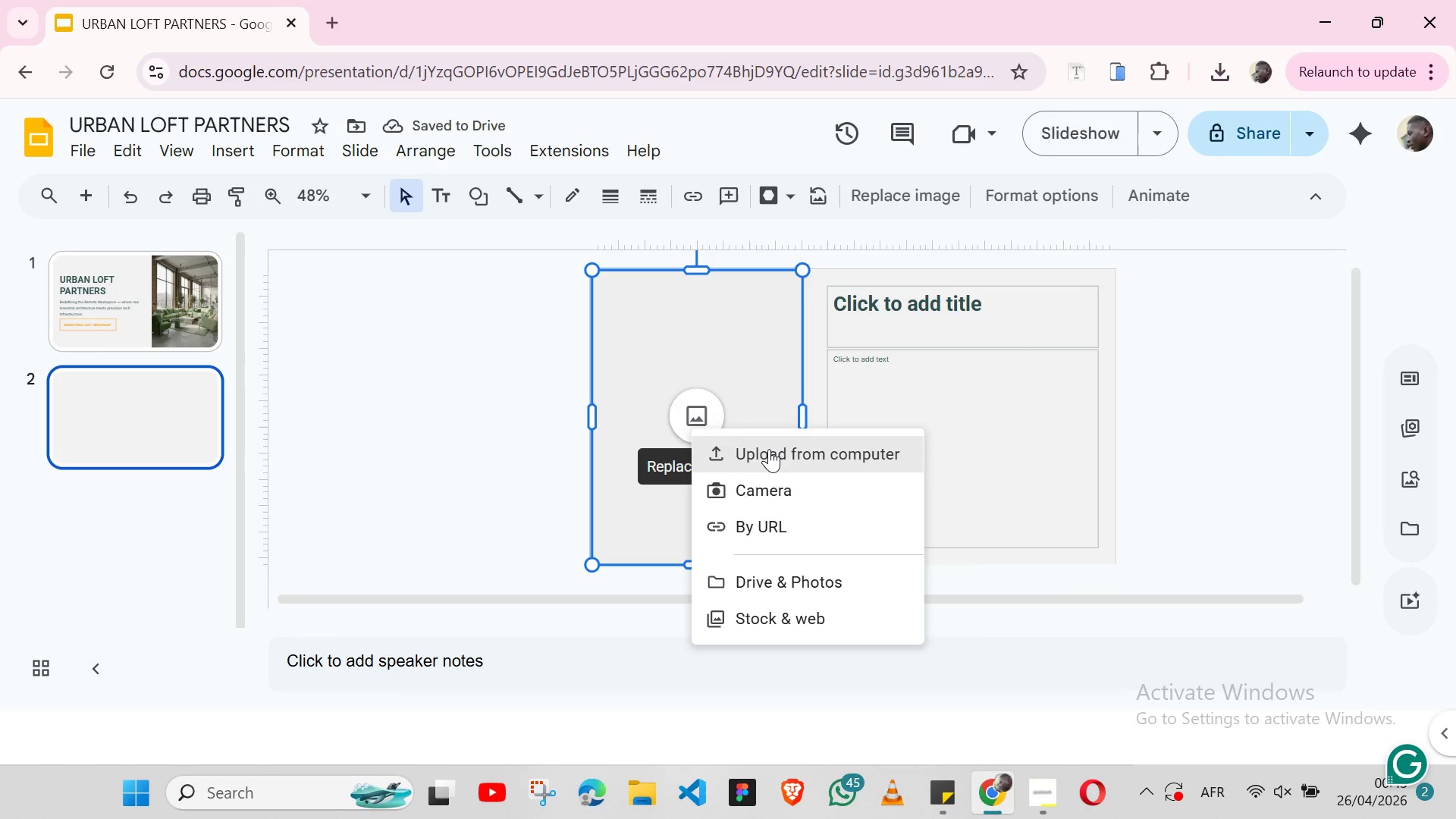 
left_click([769, 449])
 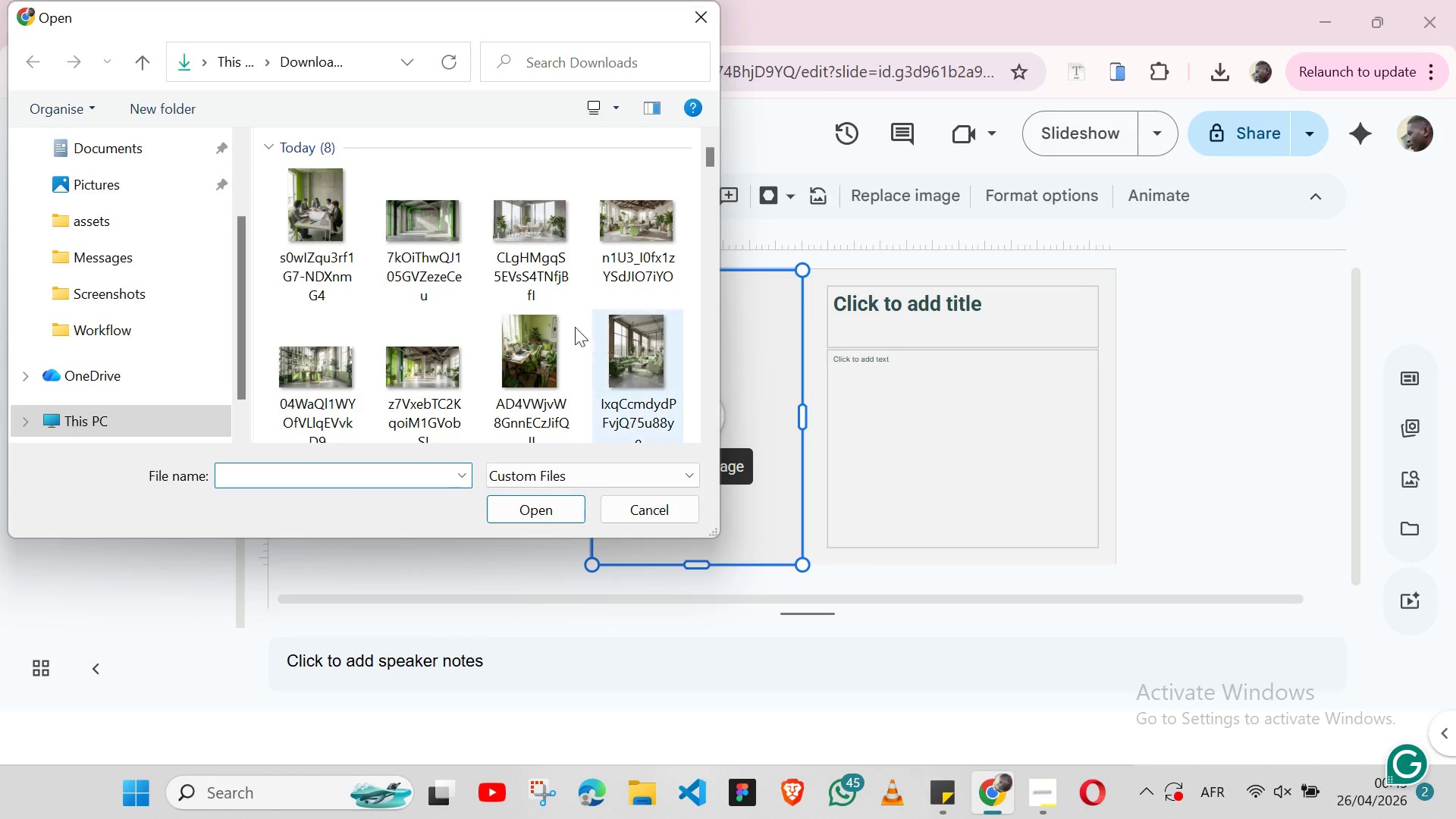 
scroll: coordinate [507, 293], scroll_direction: down, amount: 1.0
 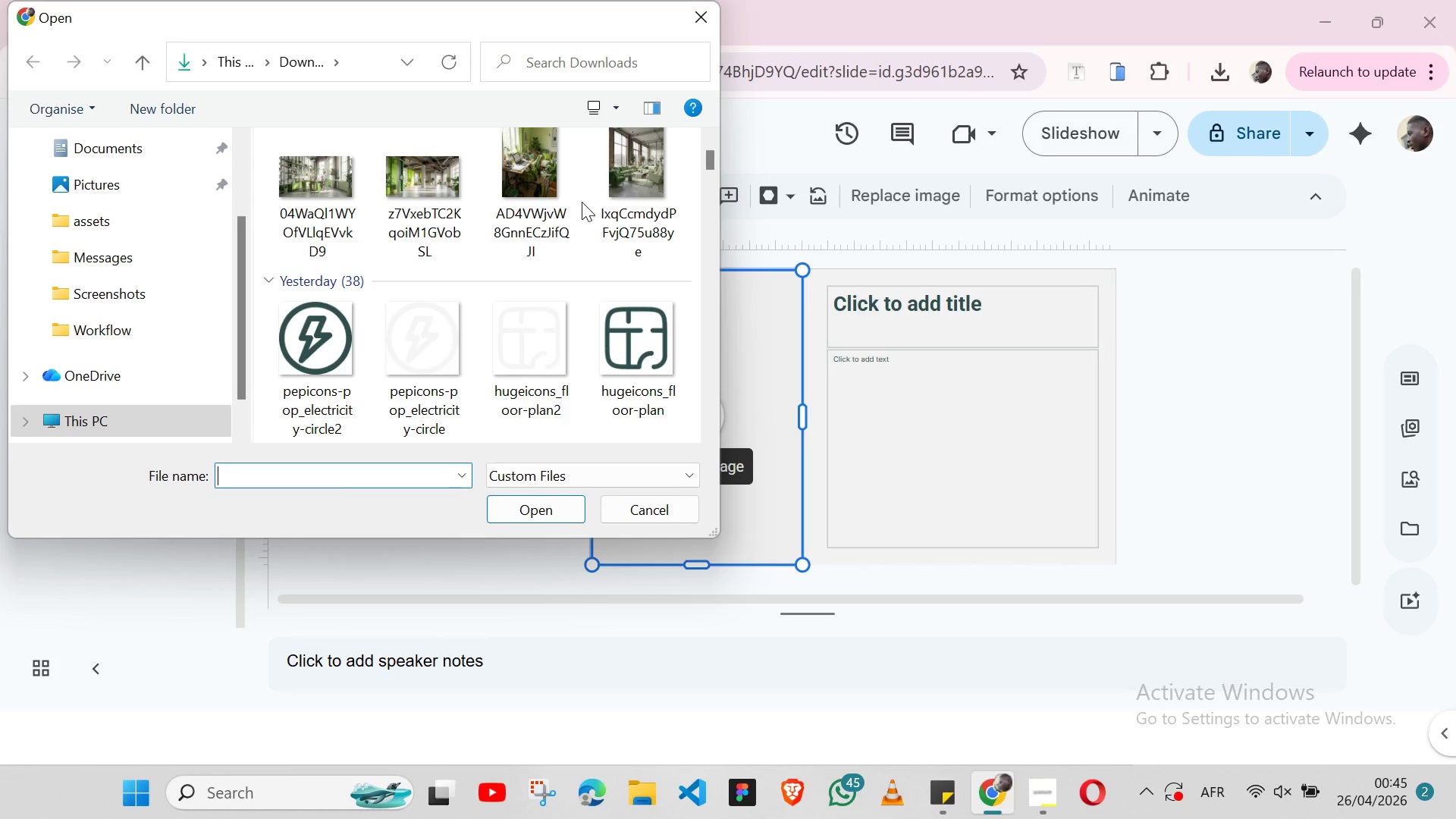 
left_click([538, 199])
 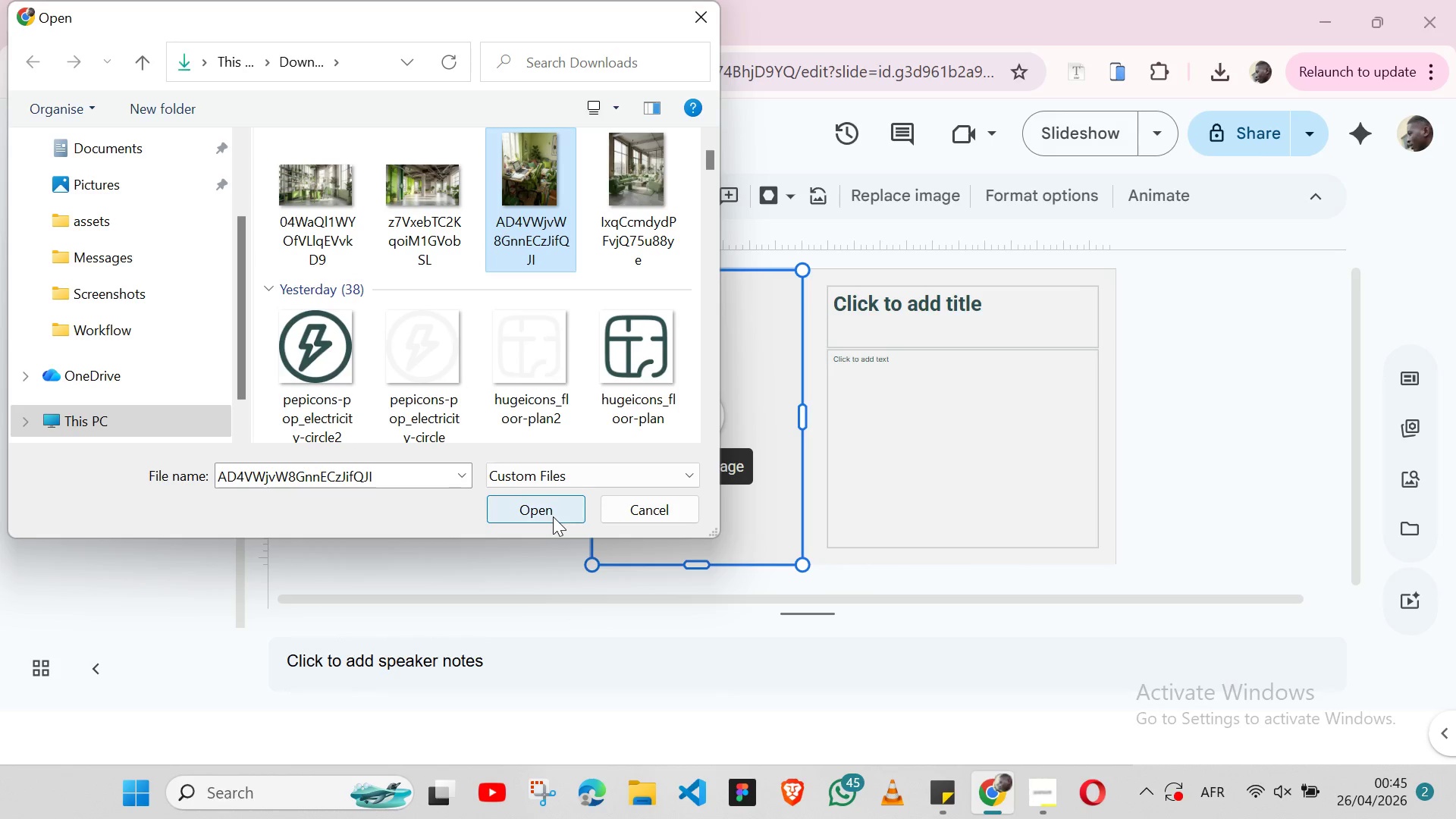 
left_click([553, 516])
 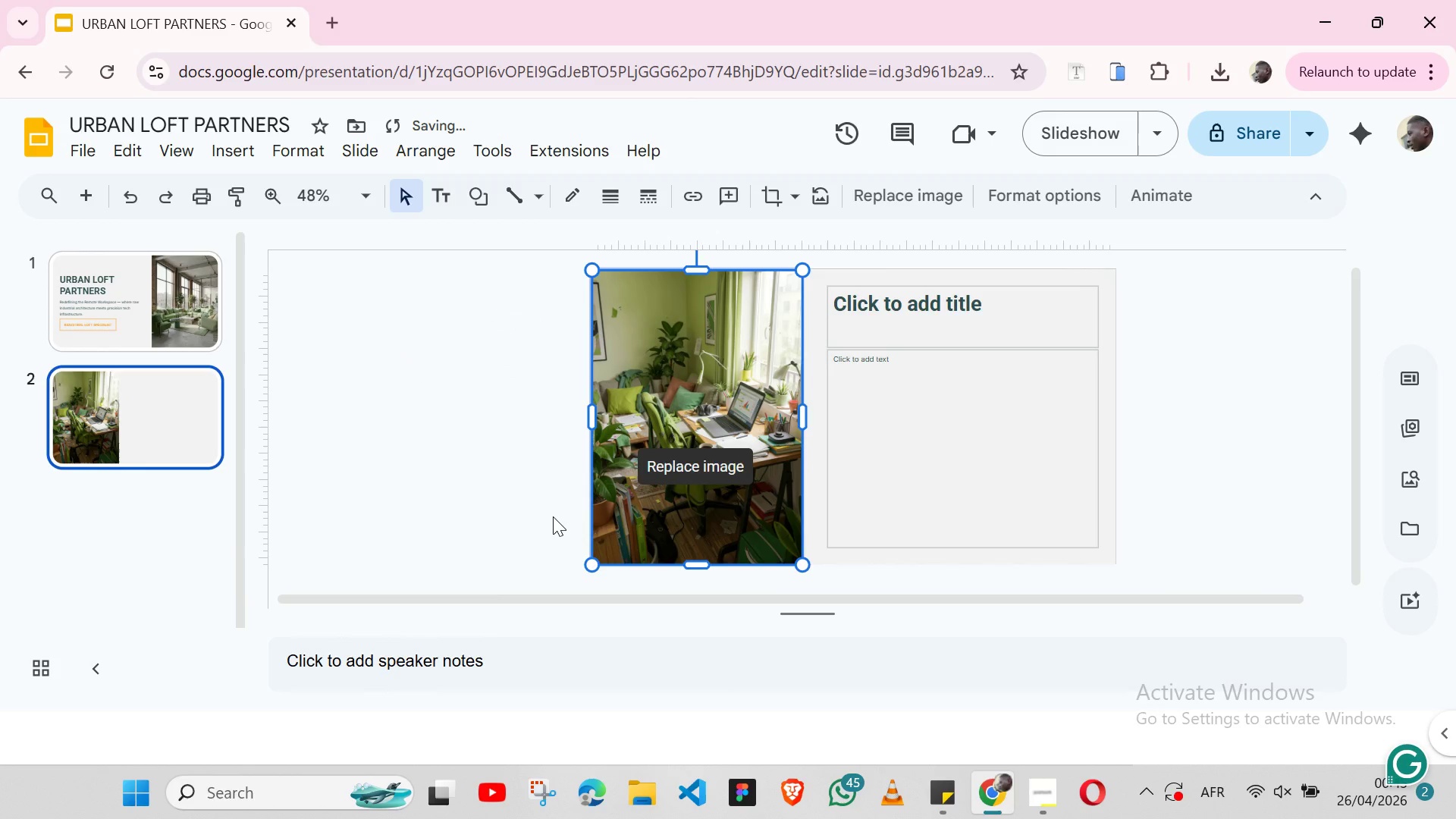 
left_click([922, 800])
 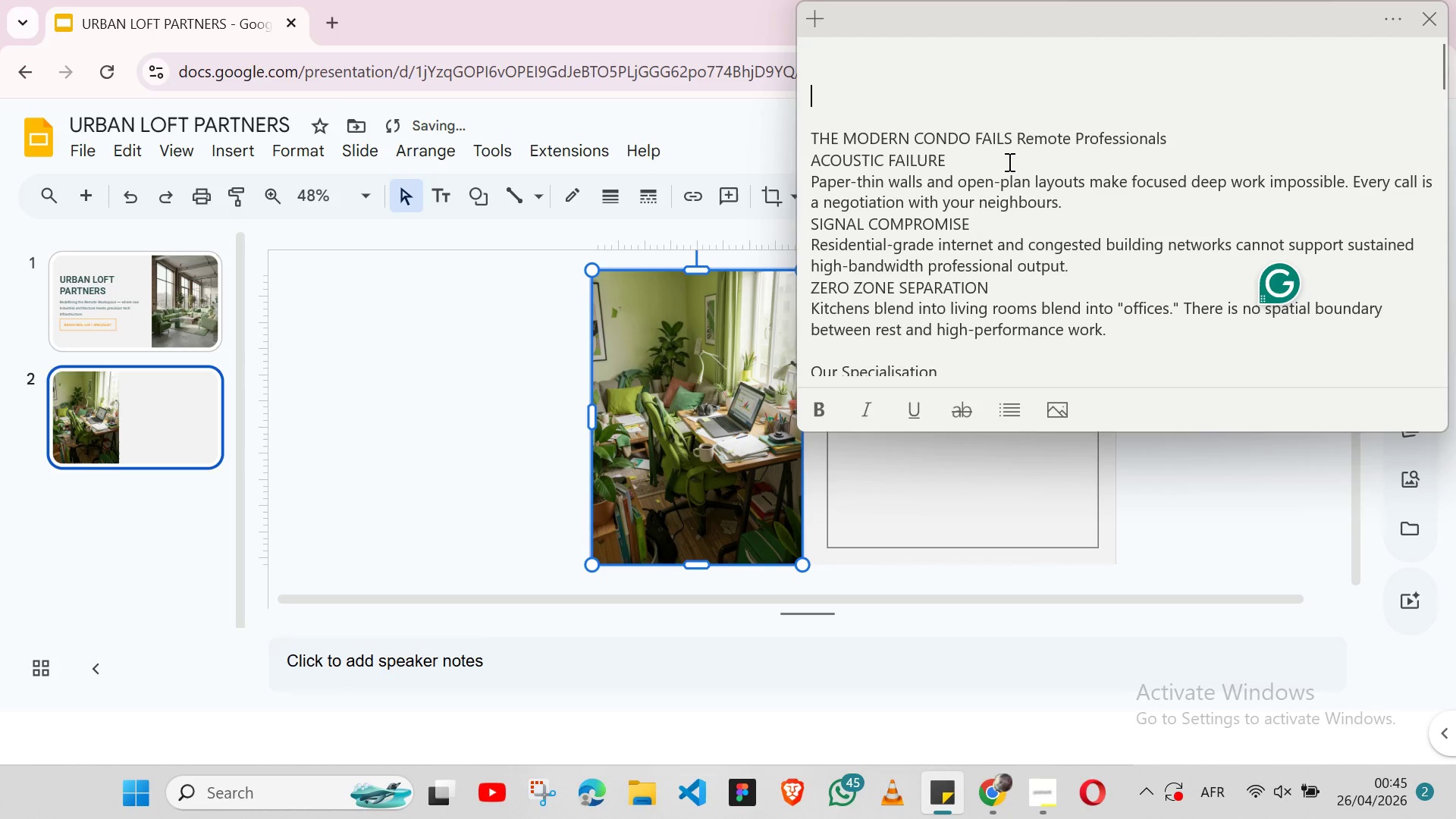 
double_click([996, 139])
 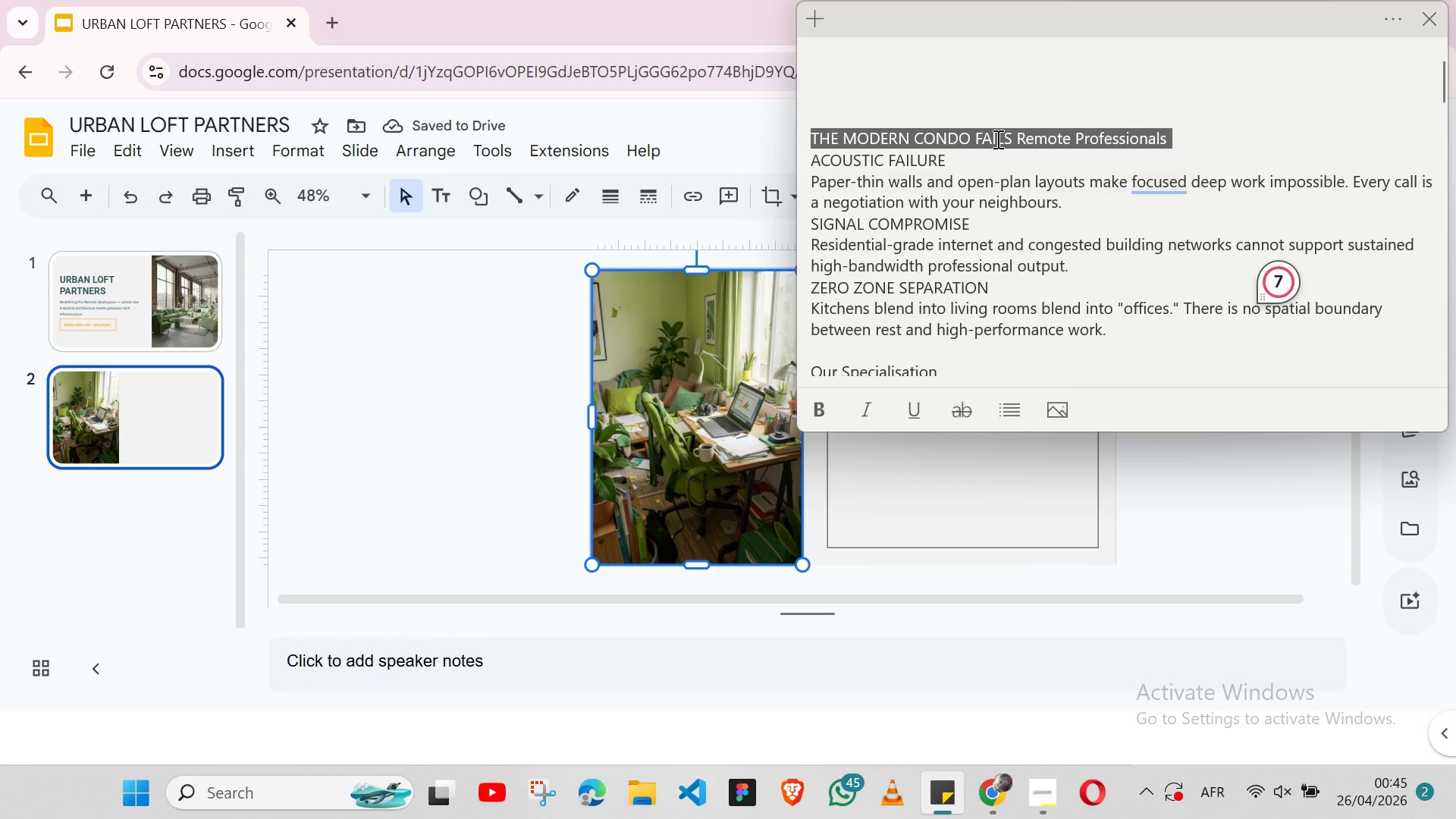 
triple_click([996, 139])
 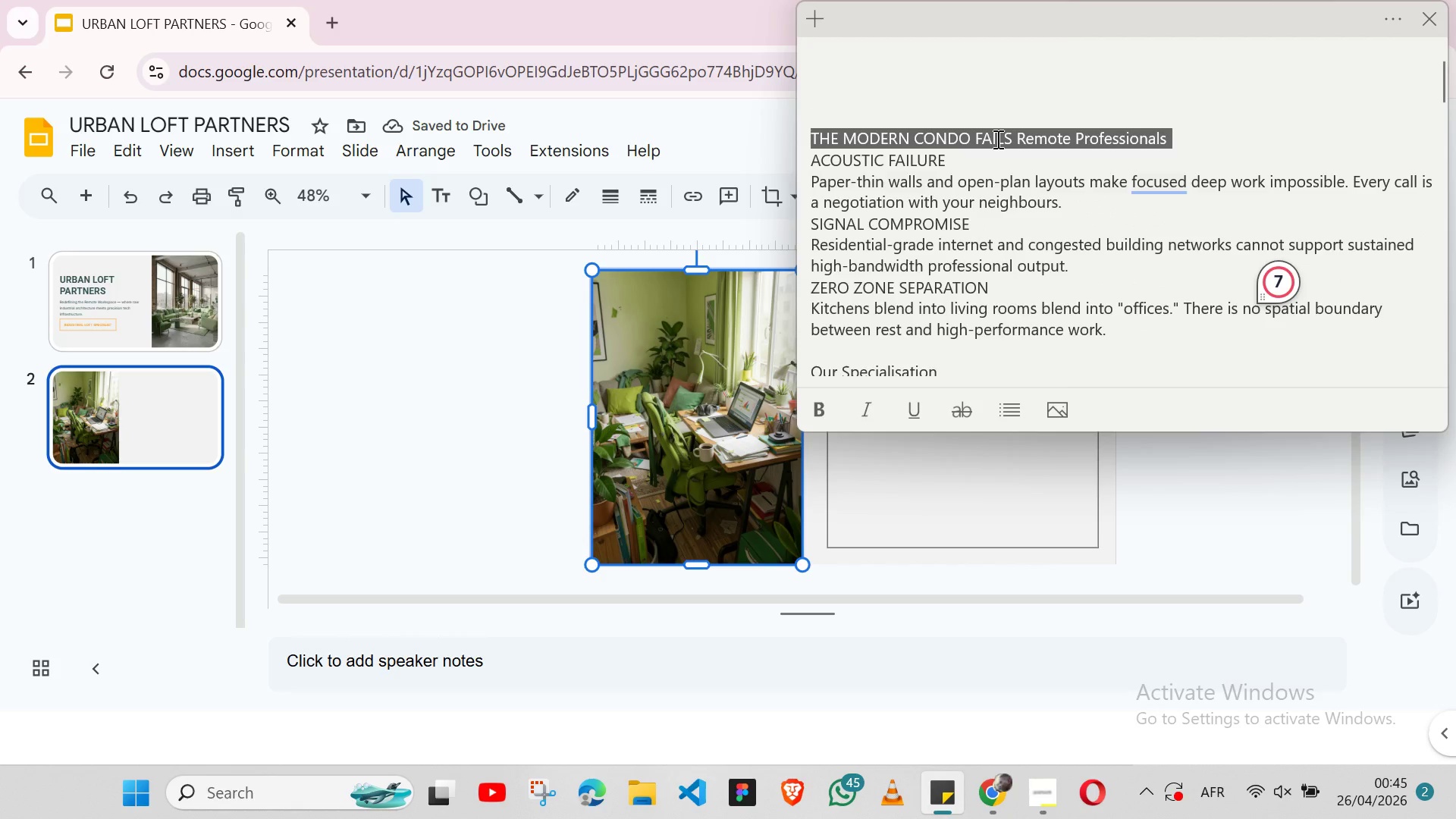 
key(Shift+ArrowLeft)
 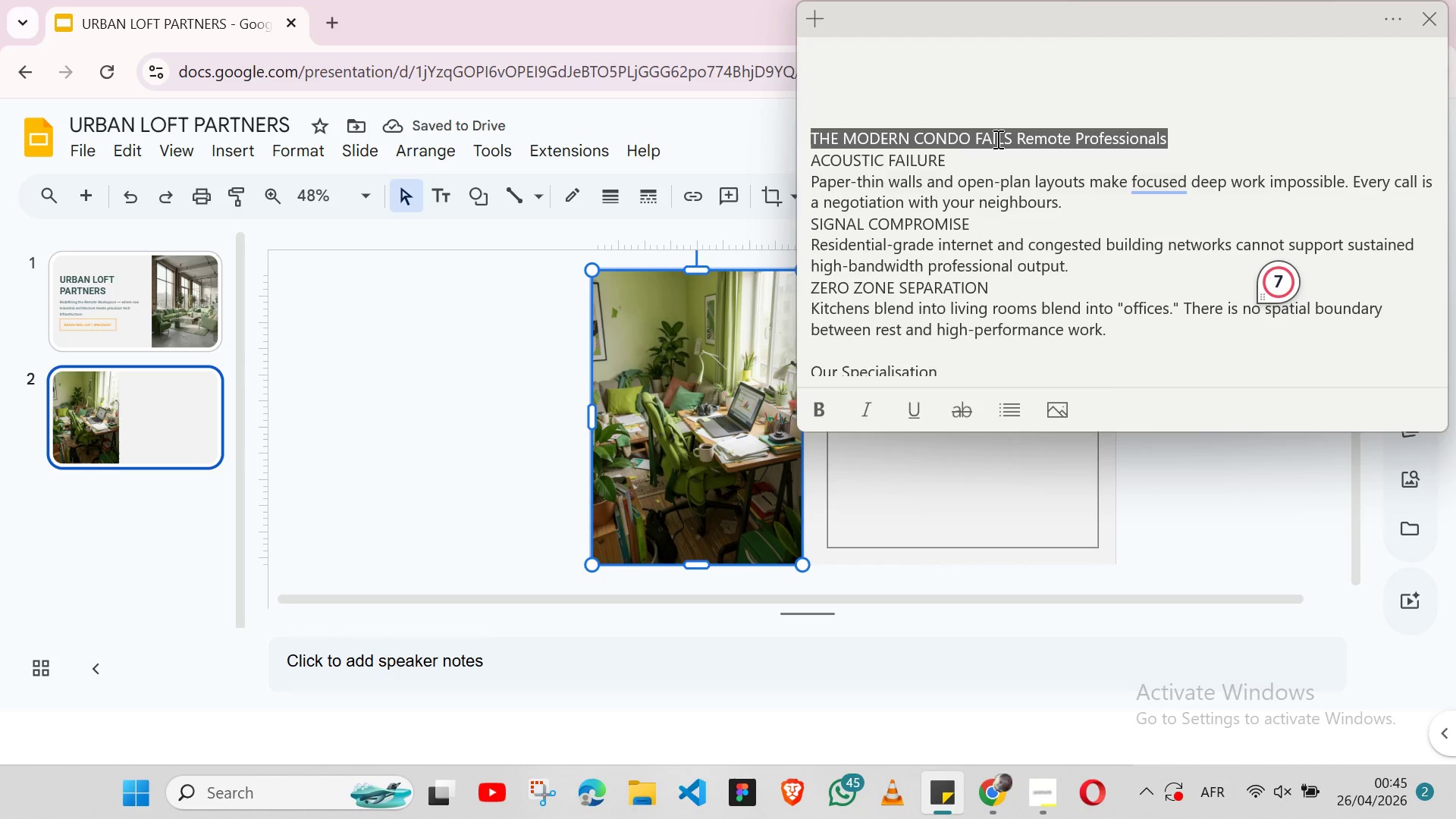 
key(Control+ControlLeft)
 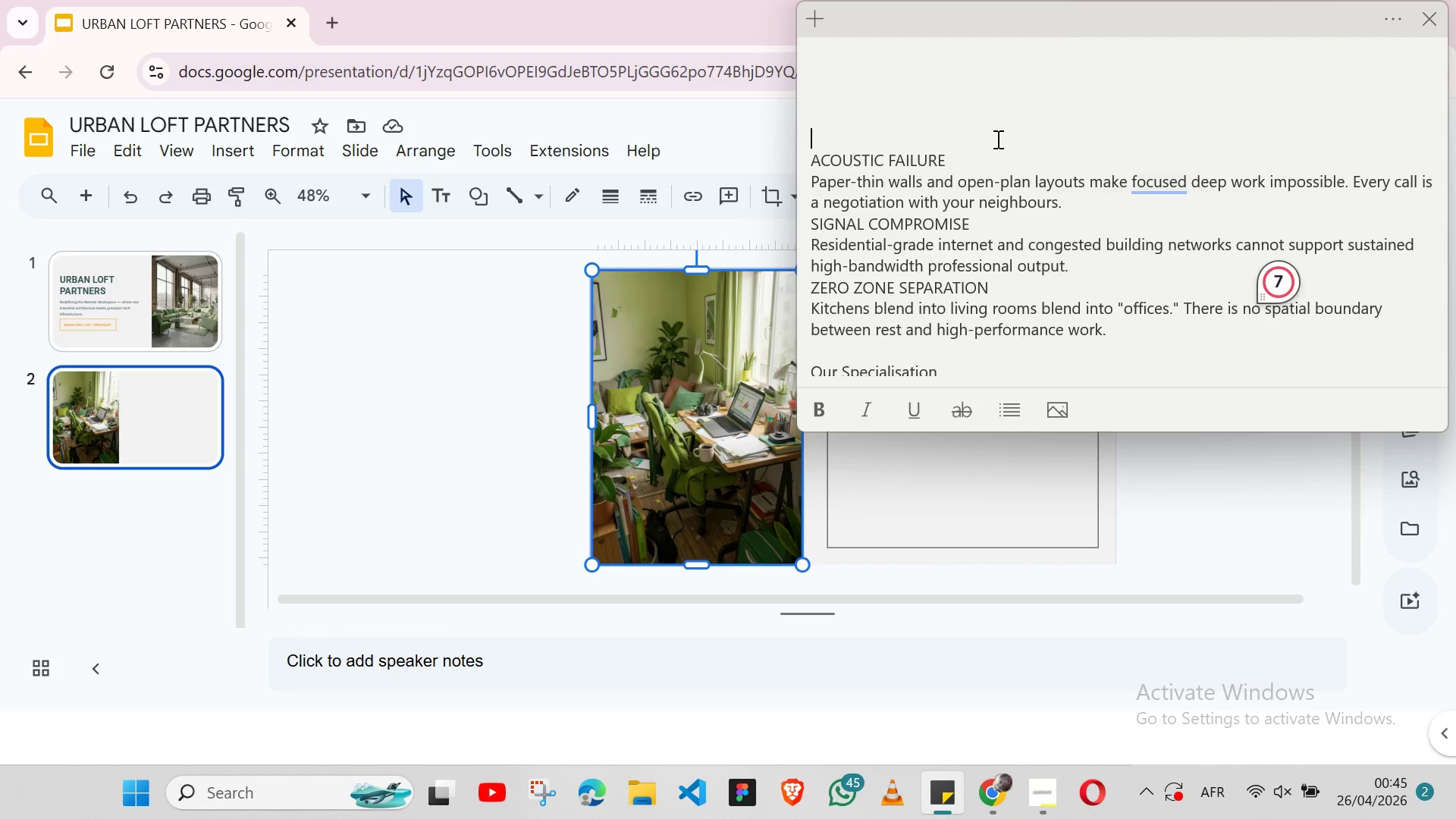 
key(Control+X)
 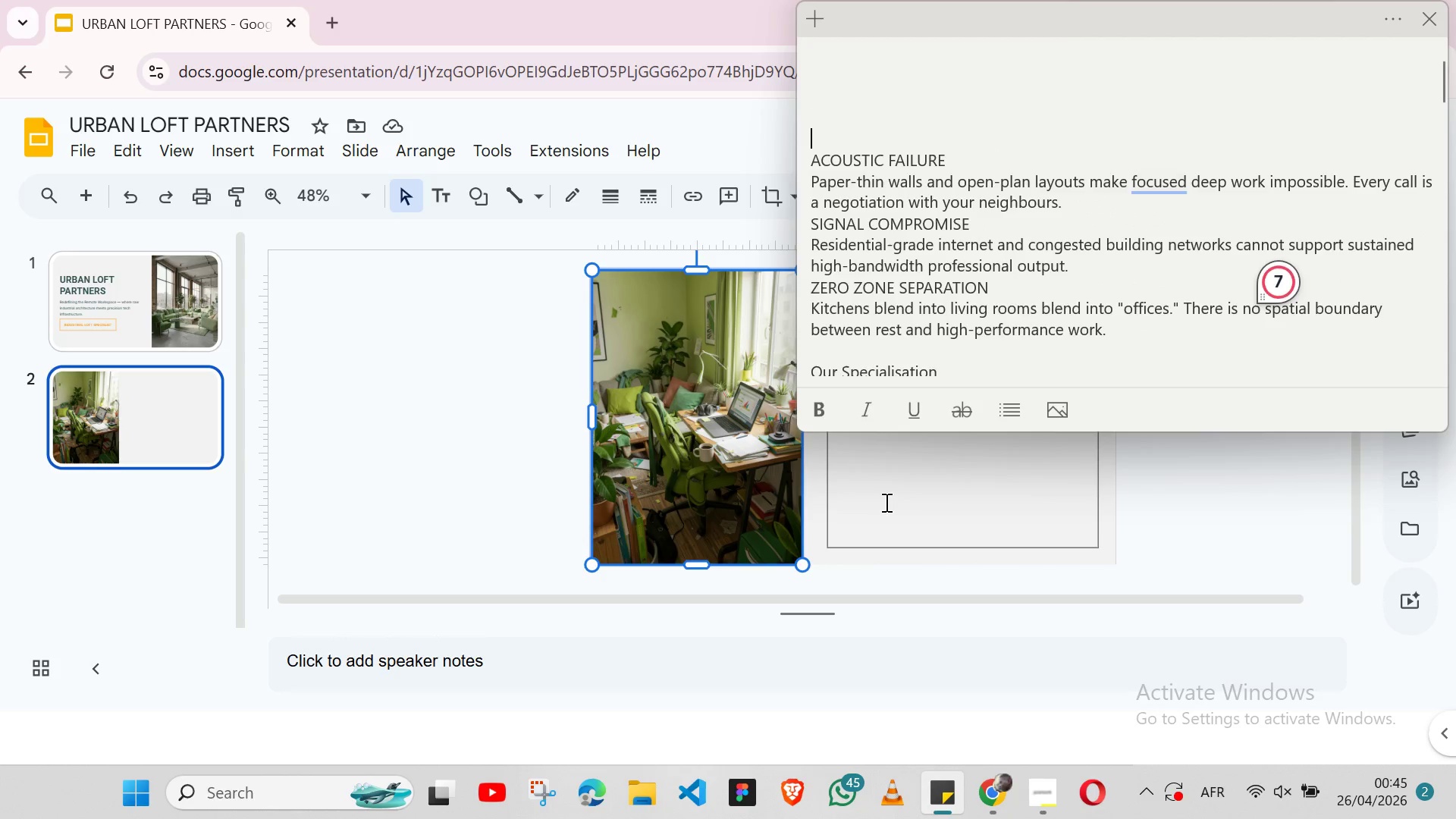 
key(CapsLock)
 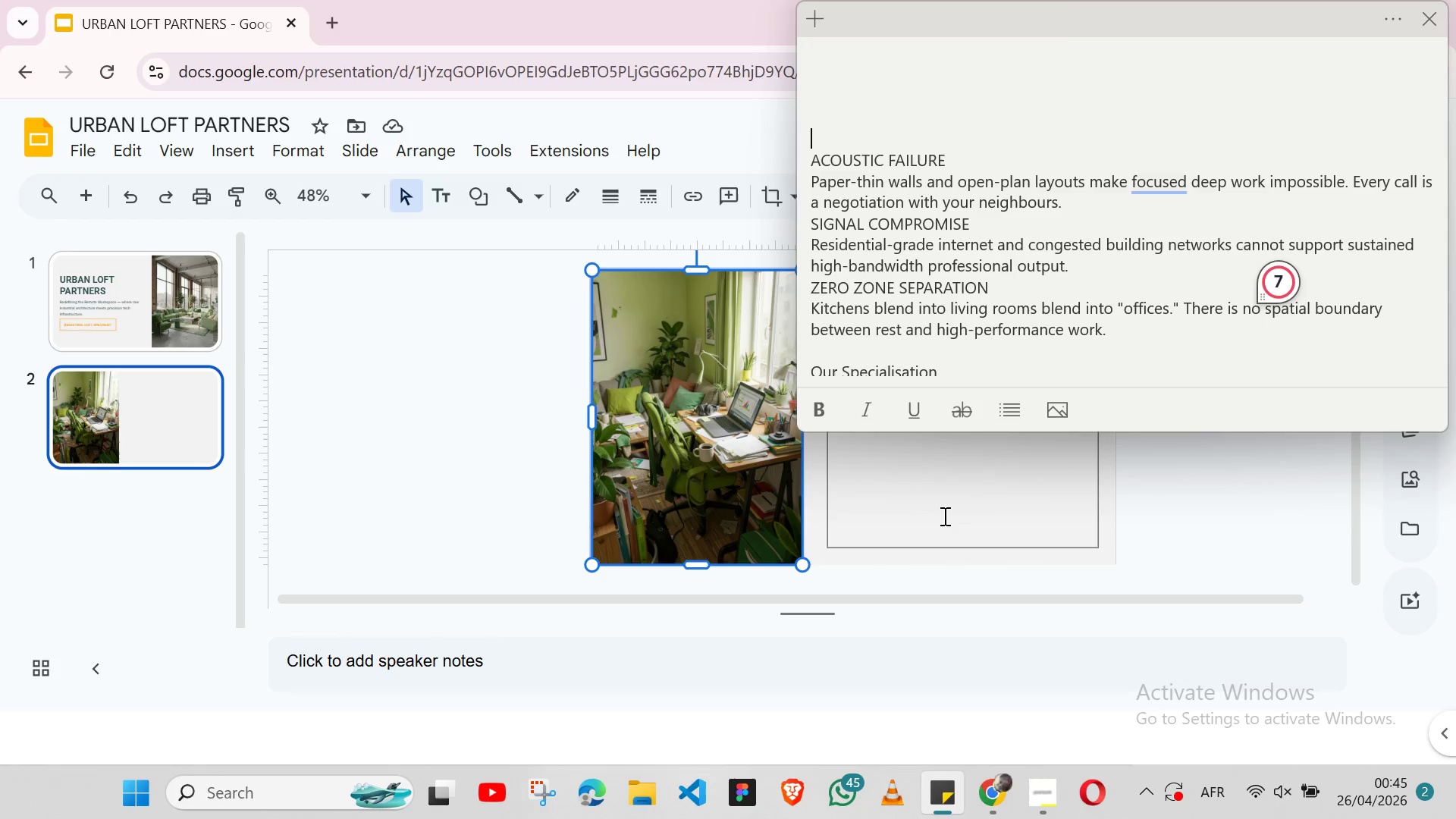 
left_click([943, 516])
 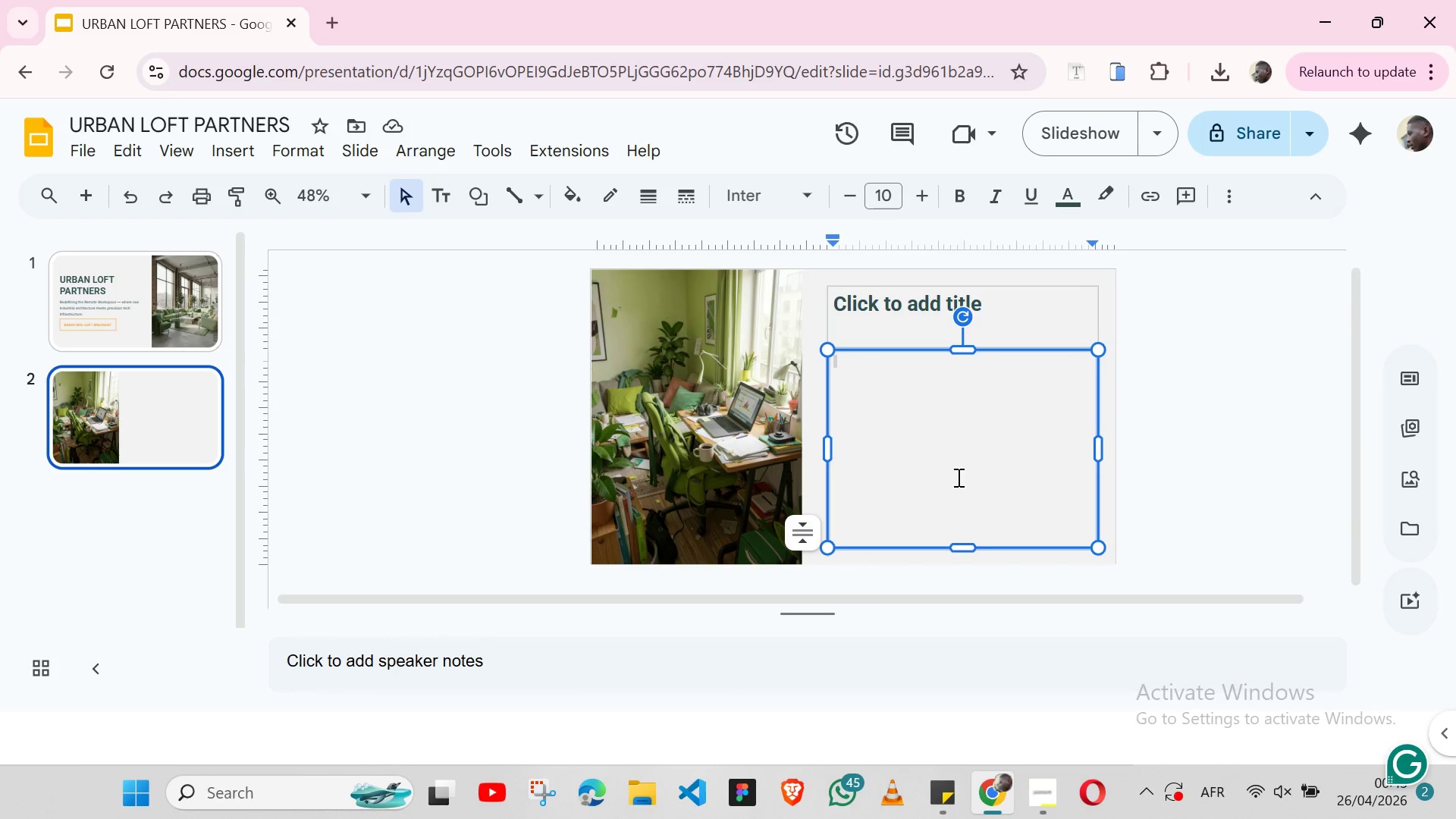 
left_click([898, 306])
 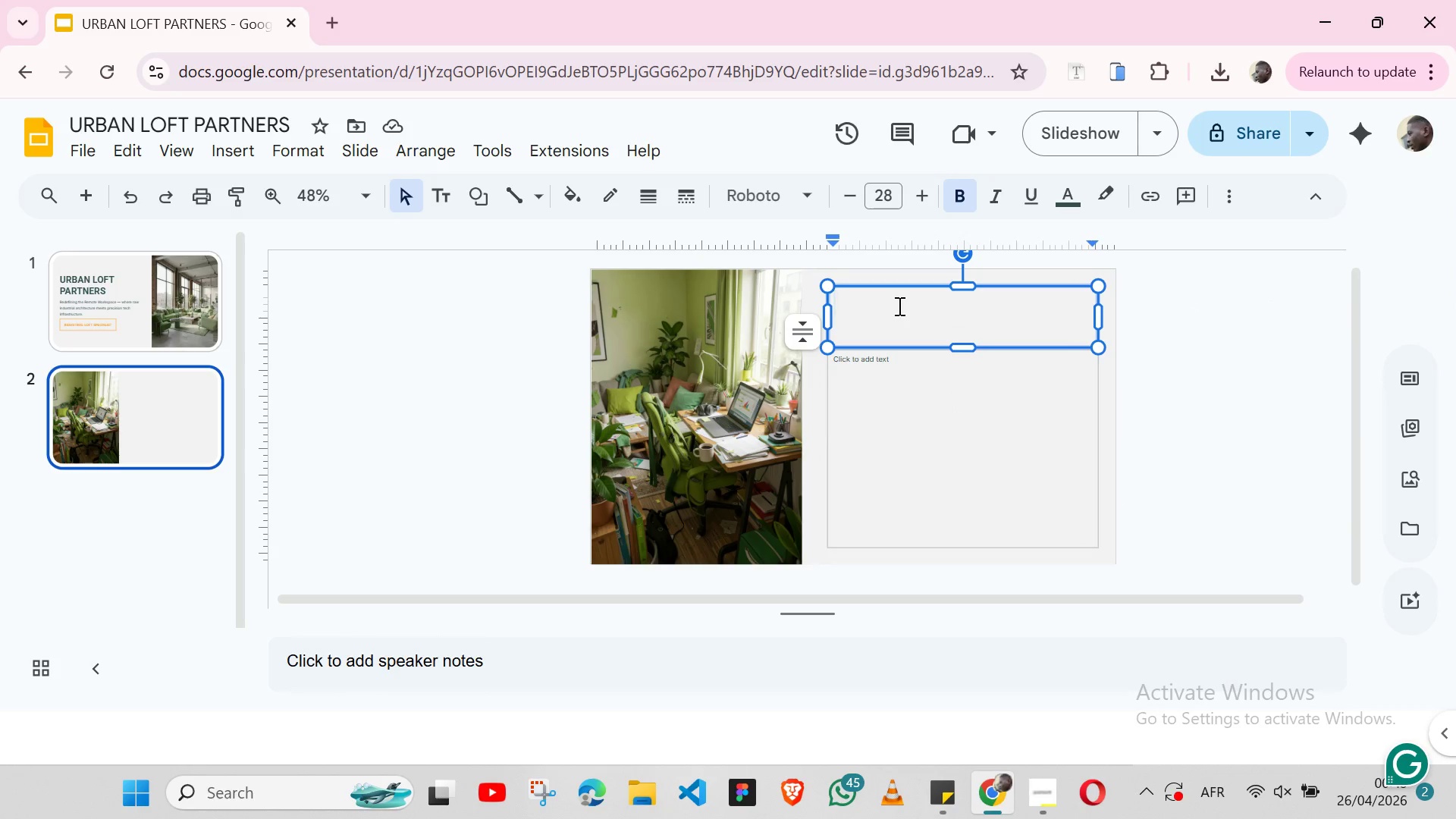 
key(Control+ControlLeft)
 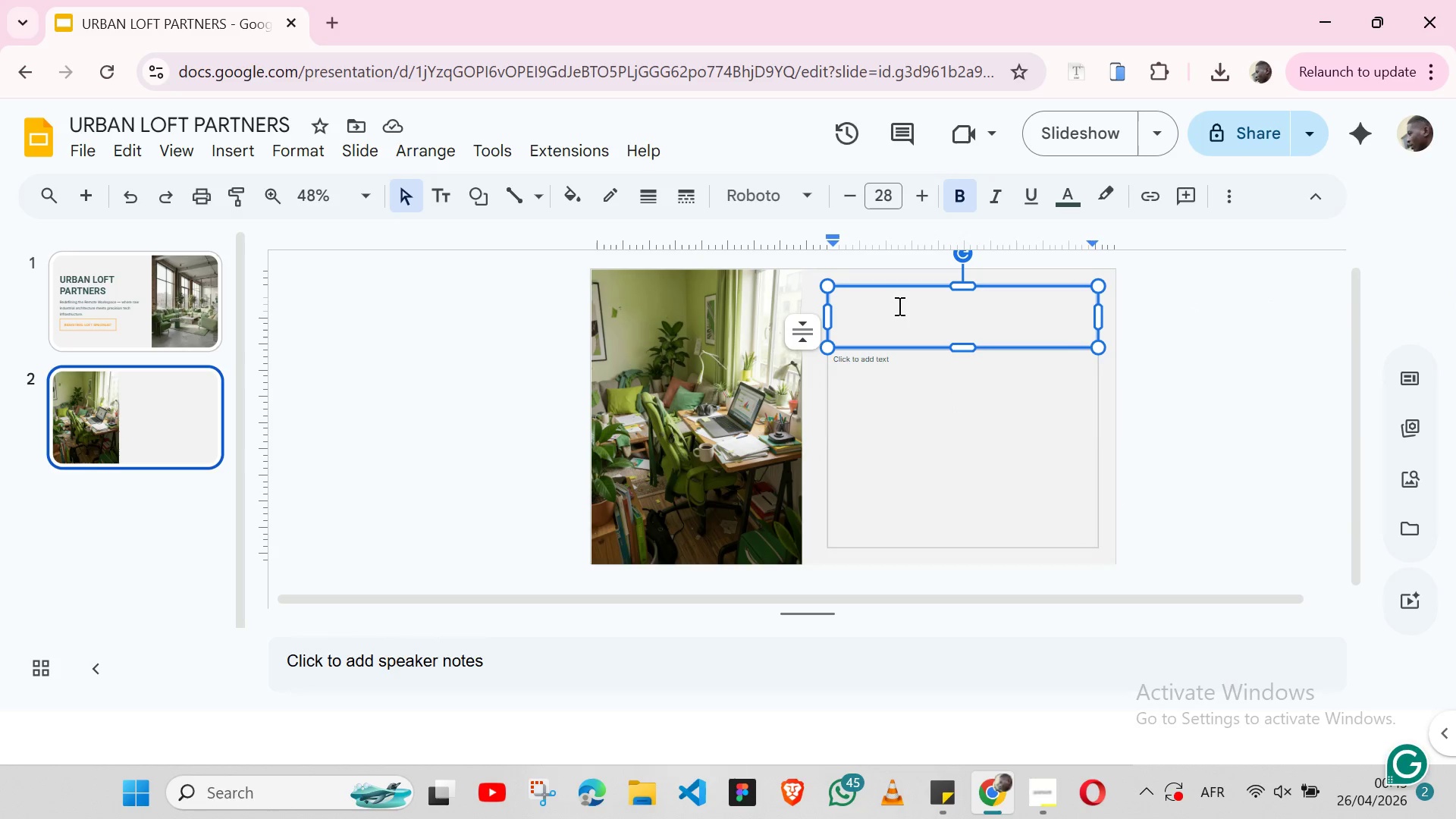 
key(Control+V)
 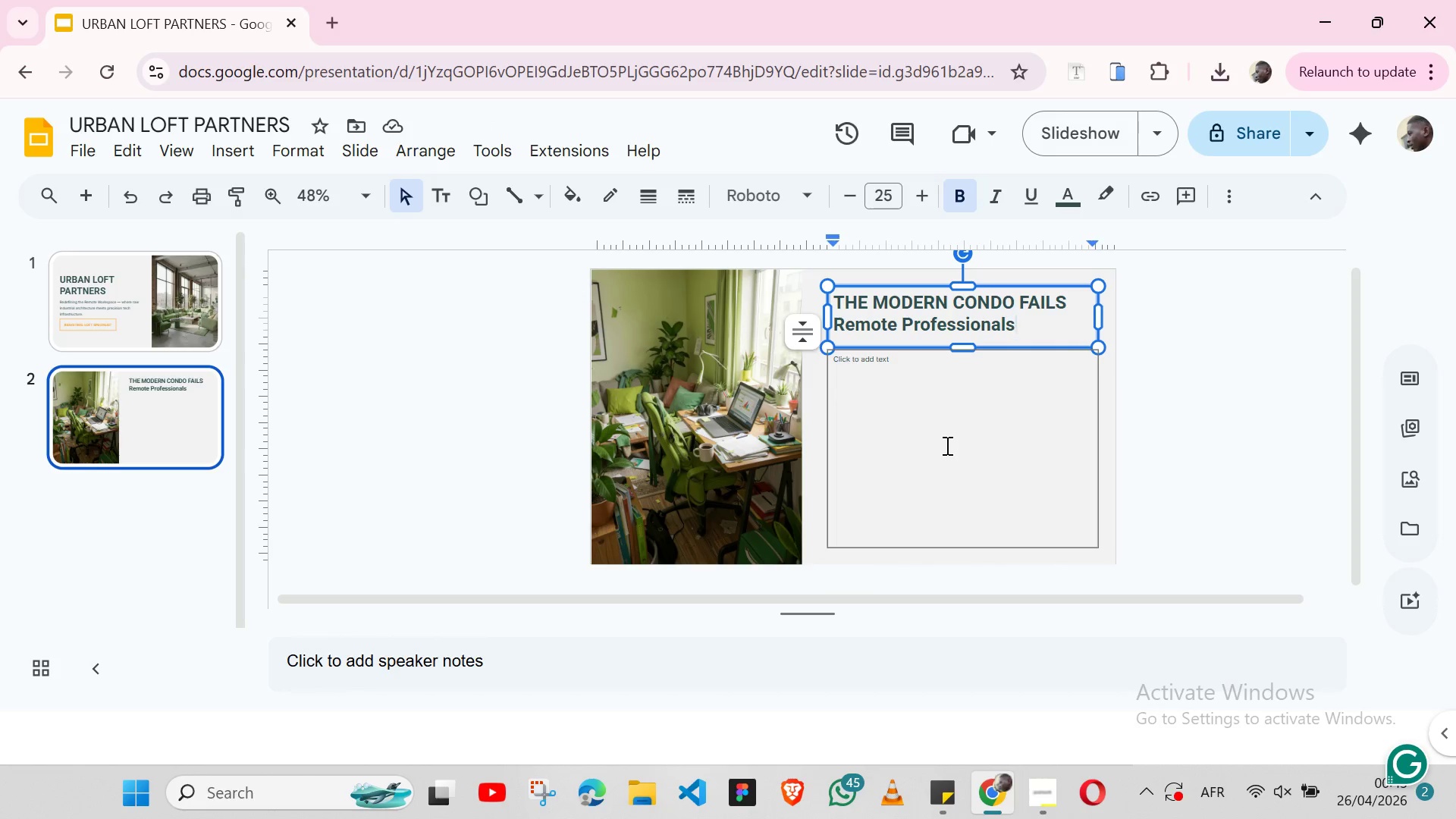 
wait(17.44)
 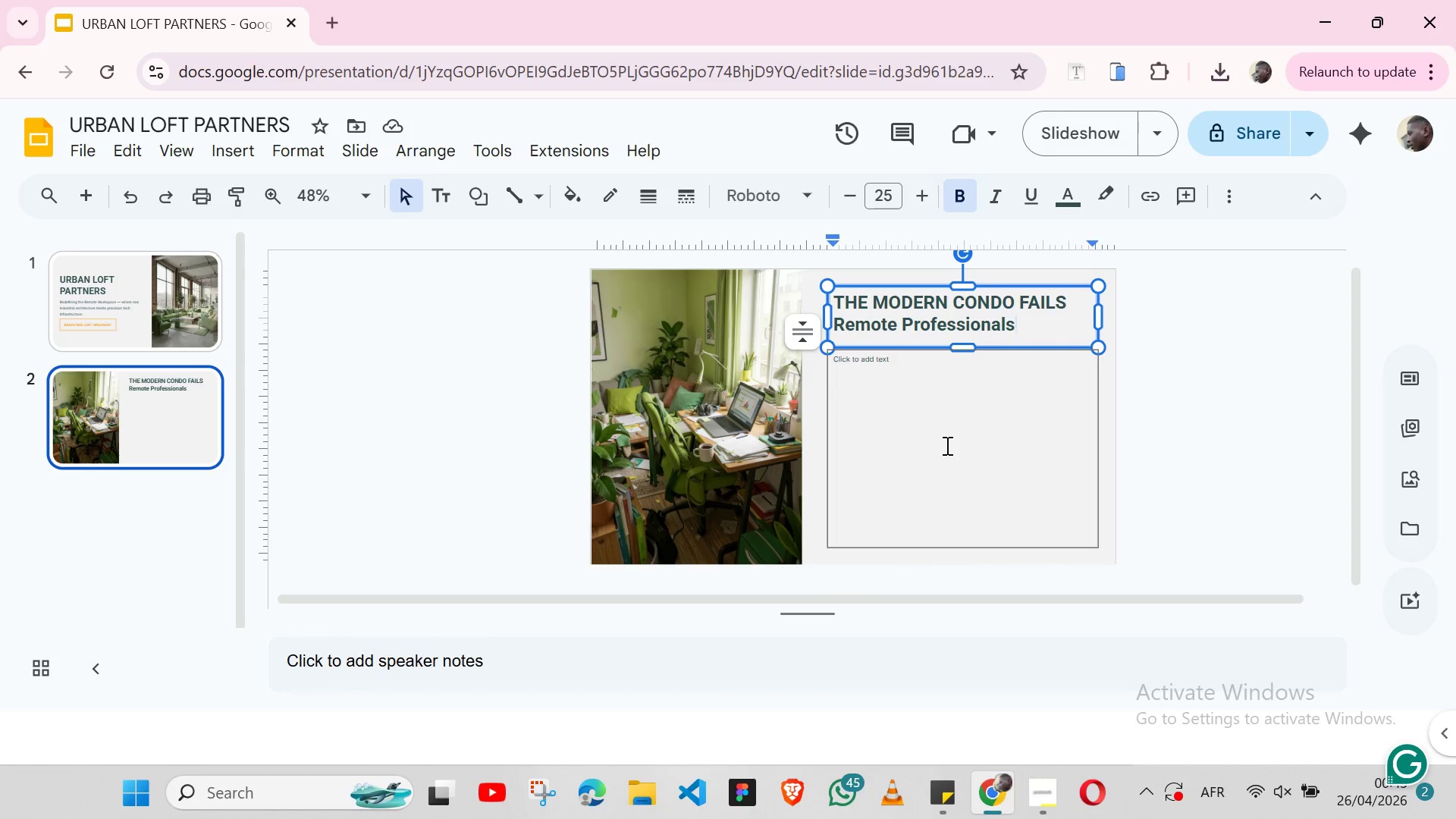 
double_click([868, 318])
 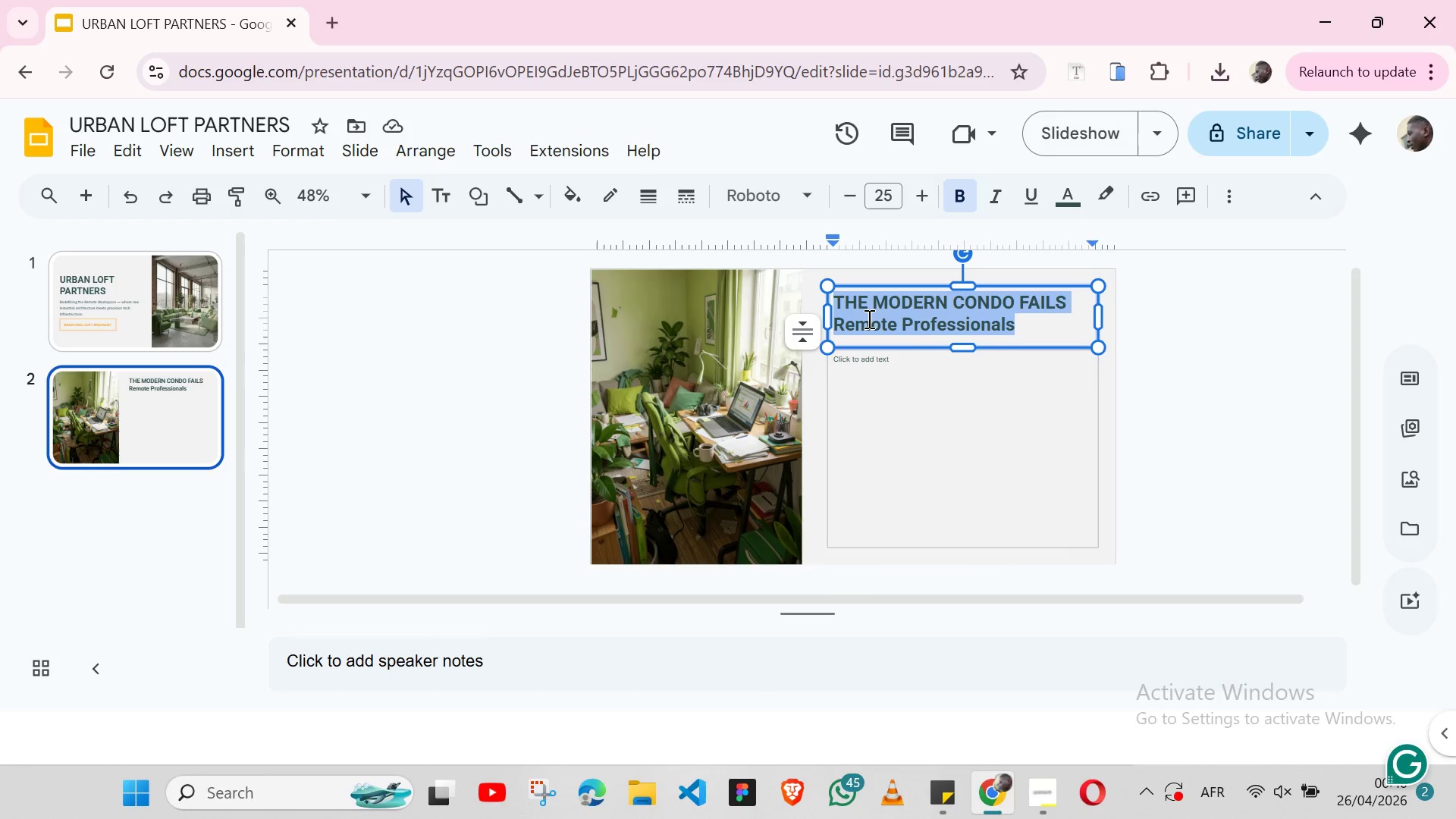 
triple_click([868, 318])
 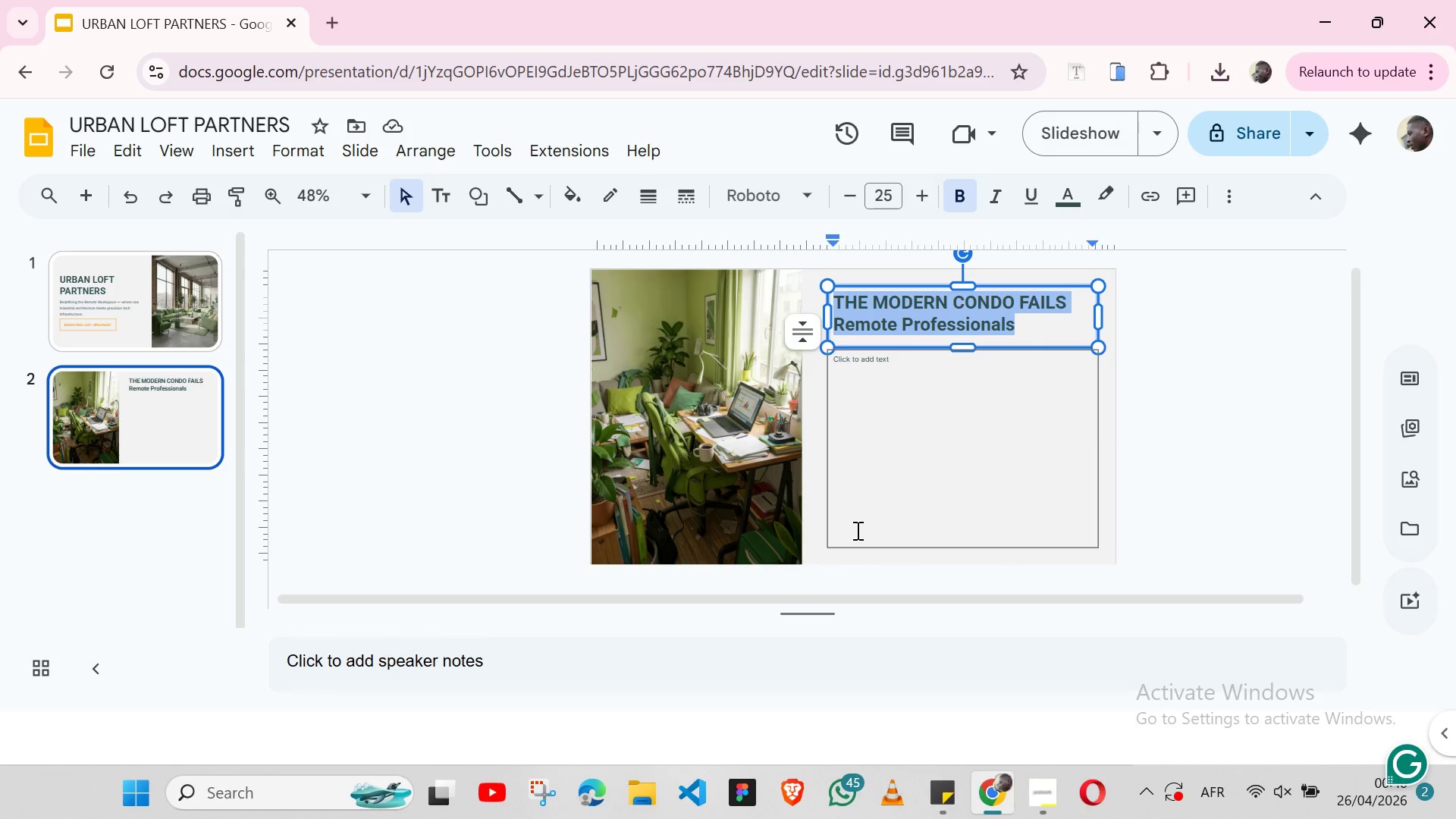 
wait(15.48)
 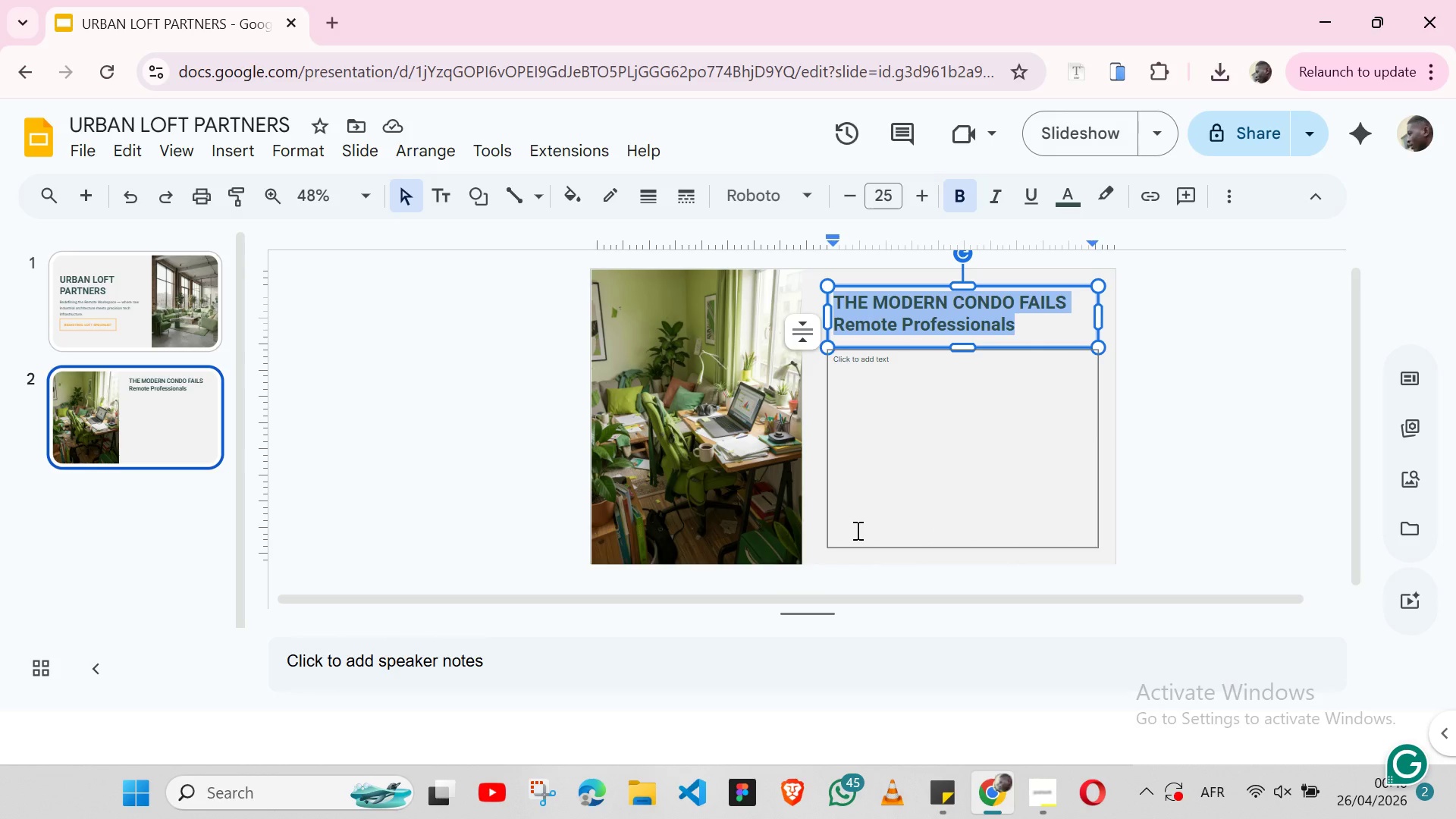 
left_click([1072, 291])
 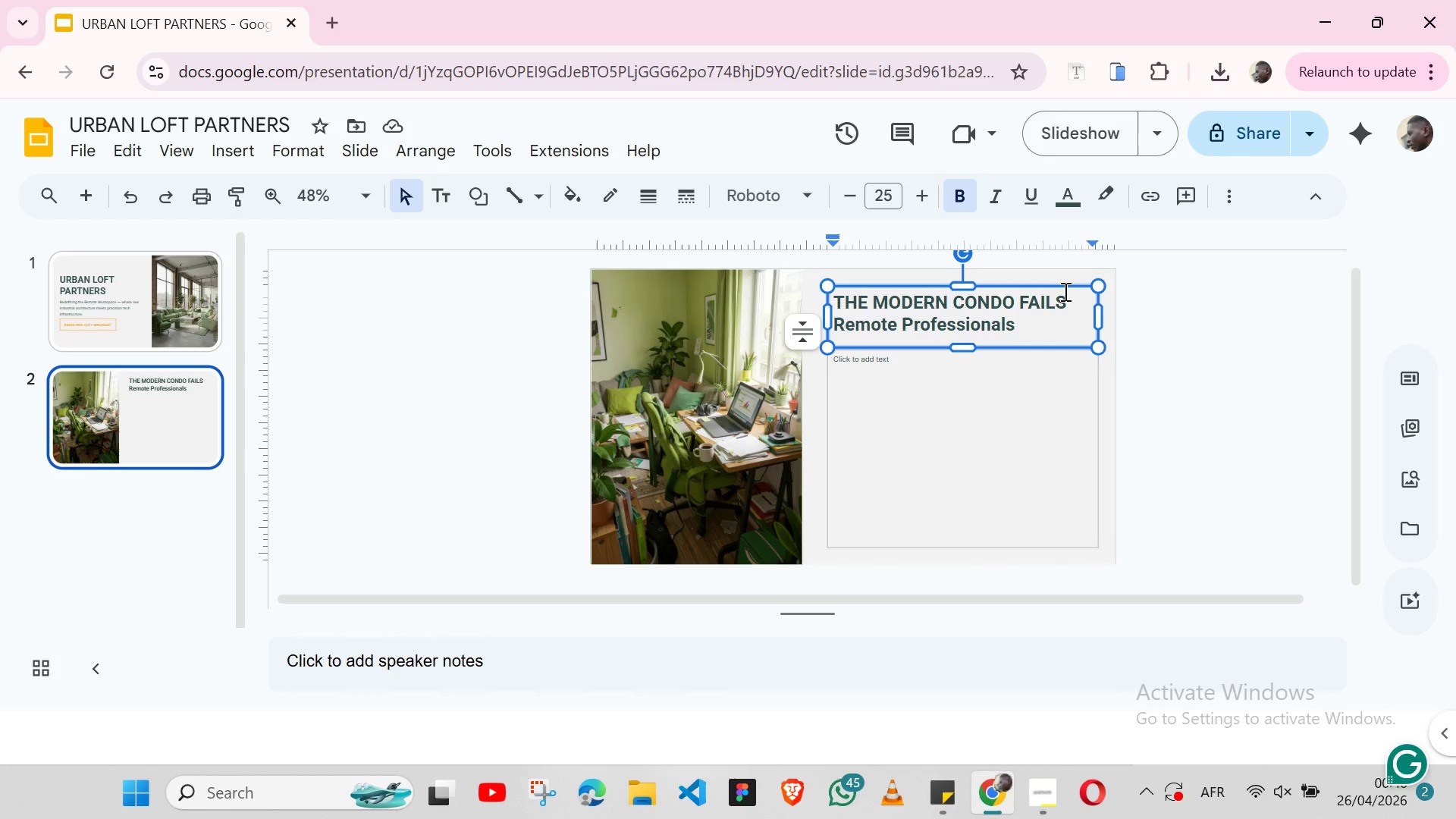 
key(ArrowLeft)
 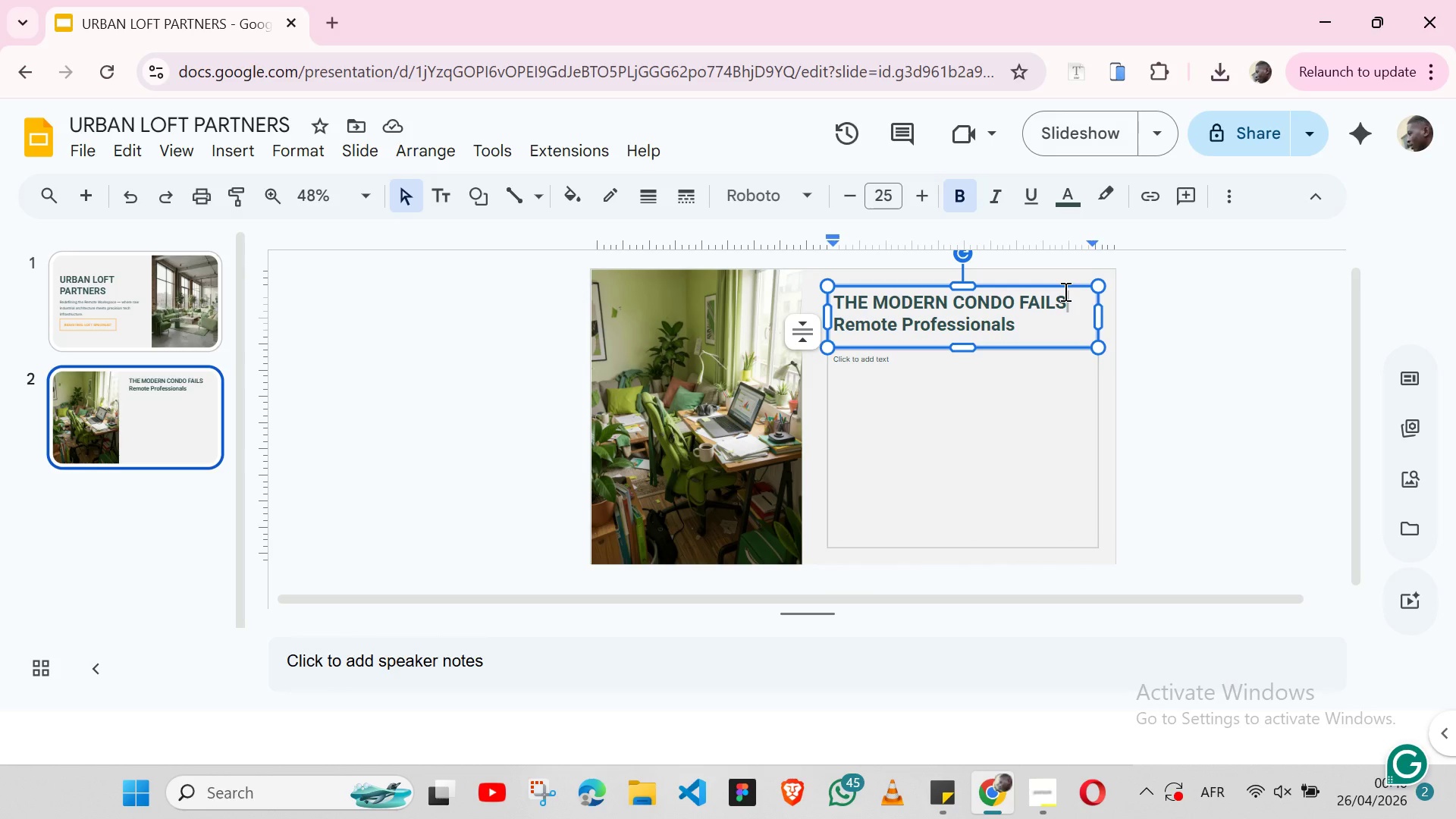 
key(Shift+Quote)
 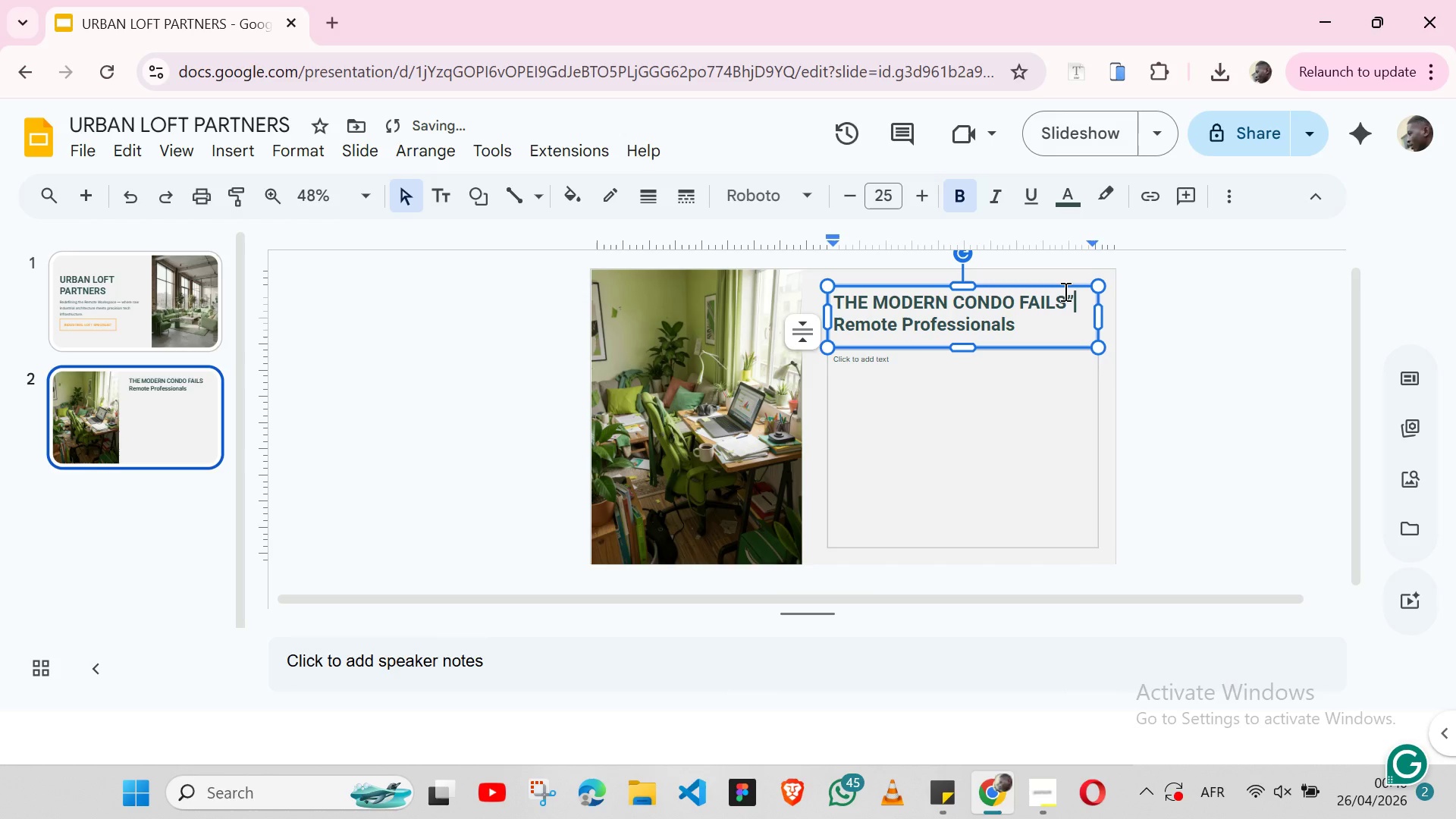 
key(Backspace)
 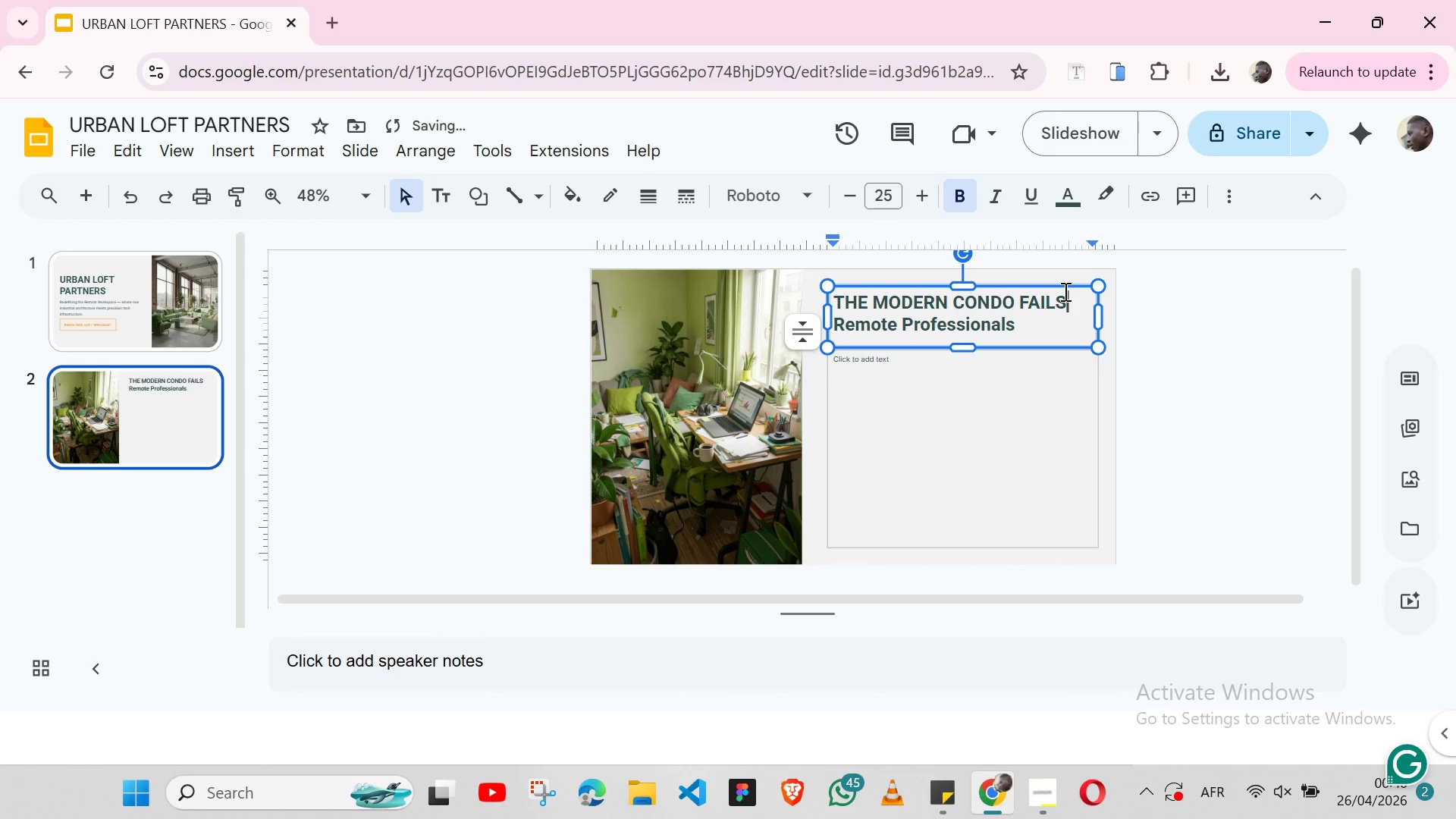 
key(Shift+ShiftLeft)
 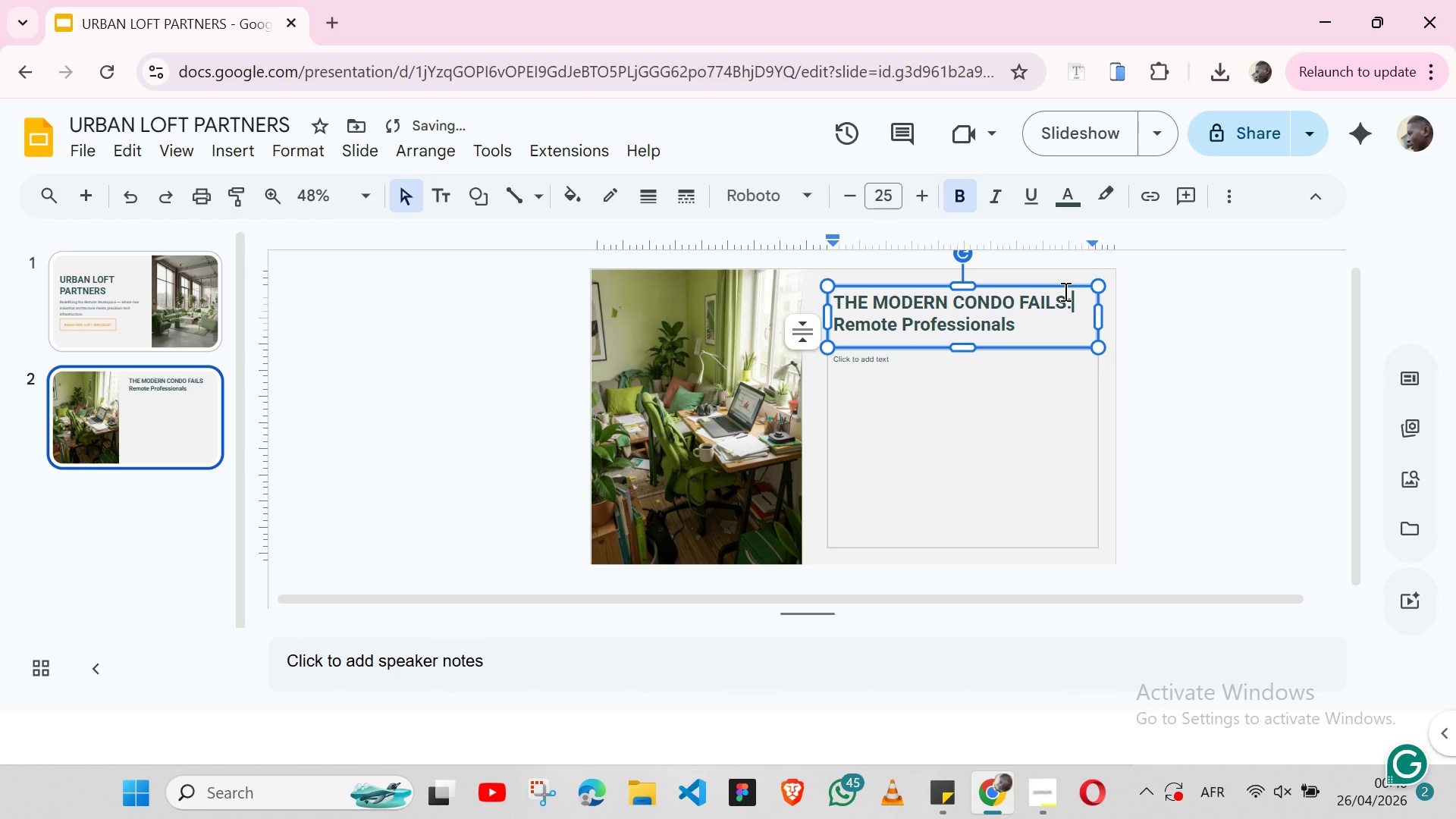 
key(Shift+Semicolon)
 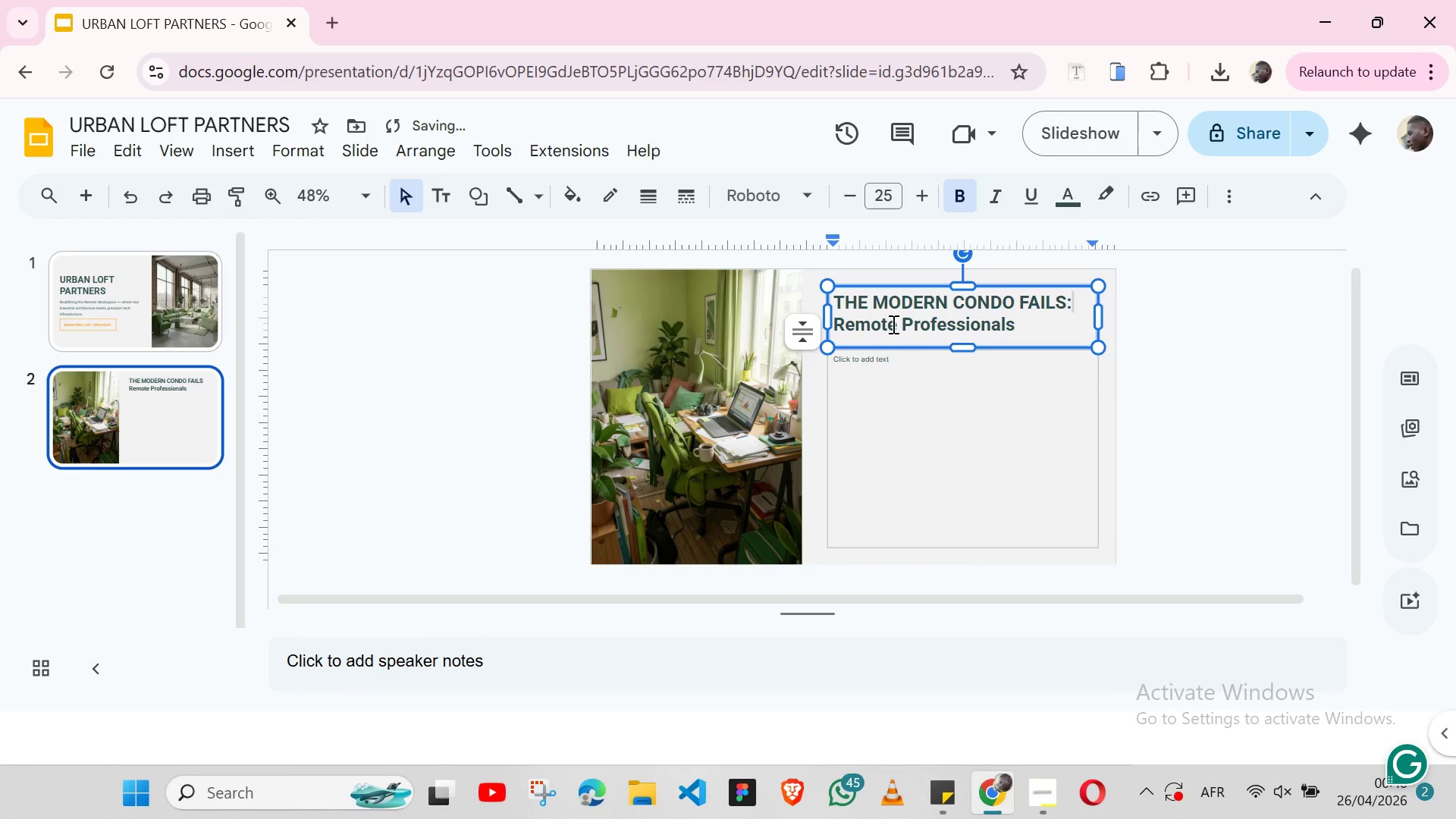 
double_click([892, 324])
 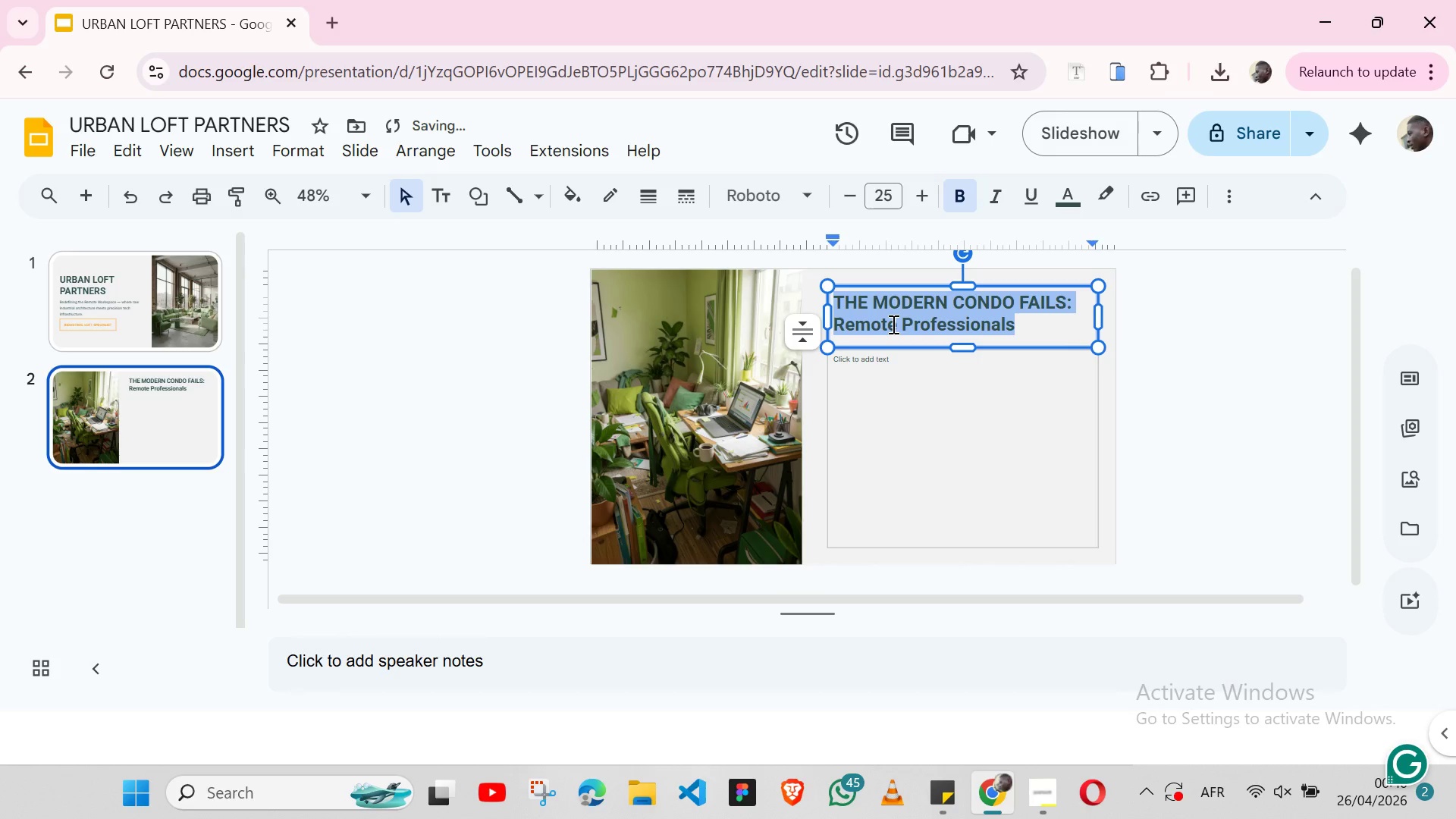 
triple_click([892, 324])
 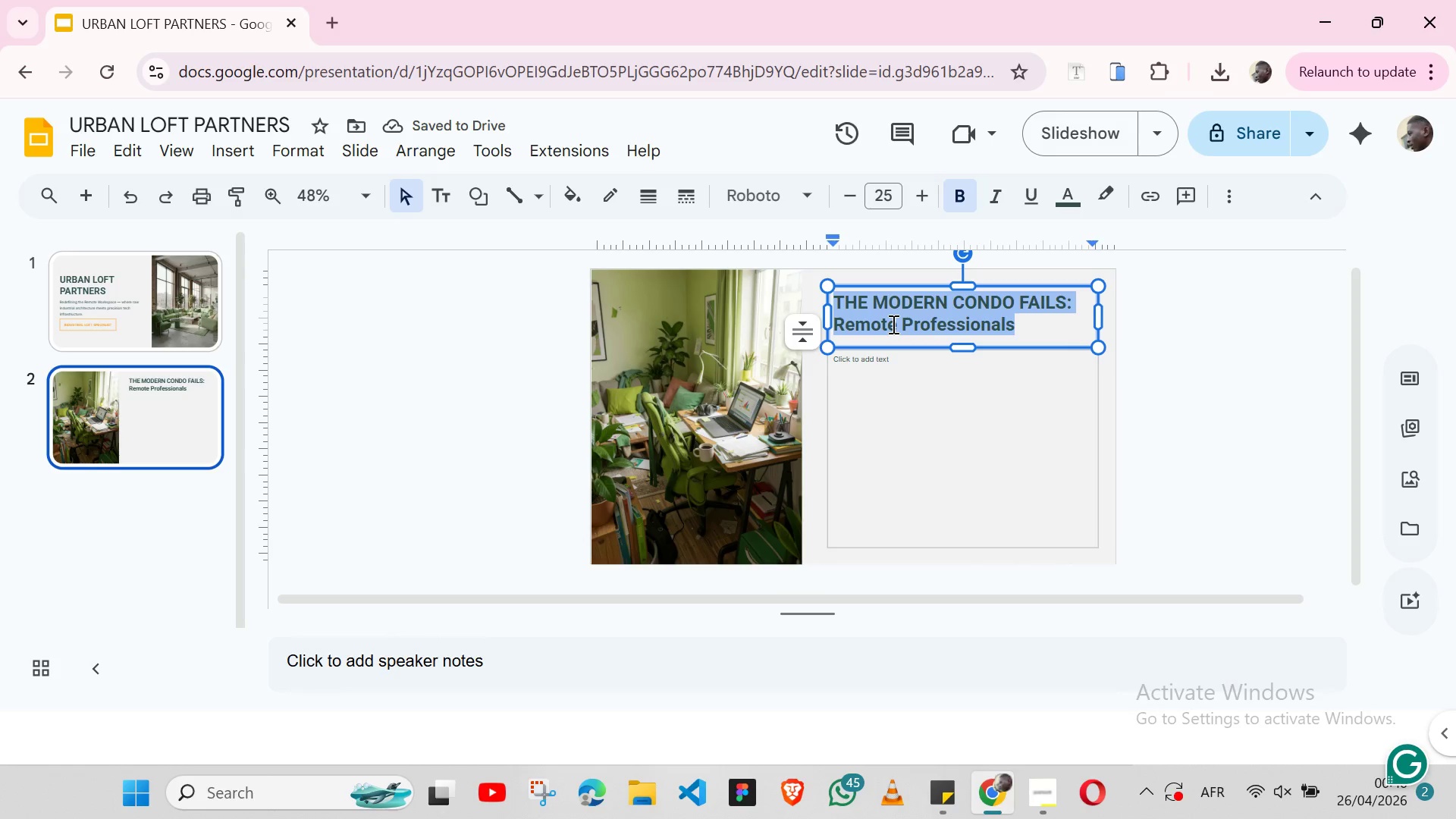 
double_click([892, 324])
 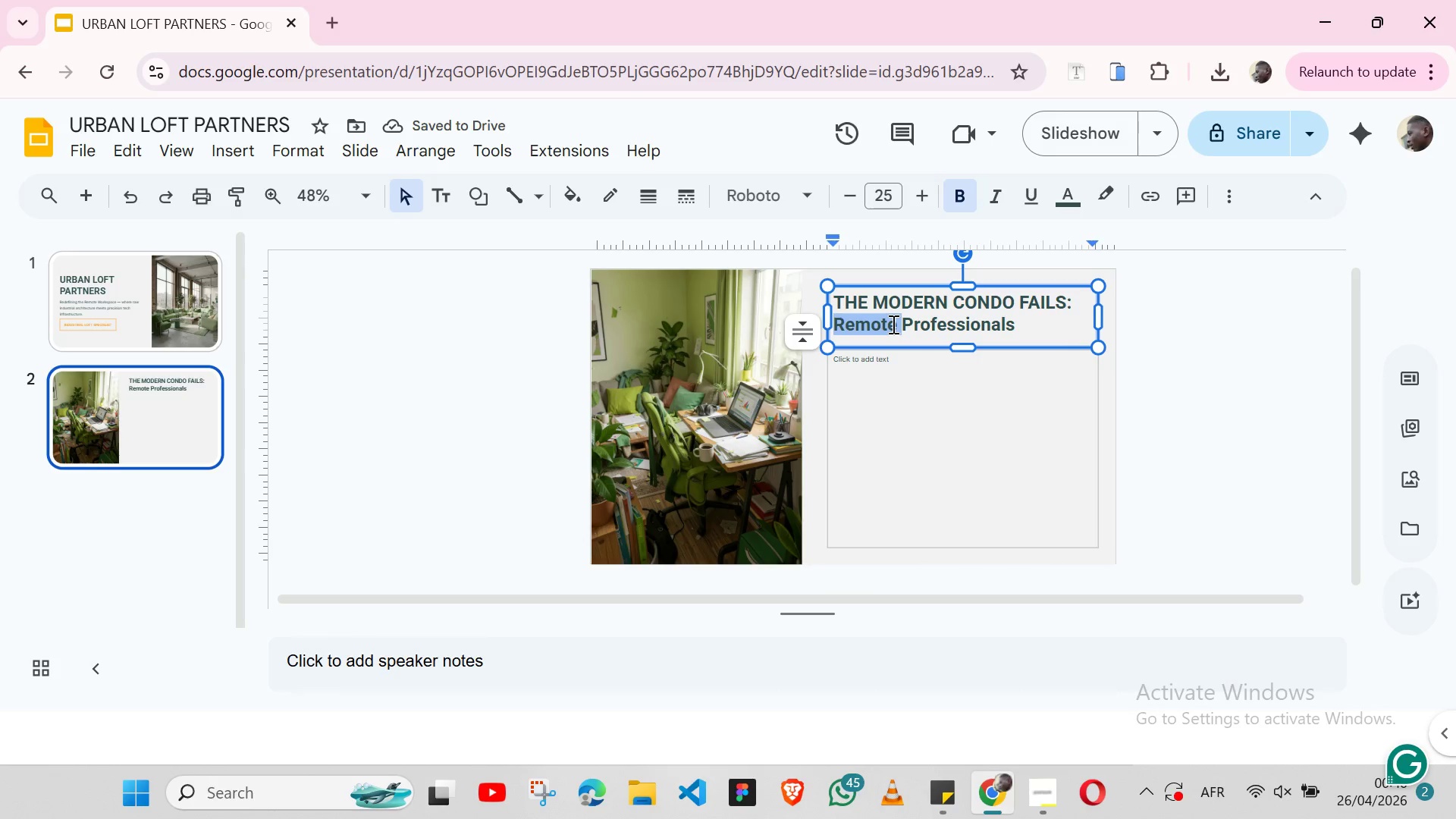 
hold_key(key=ArrowRight, duration=0.83)
 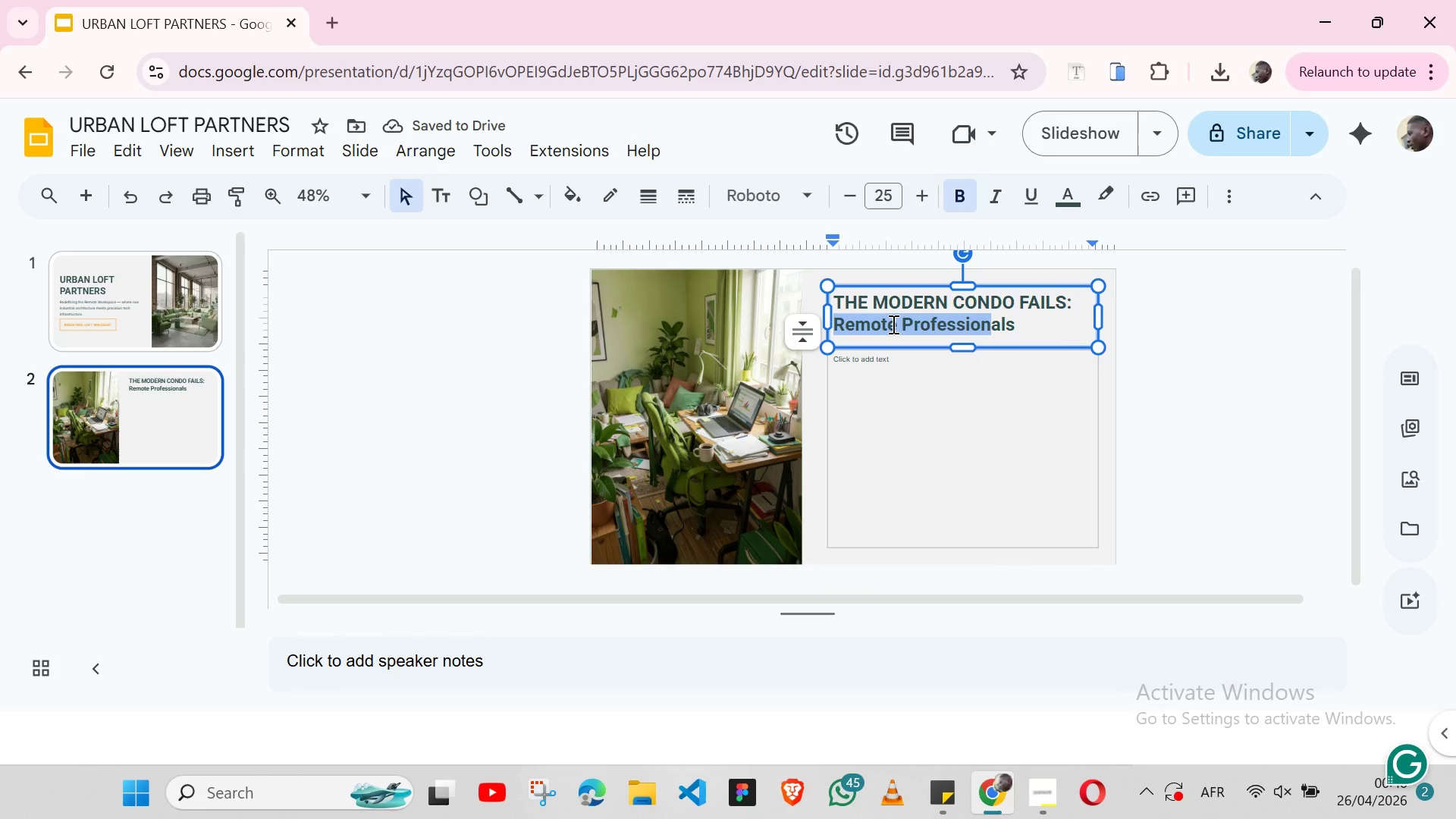 
key(Shift+ArrowRight)
 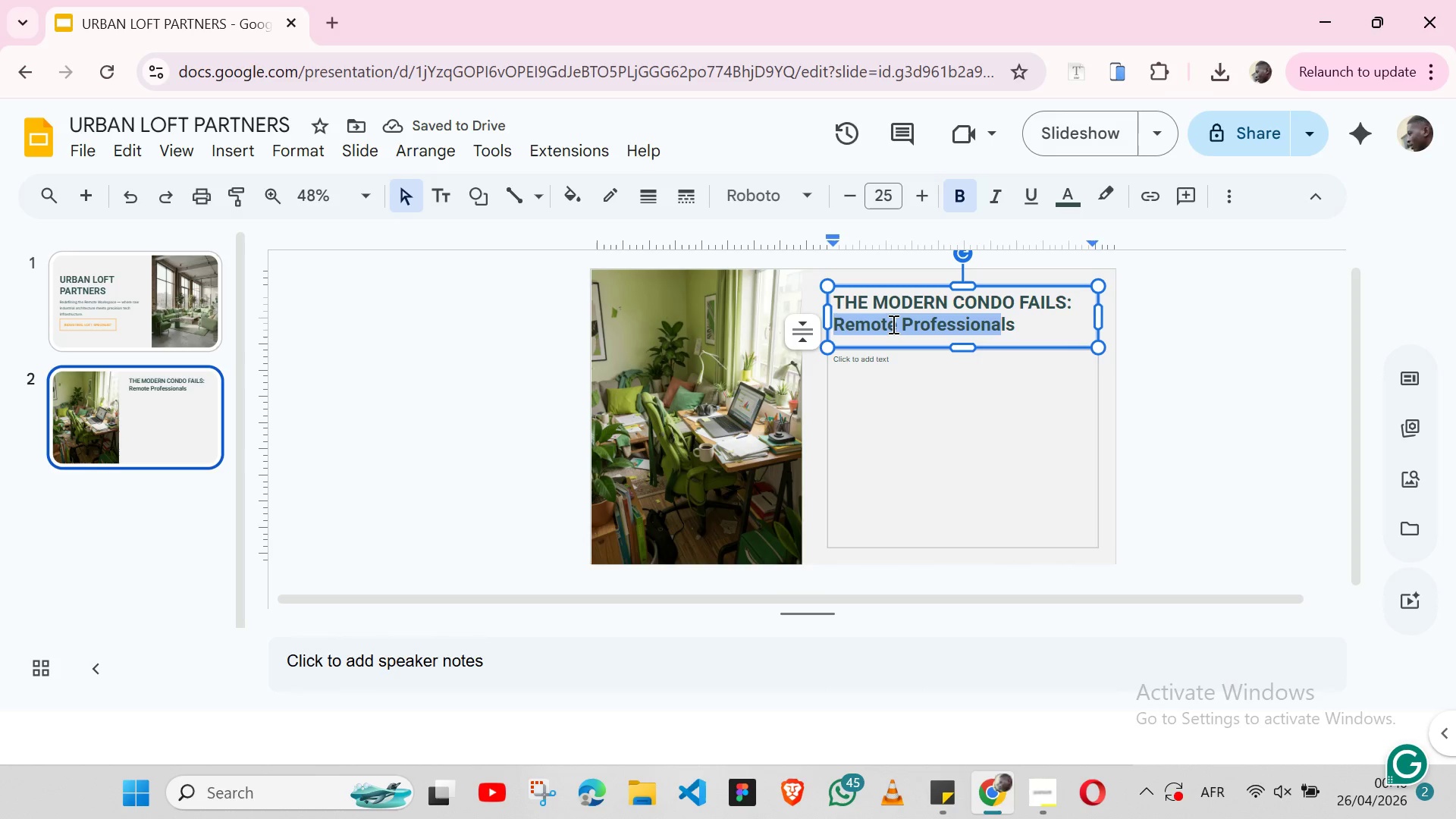 
key(Shift+ArrowRight)
 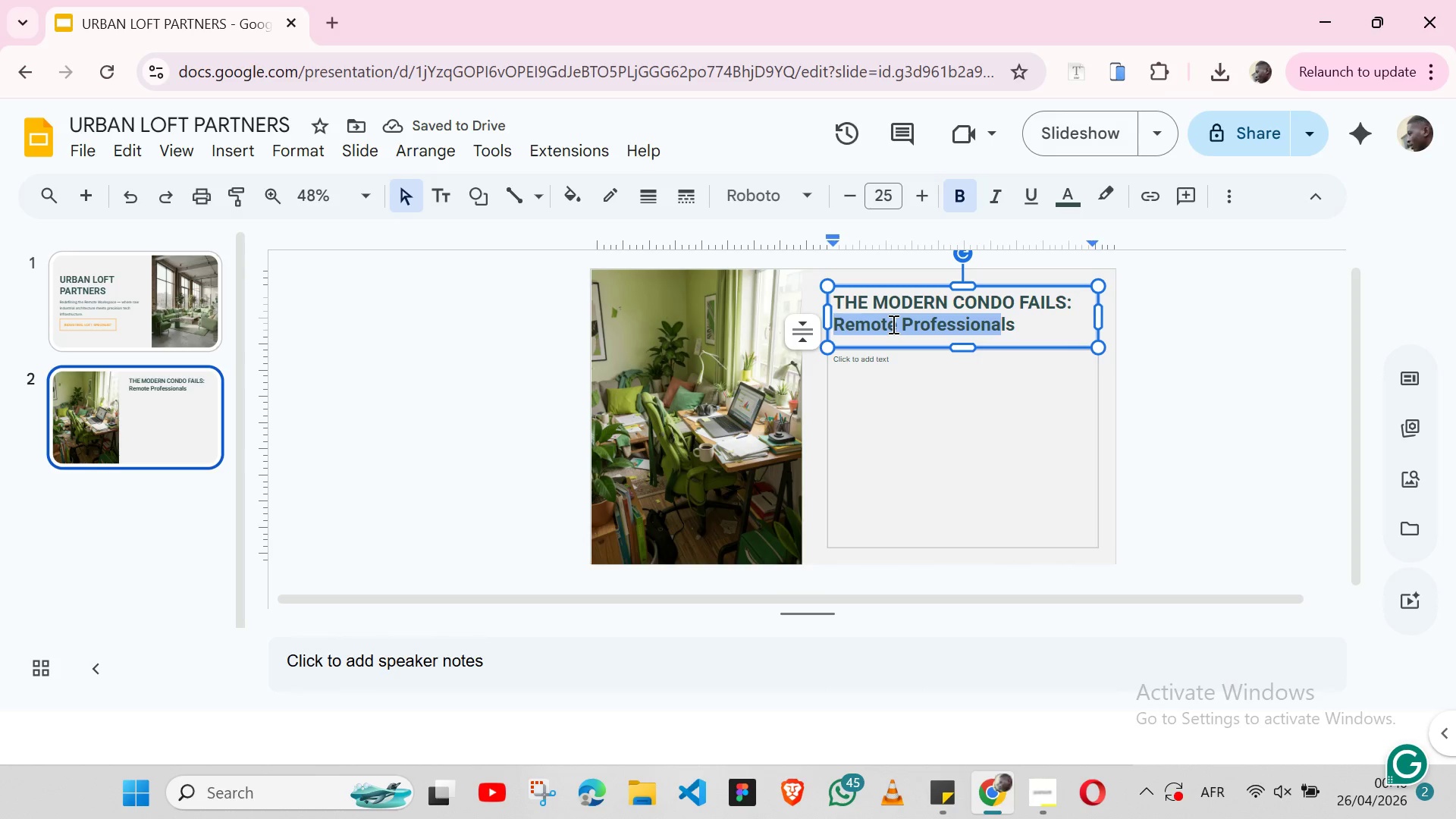 
key(Shift+ArrowRight)
 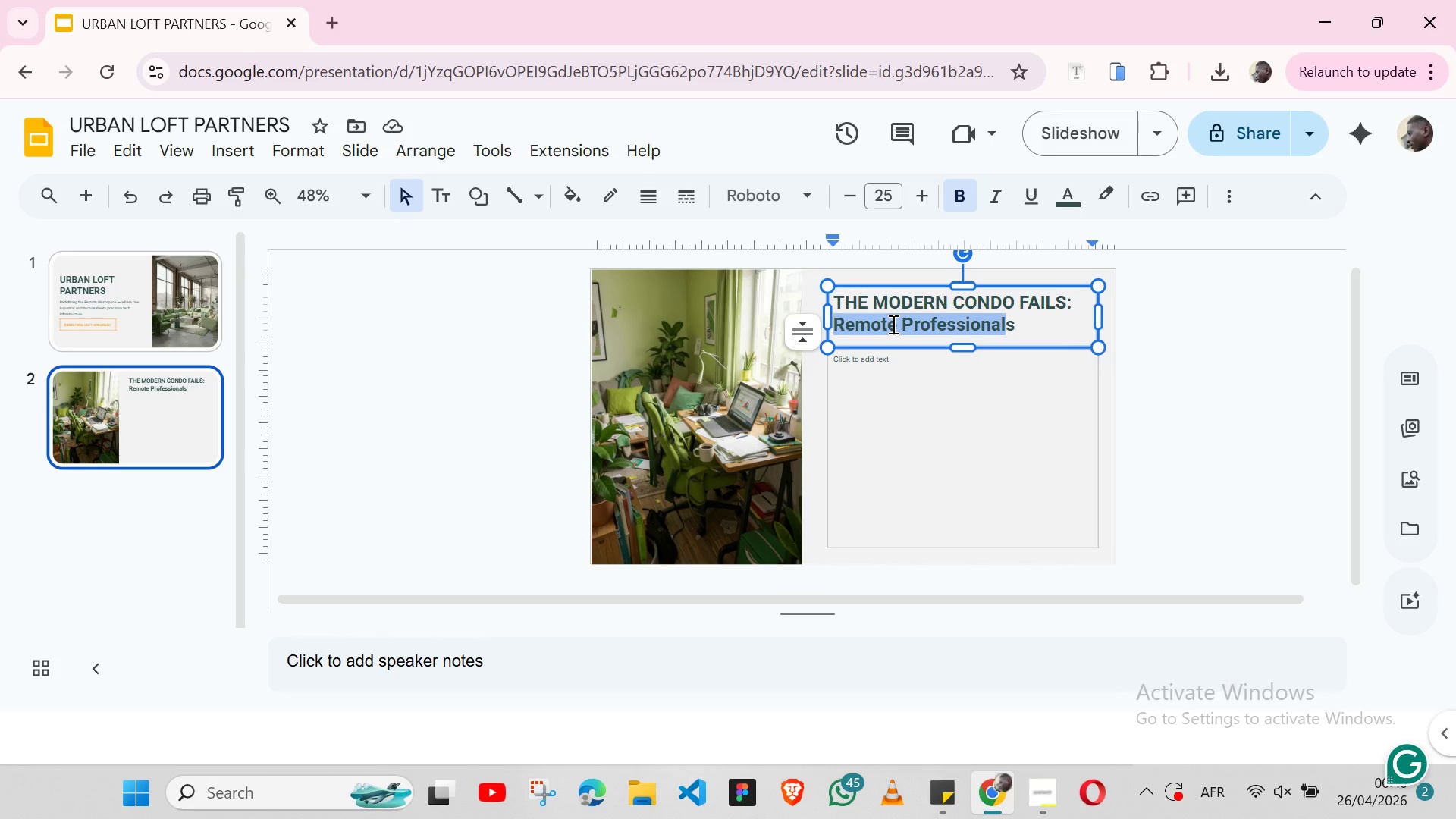 
key(Shift+ArrowRight)
 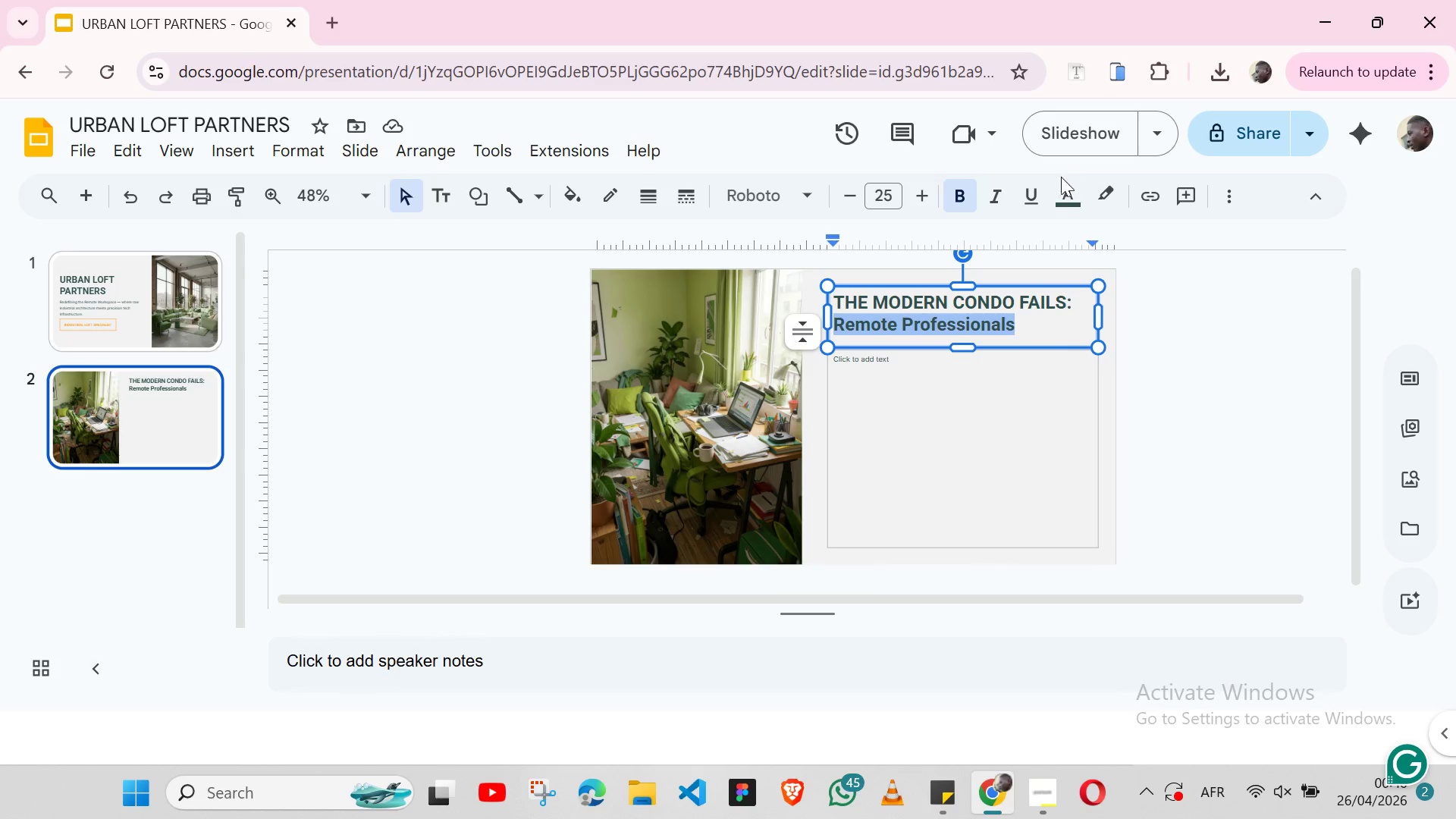 
left_click([1061, 187])
 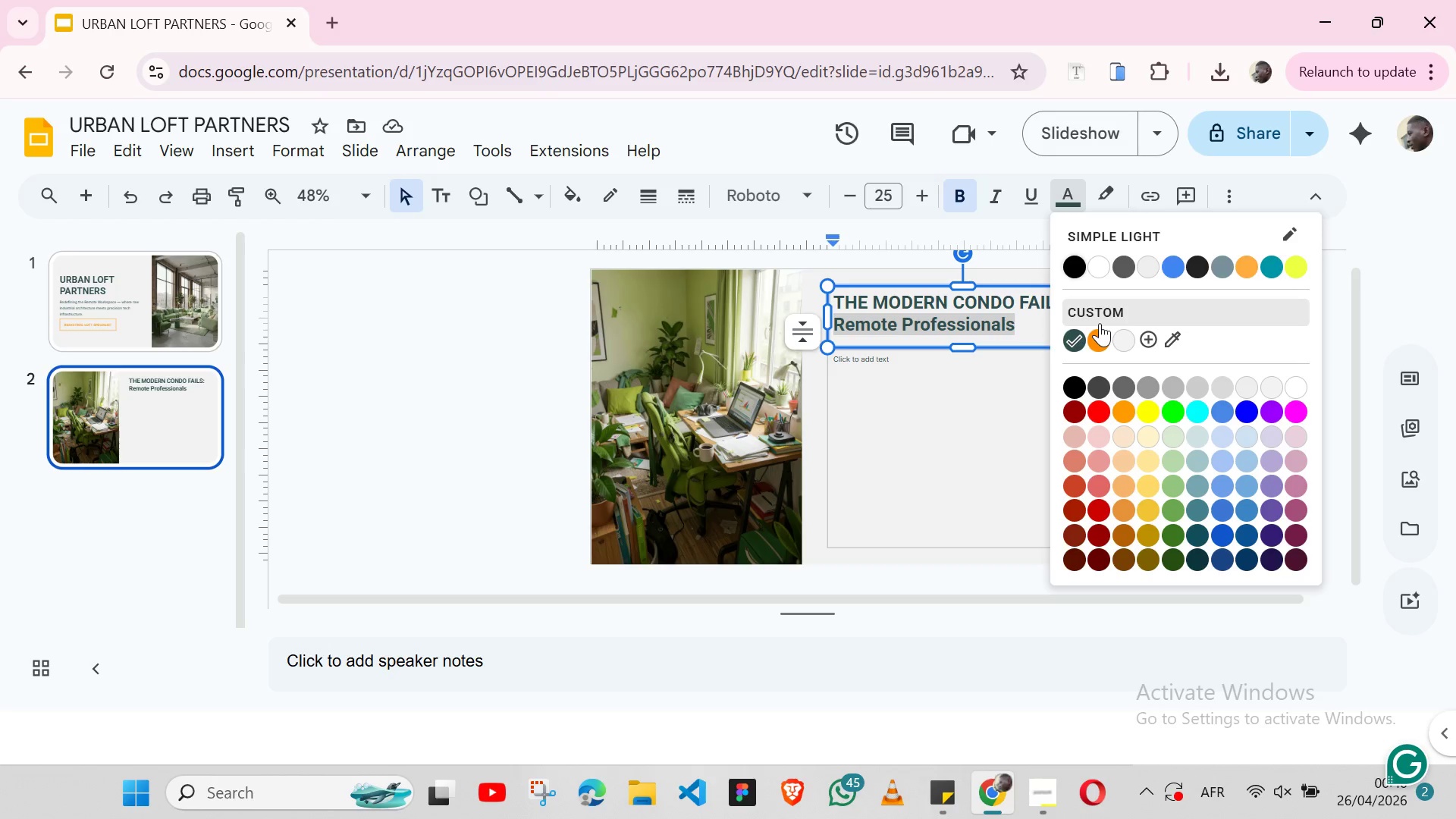 
left_click([1100, 341])
 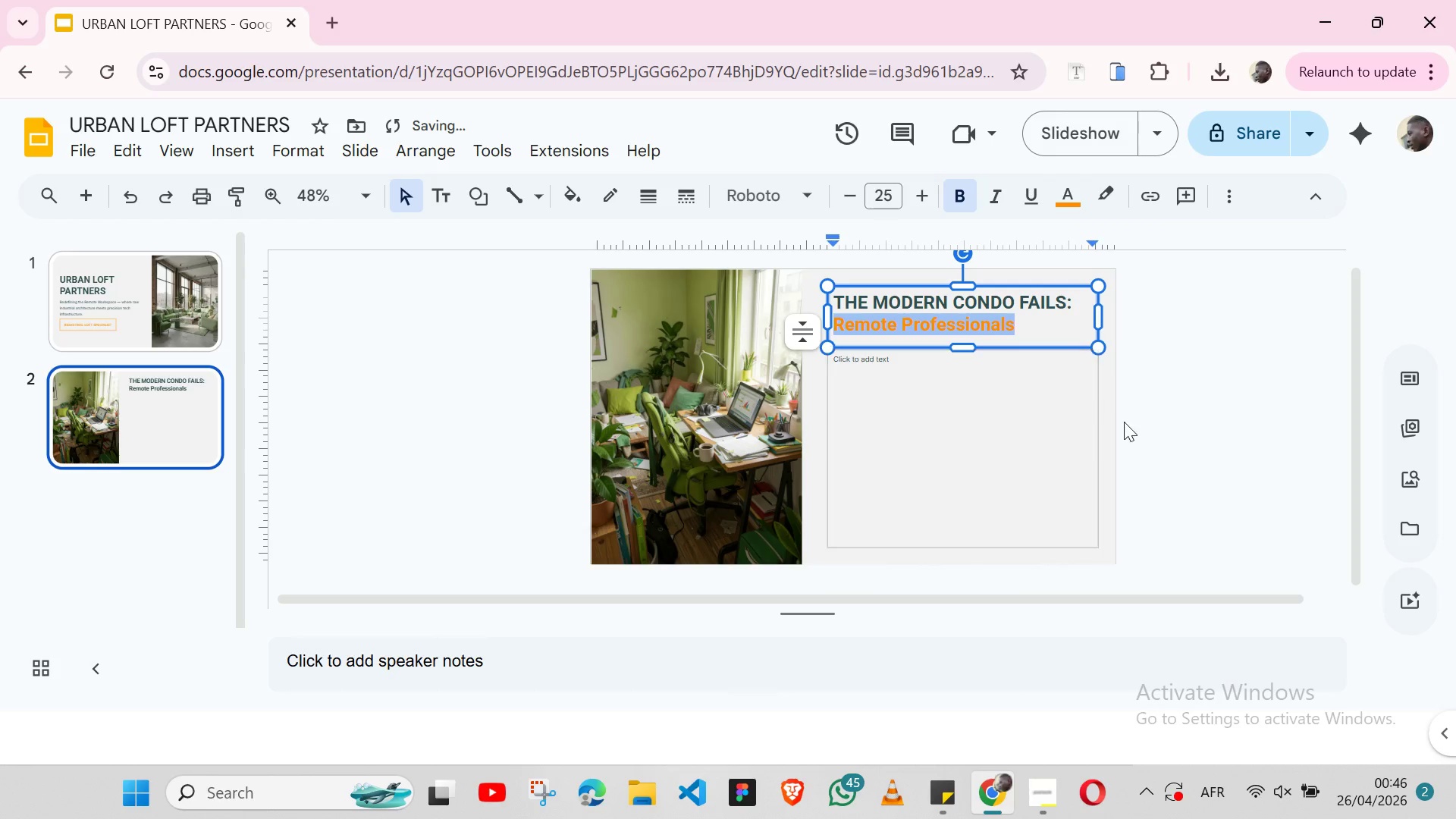 
left_click([1181, 433])
 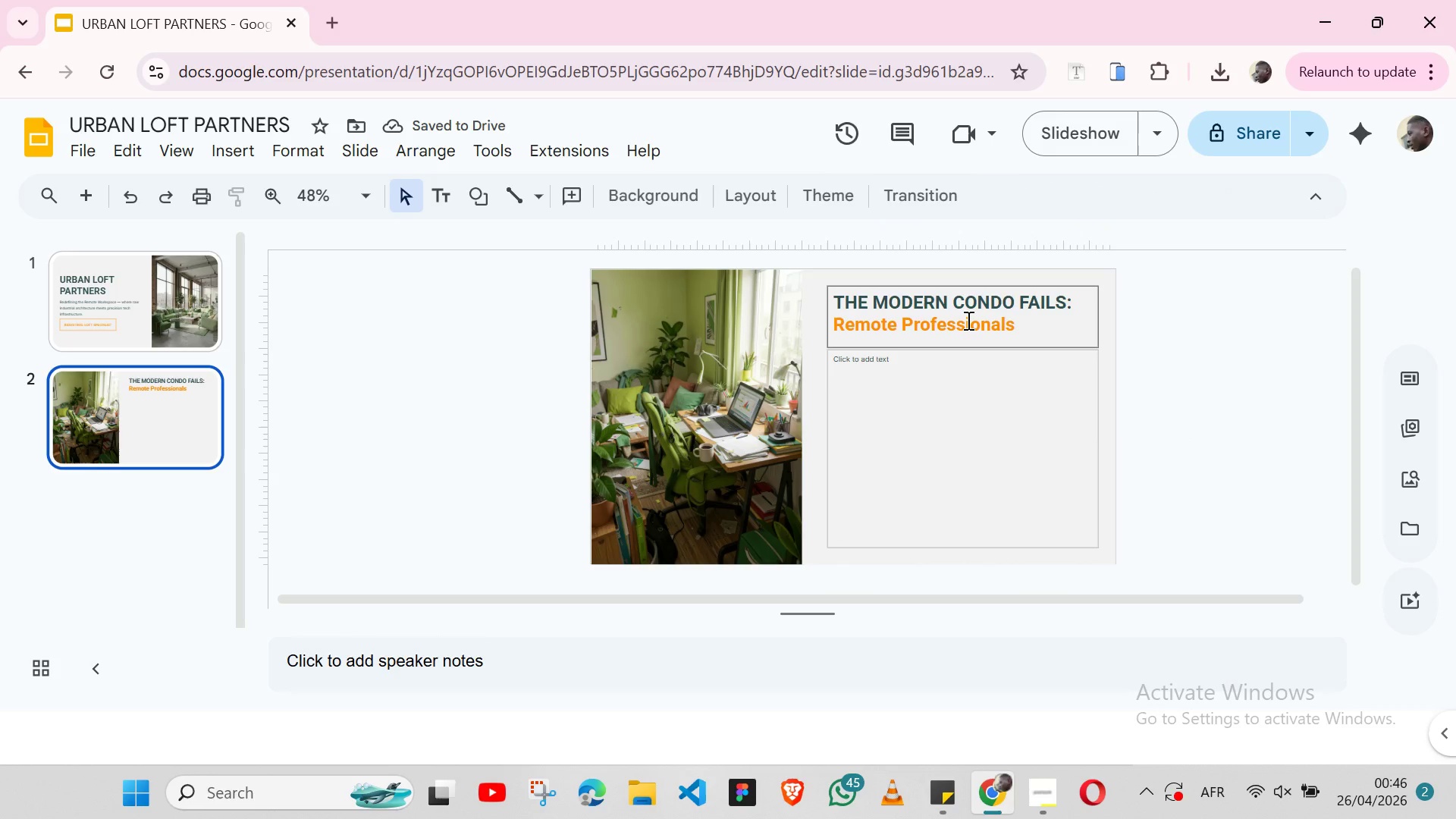 
double_click([967, 320])
 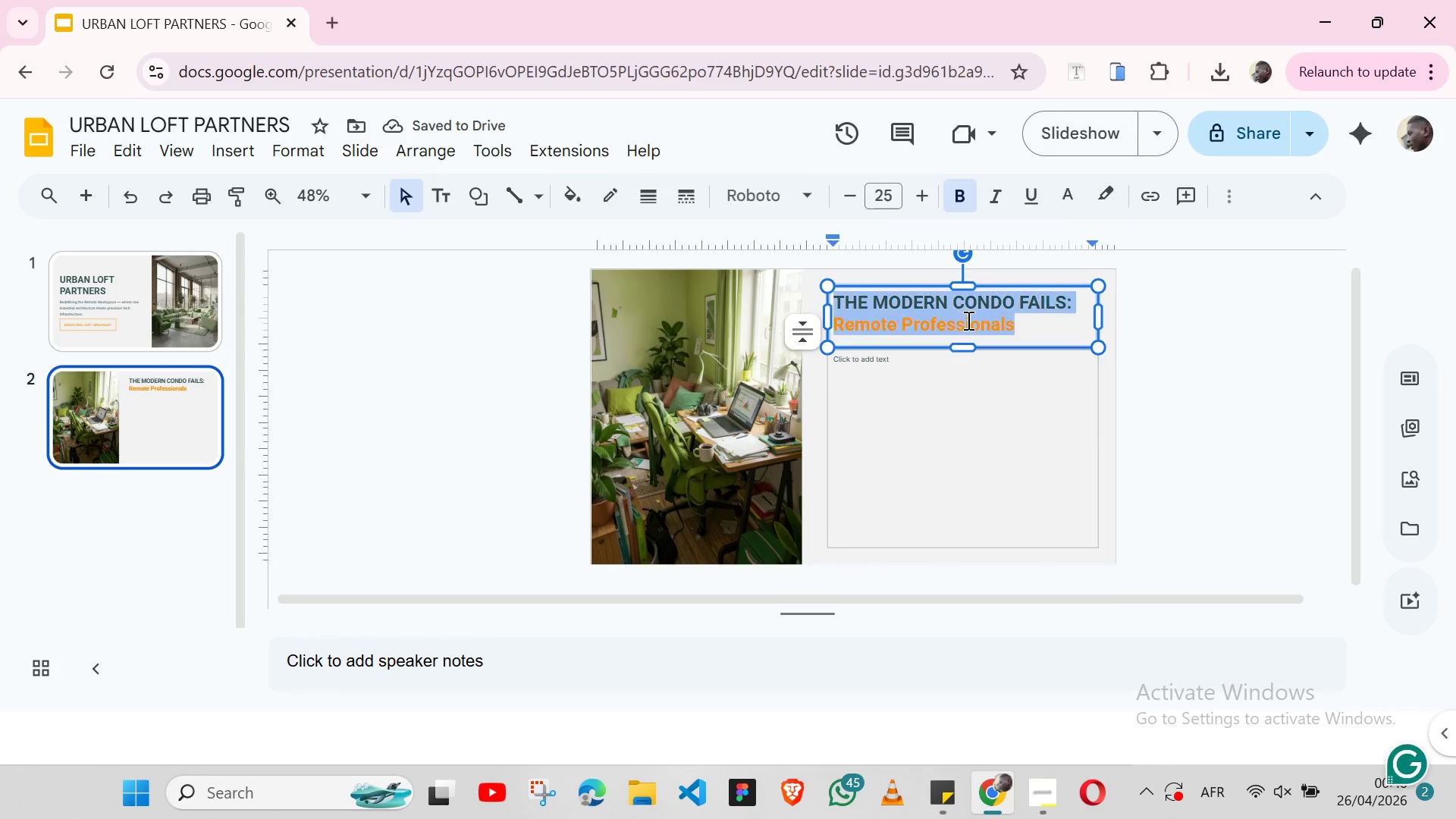 
triple_click([967, 320])
 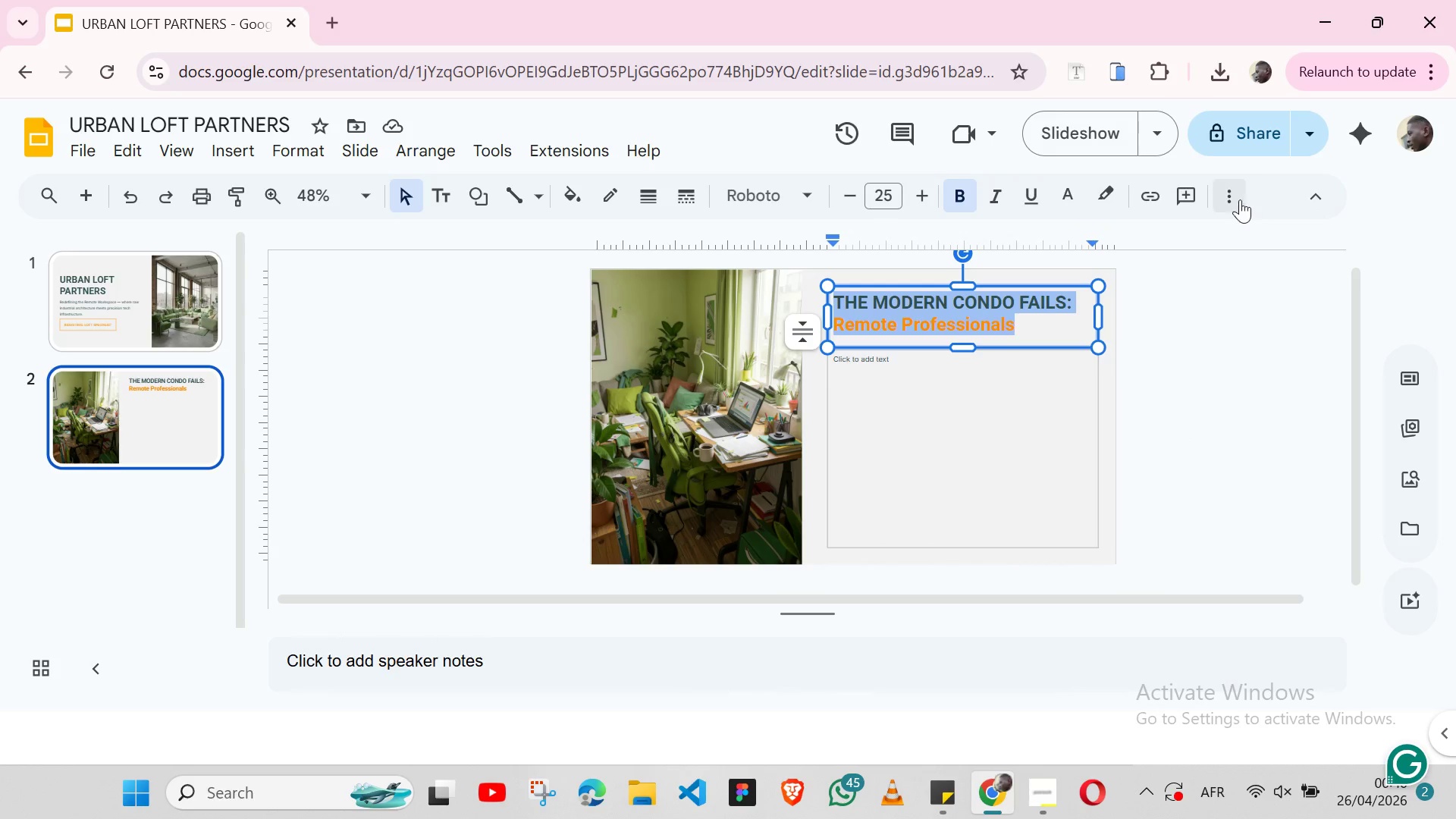 
left_click([1237, 199])
 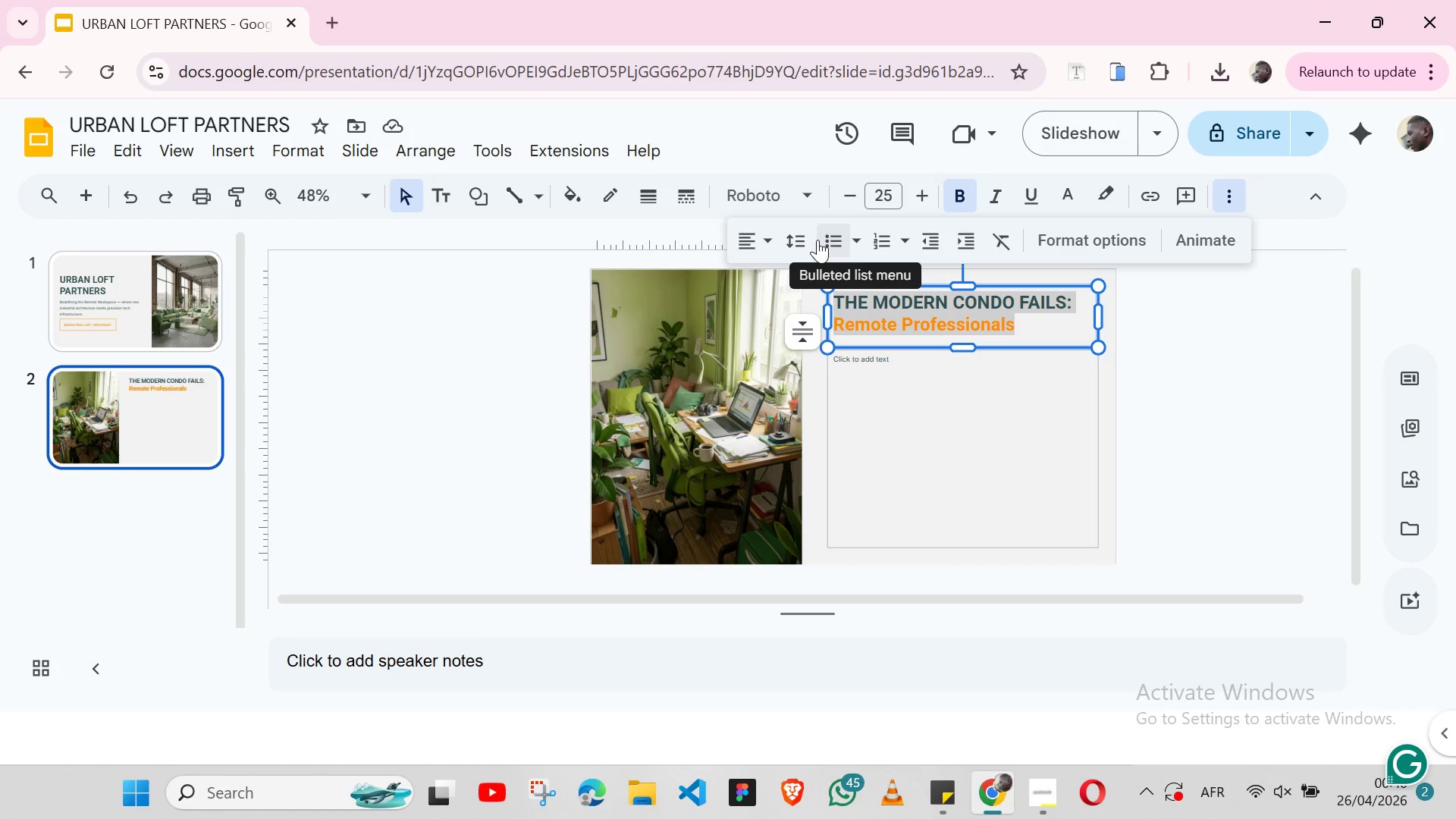 
left_click([812, 240])
 